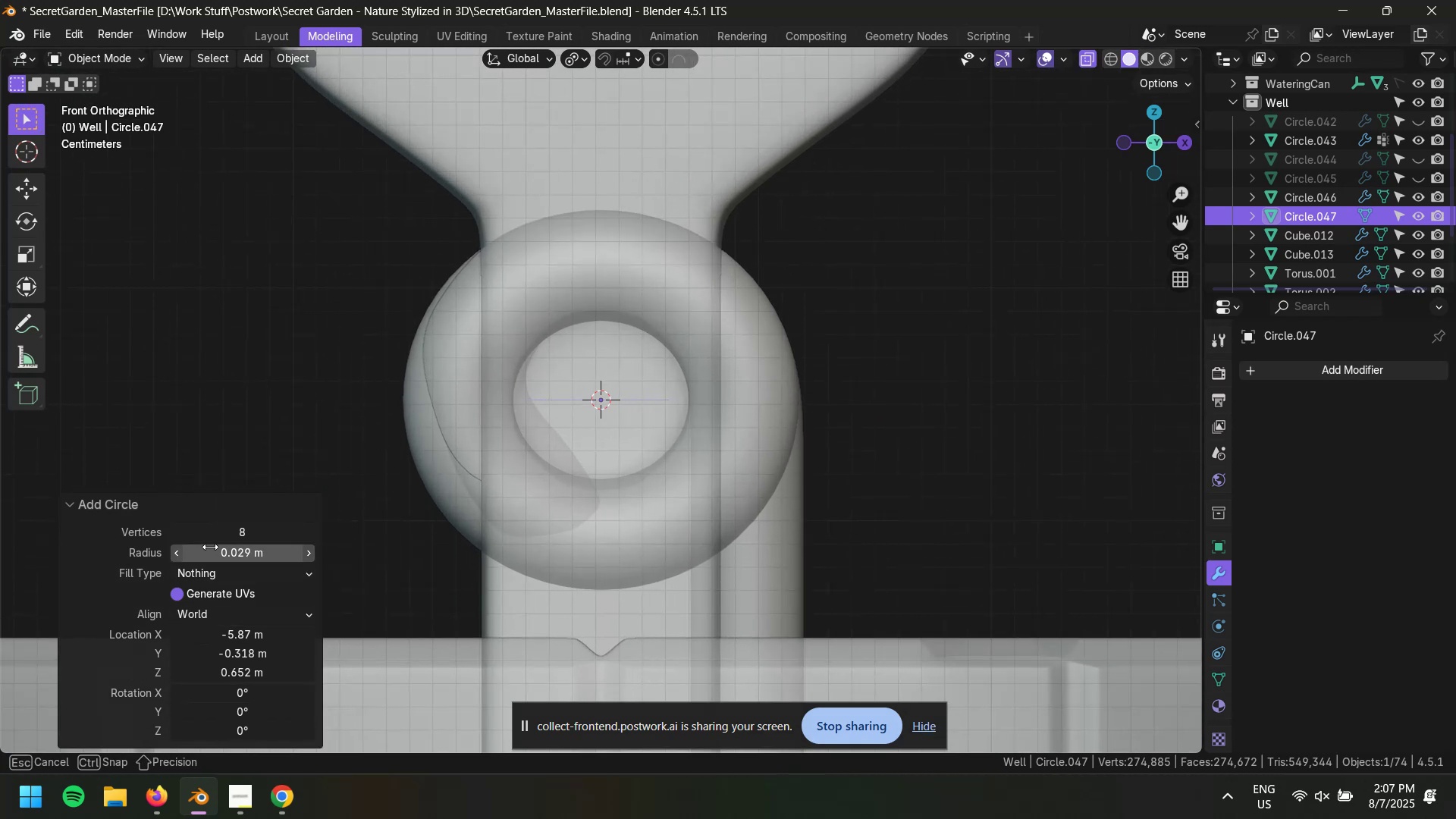 
hold_key(key=ShiftLeft, duration=1.5)
 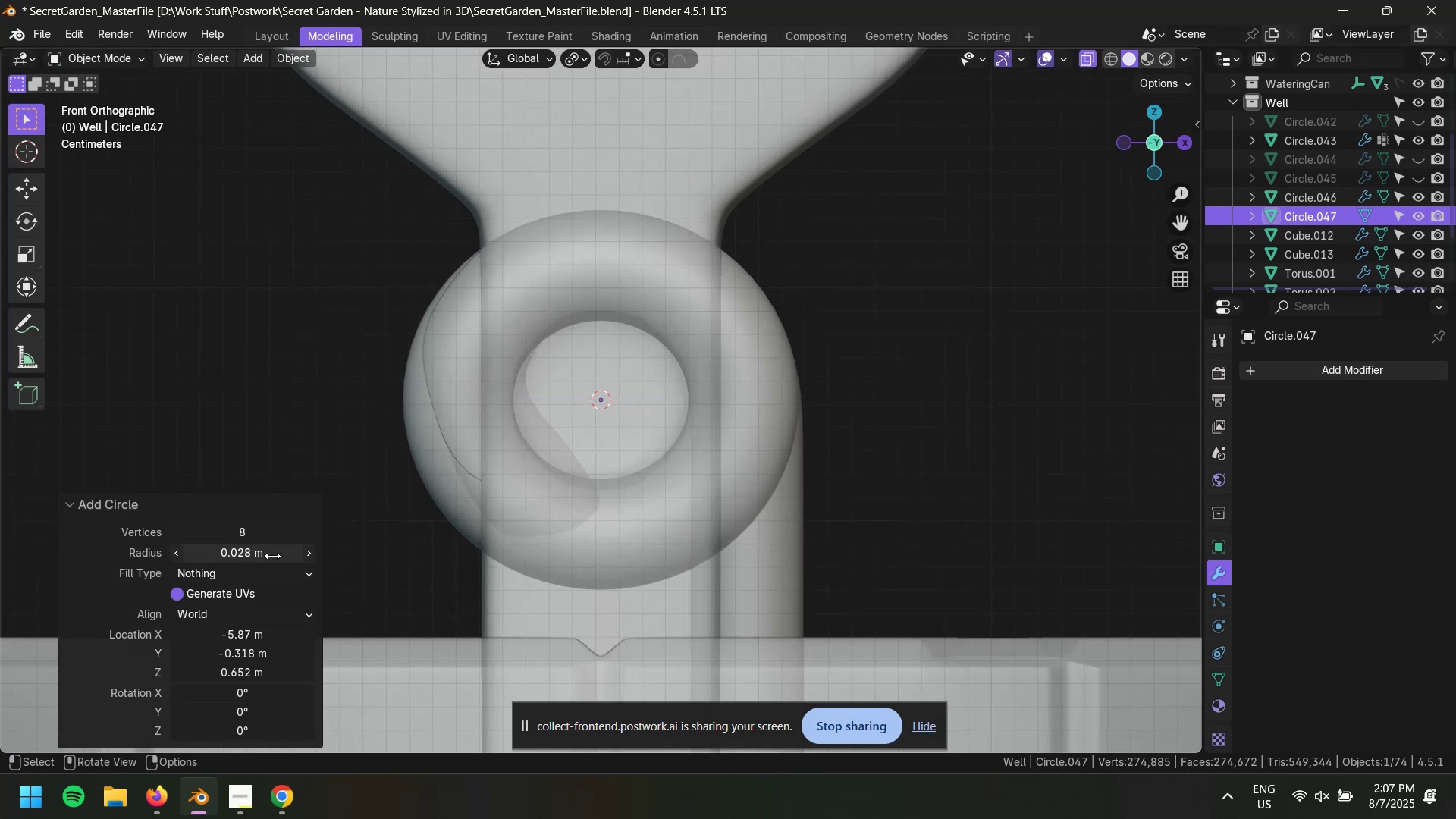 
key(Shift+ShiftLeft)
 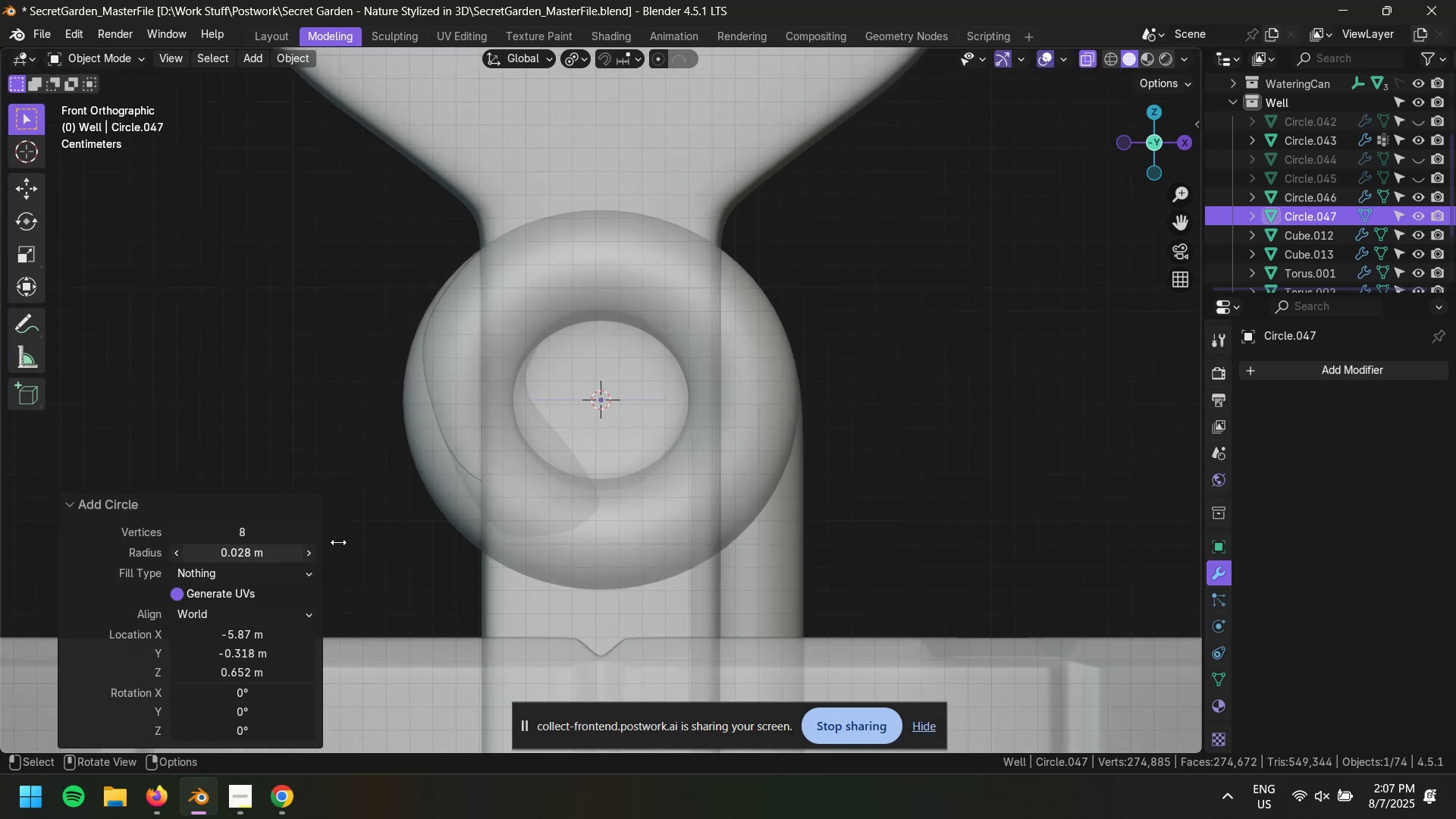 
key(Shift+ShiftLeft)
 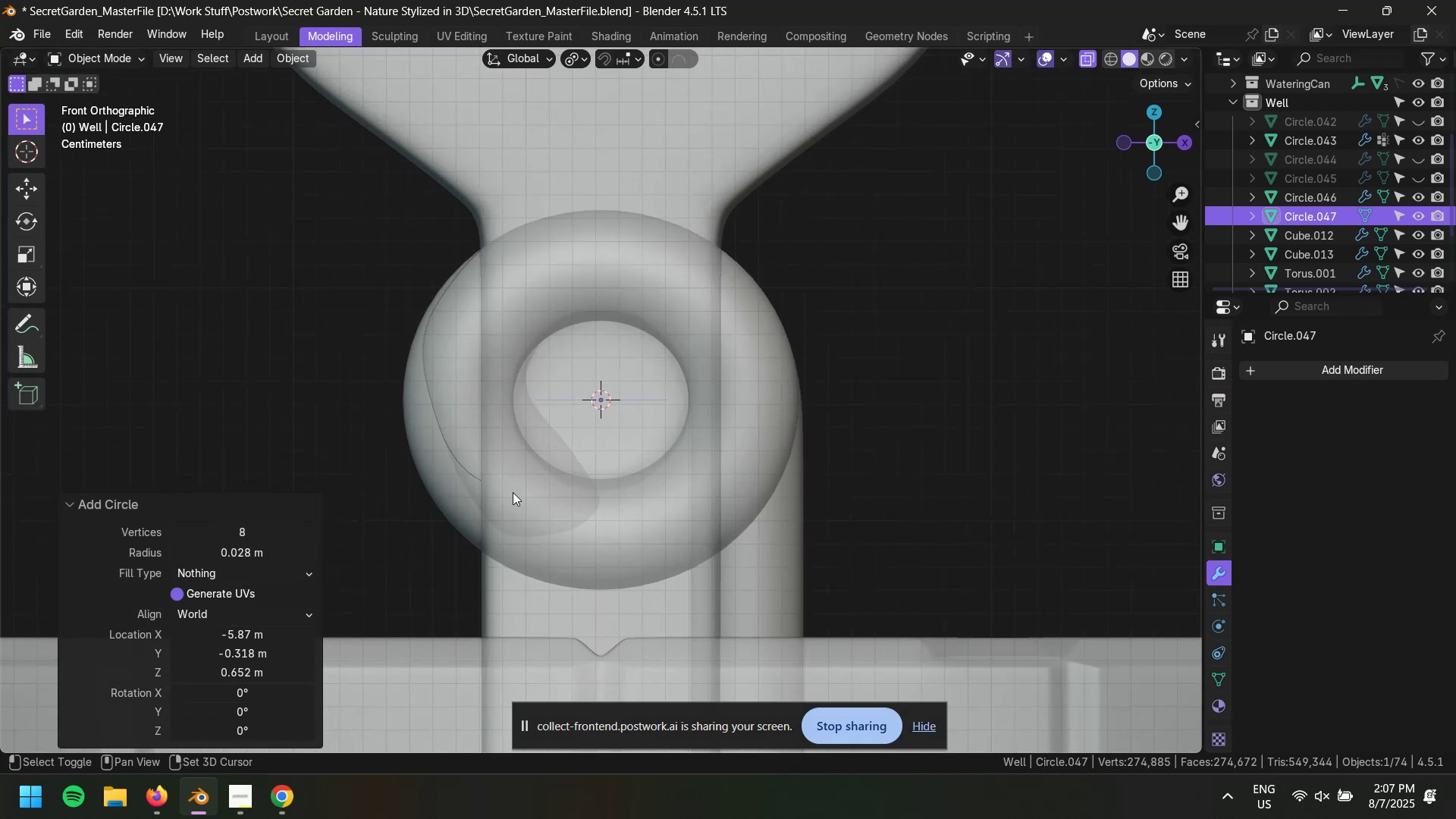 
key(Shift+ShiftLeft)
 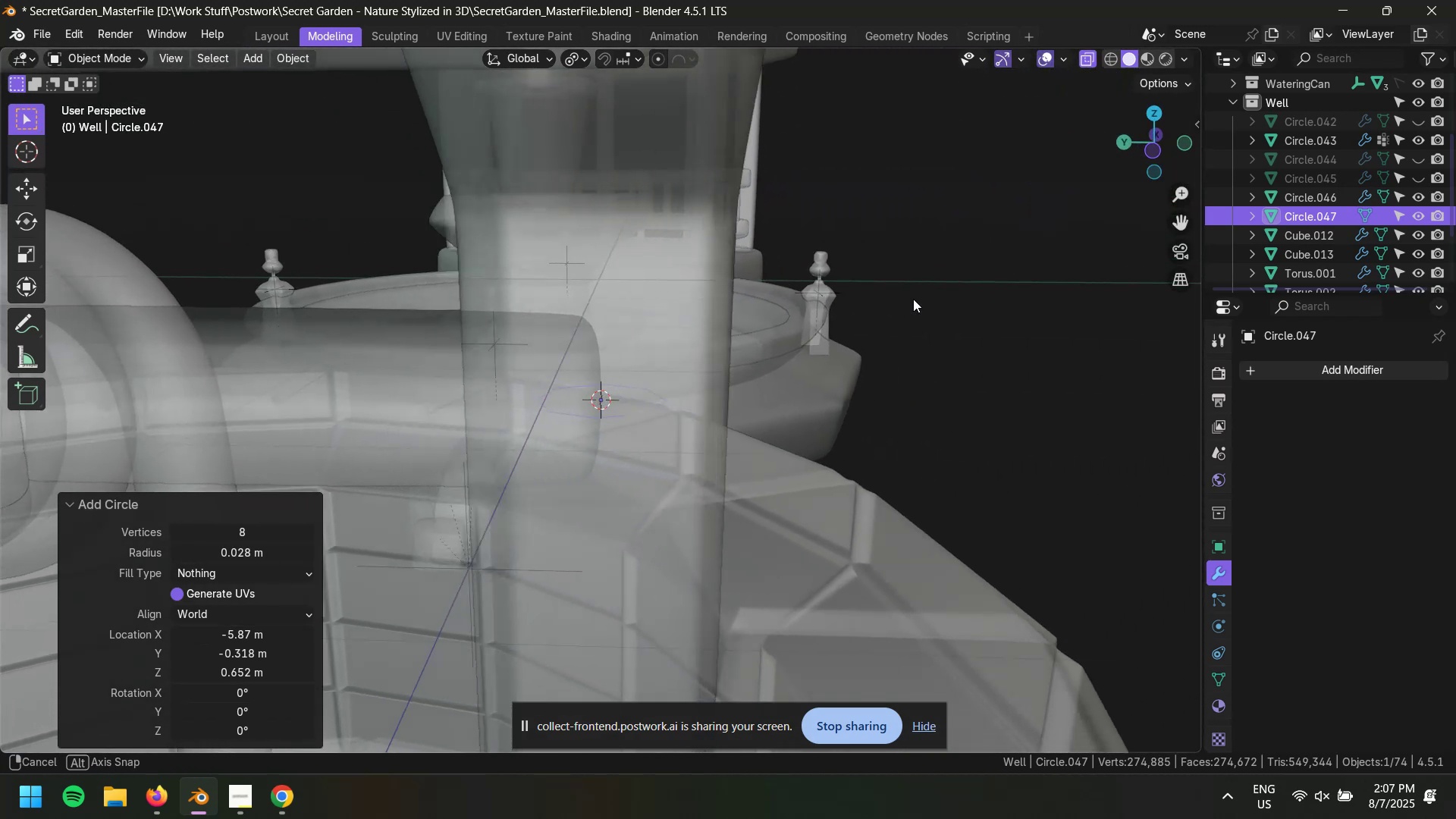 
mouse_move([250, 708])
 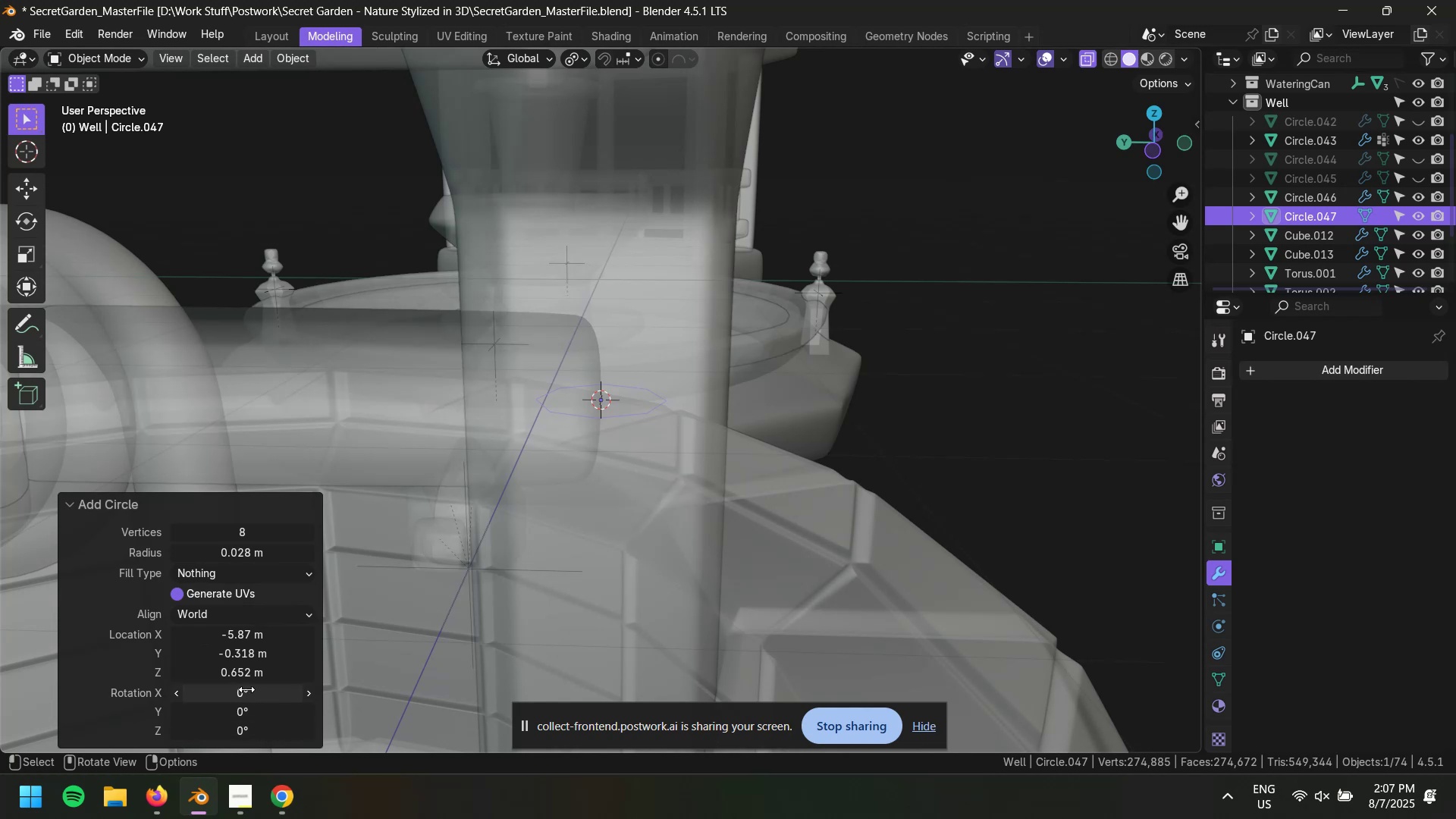 
left_click_drag(start_coordinate=[246, 689], to_coordinate=[309, 236])
 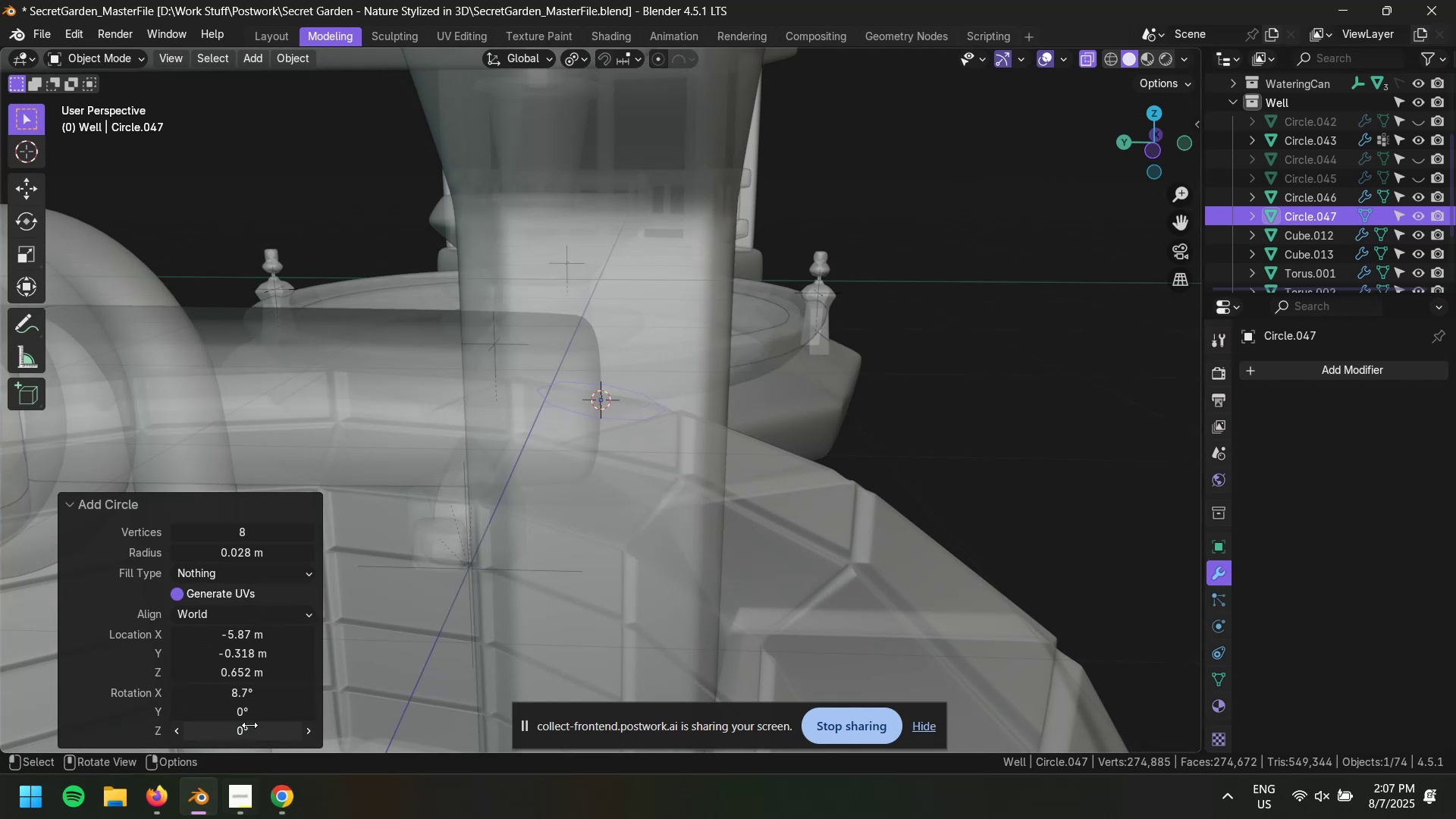 
left_click_drag(start_coordinate=[243, 688], to_coordinate=[243, 228])
 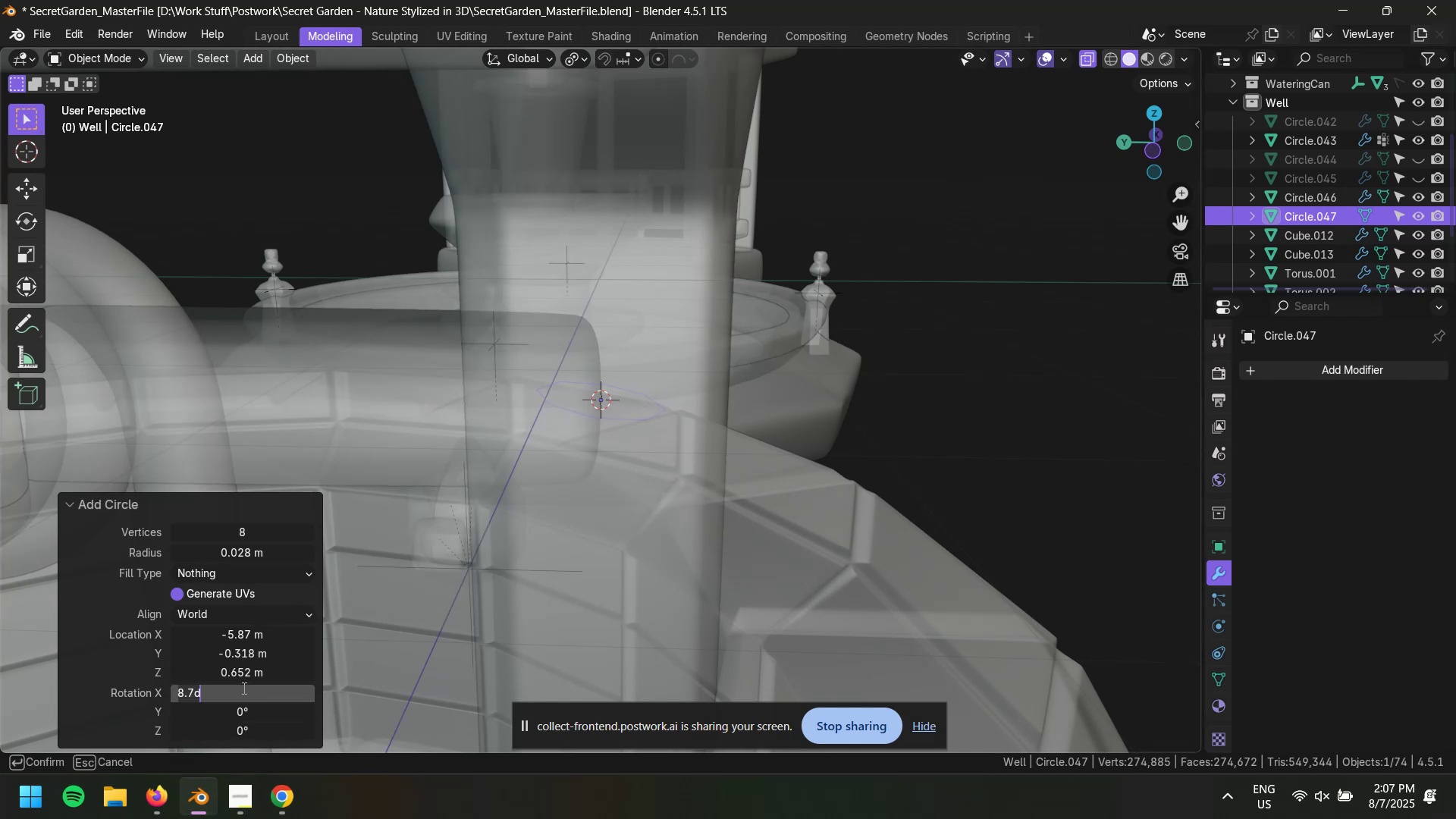 
key(Numpad9)
 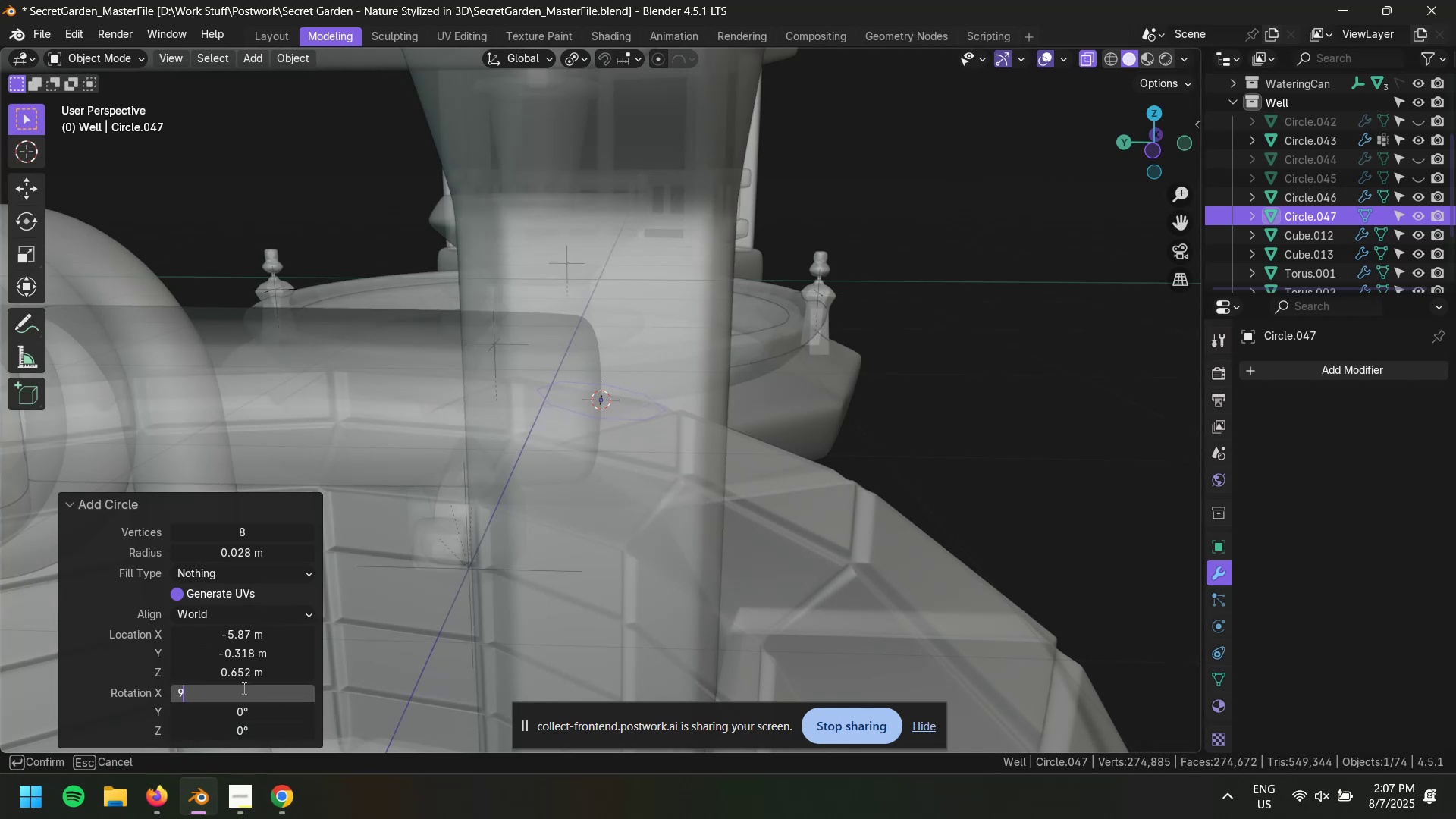 
key(Numpad0)
 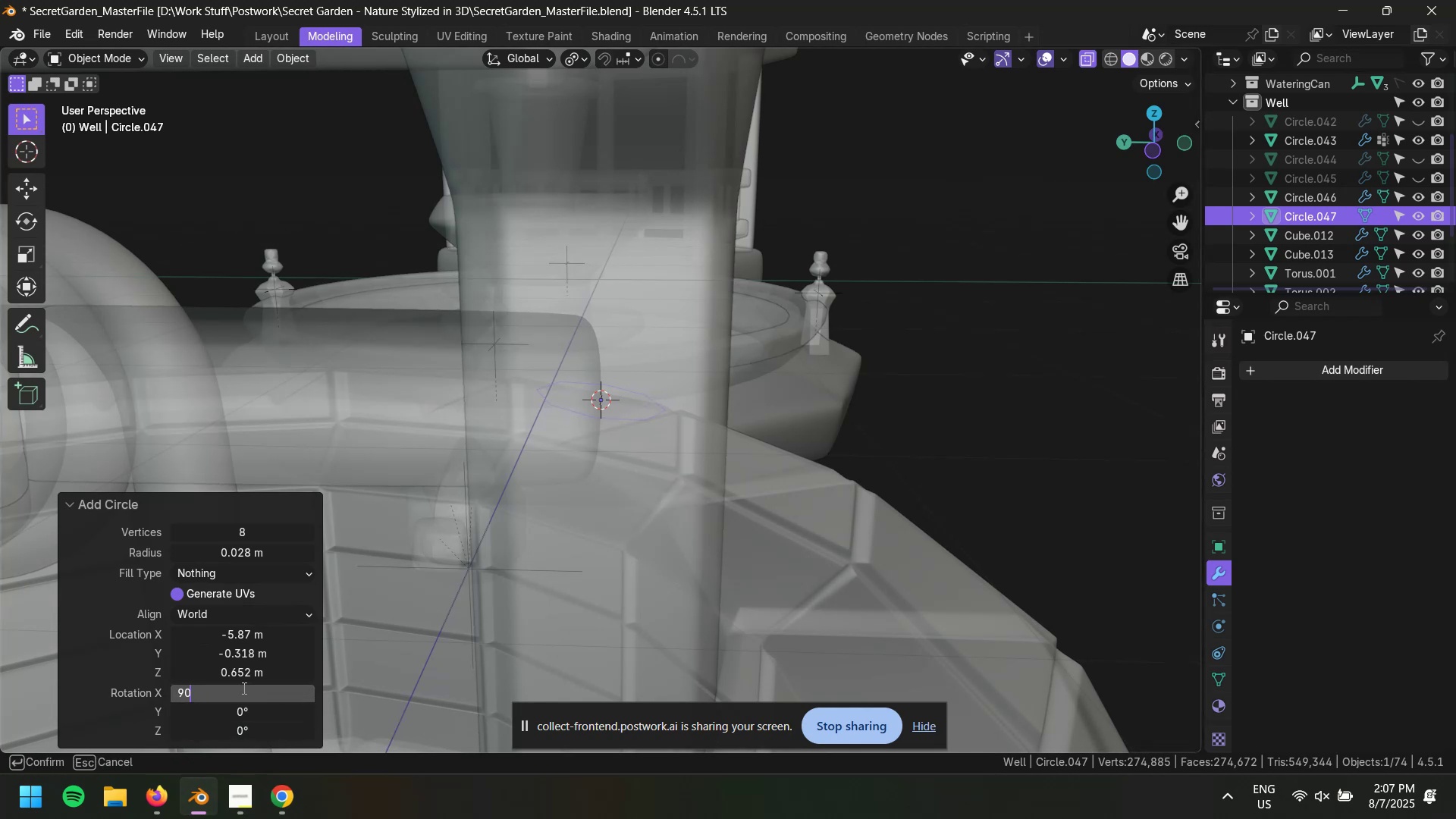 
key(NumpadEnter)
 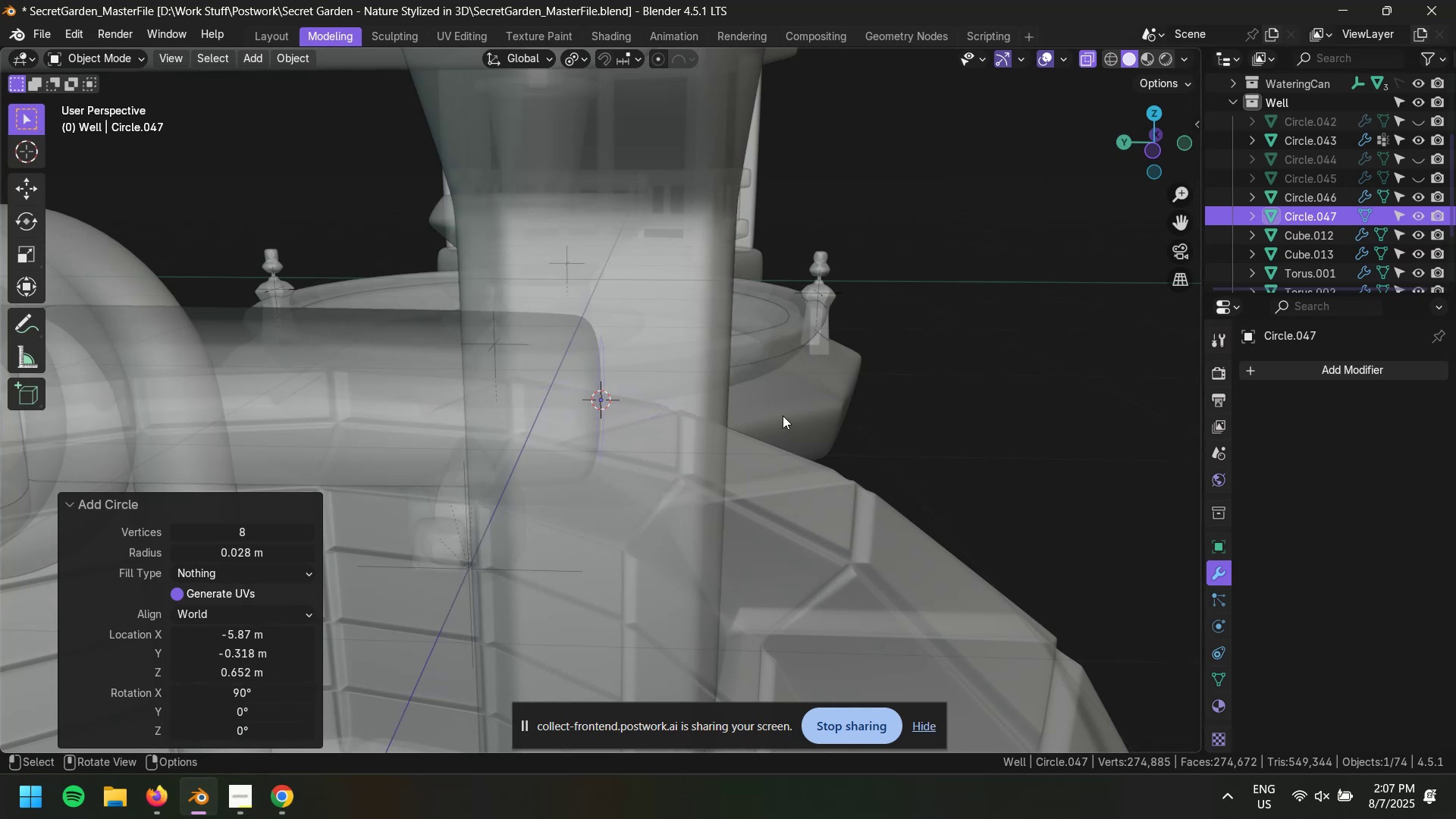 
hold_key(key=ShiftLeft, duration=0.89)
left_click([378, 372])
 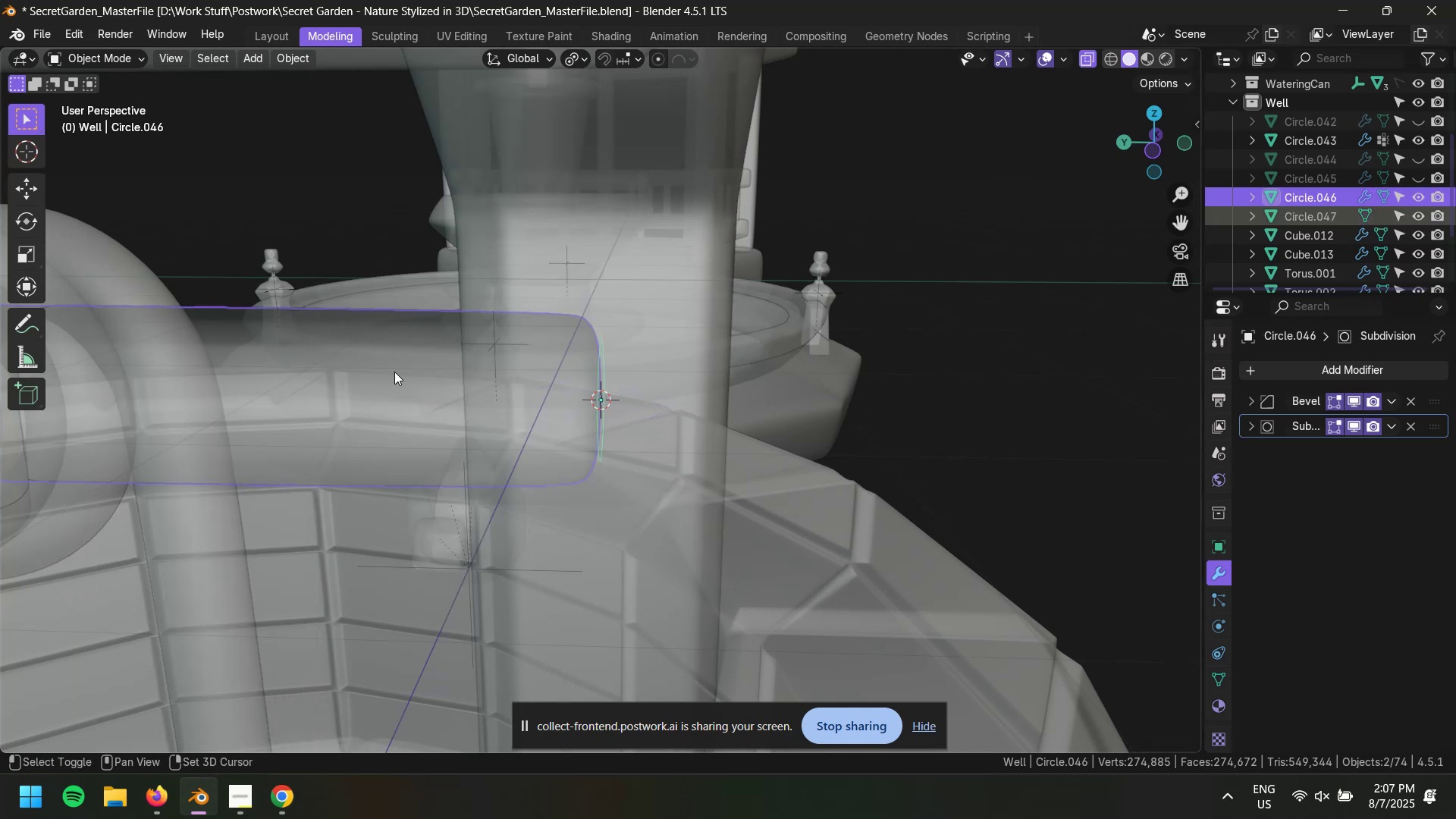 
key(Control+L)
 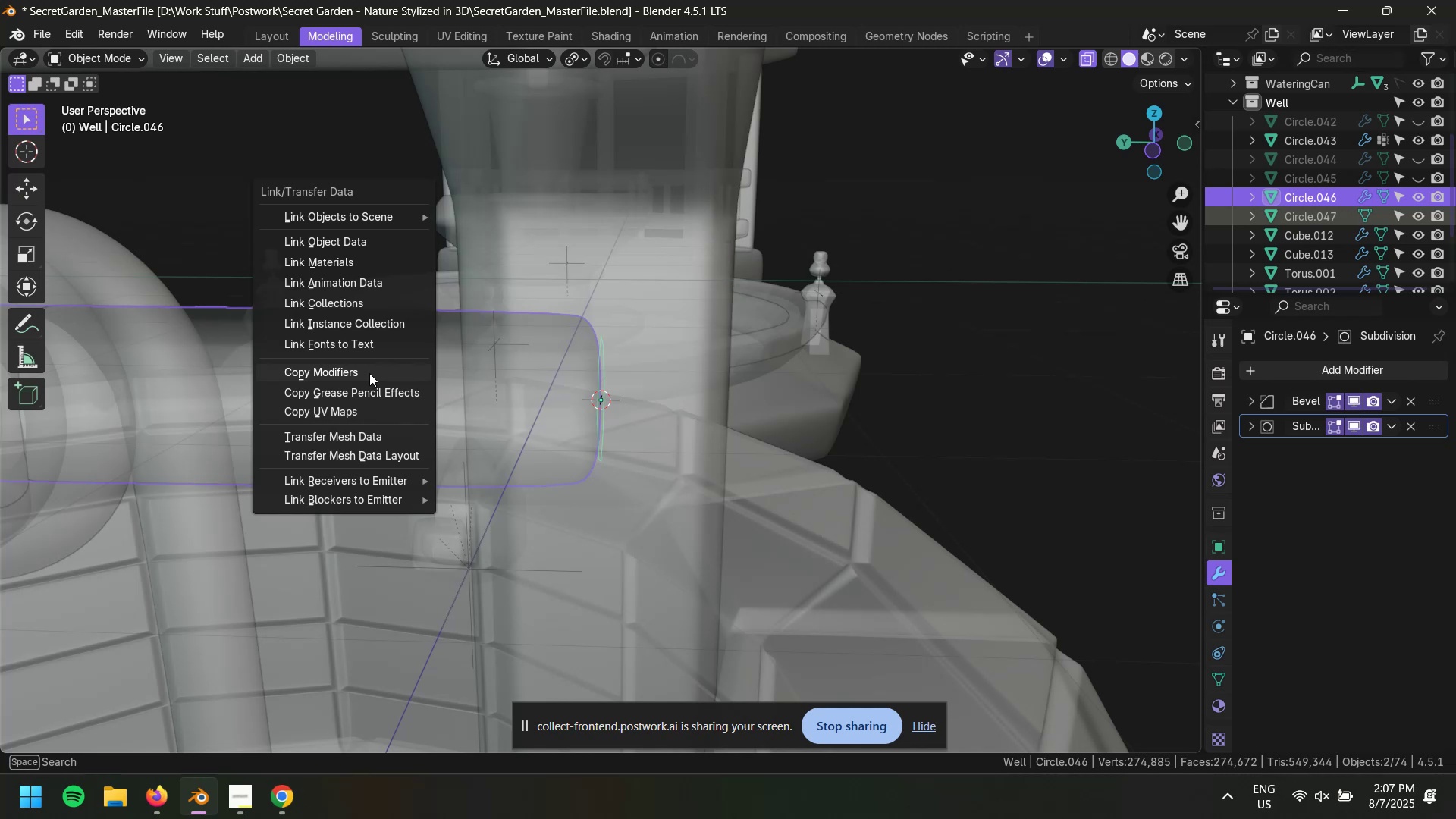 
left_click([369, 373])
 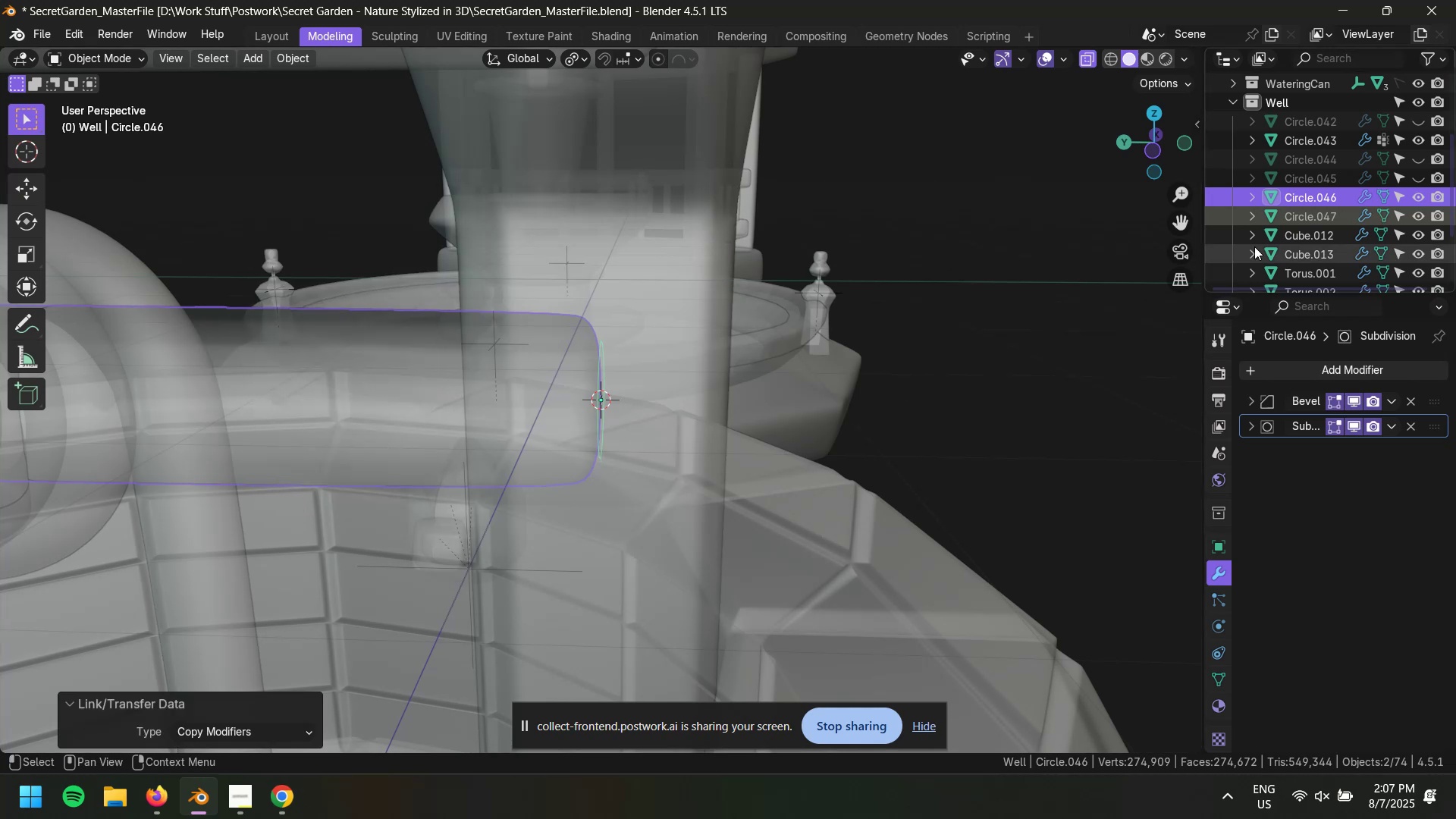 
hold_key(key=ShiftLeft, duration=0.76)
left_click([422, 379])
 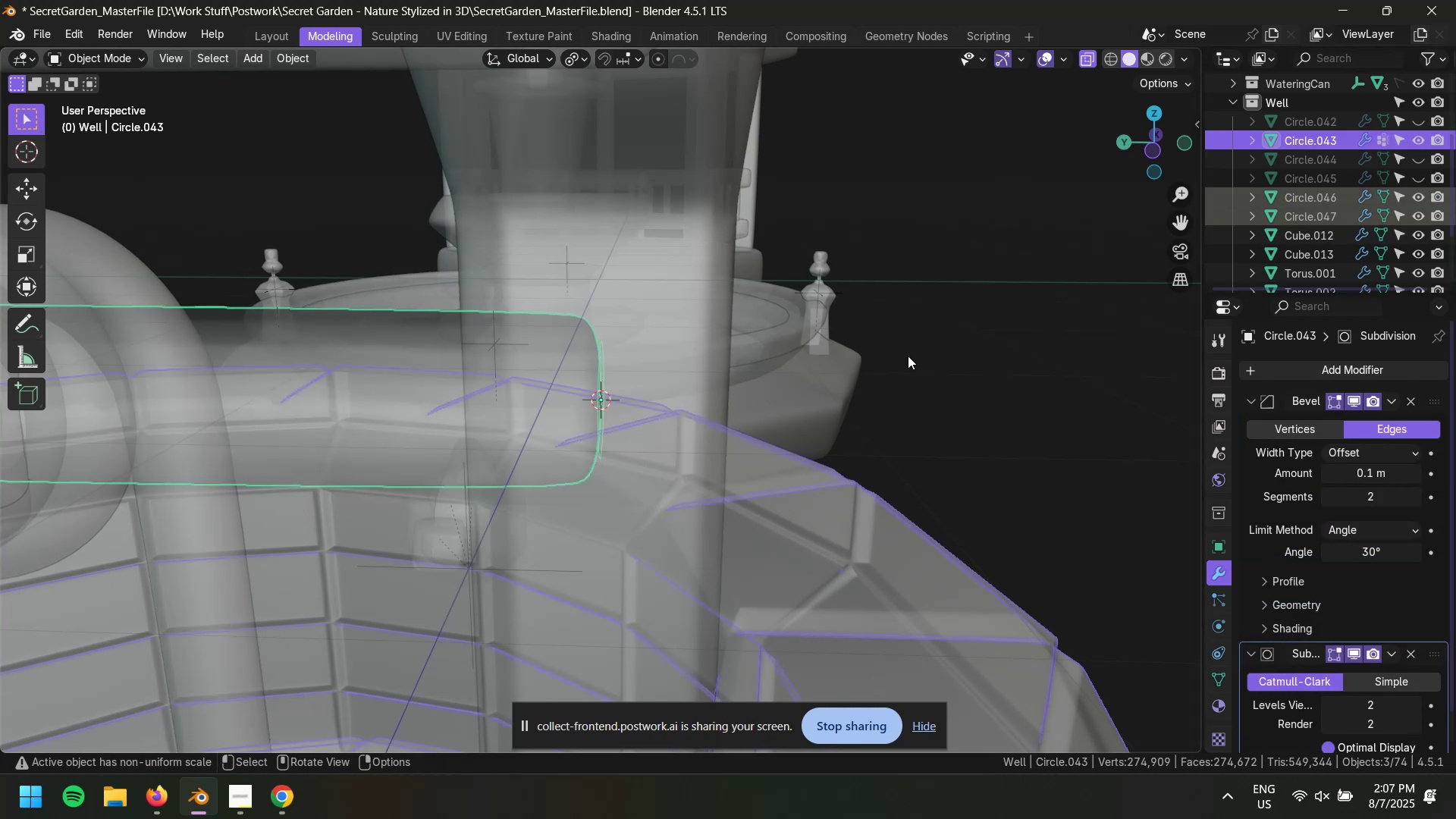 
key(Control+Z)
 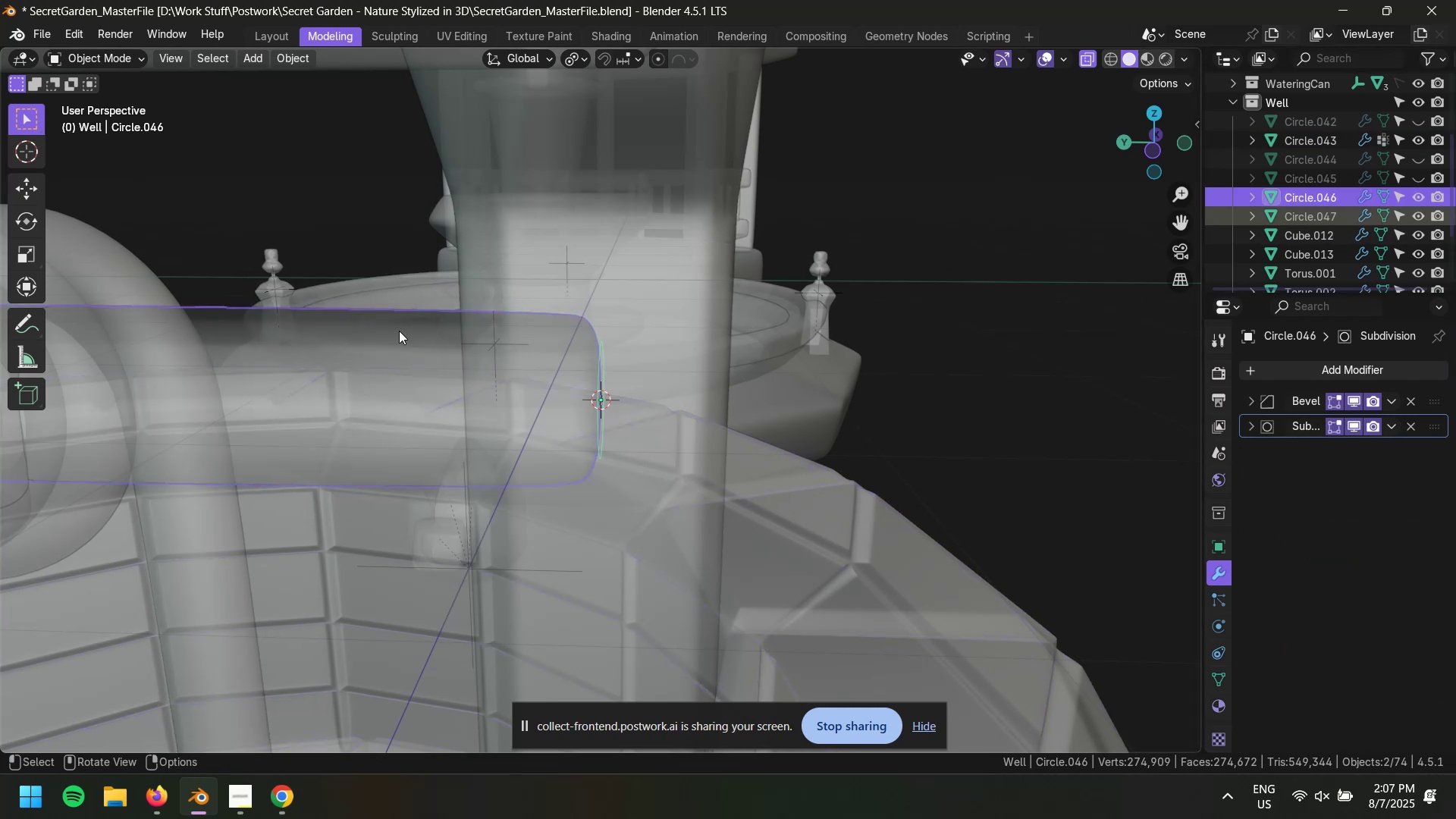 
hold_key(key=ShiftLeft, duration=0.39)
 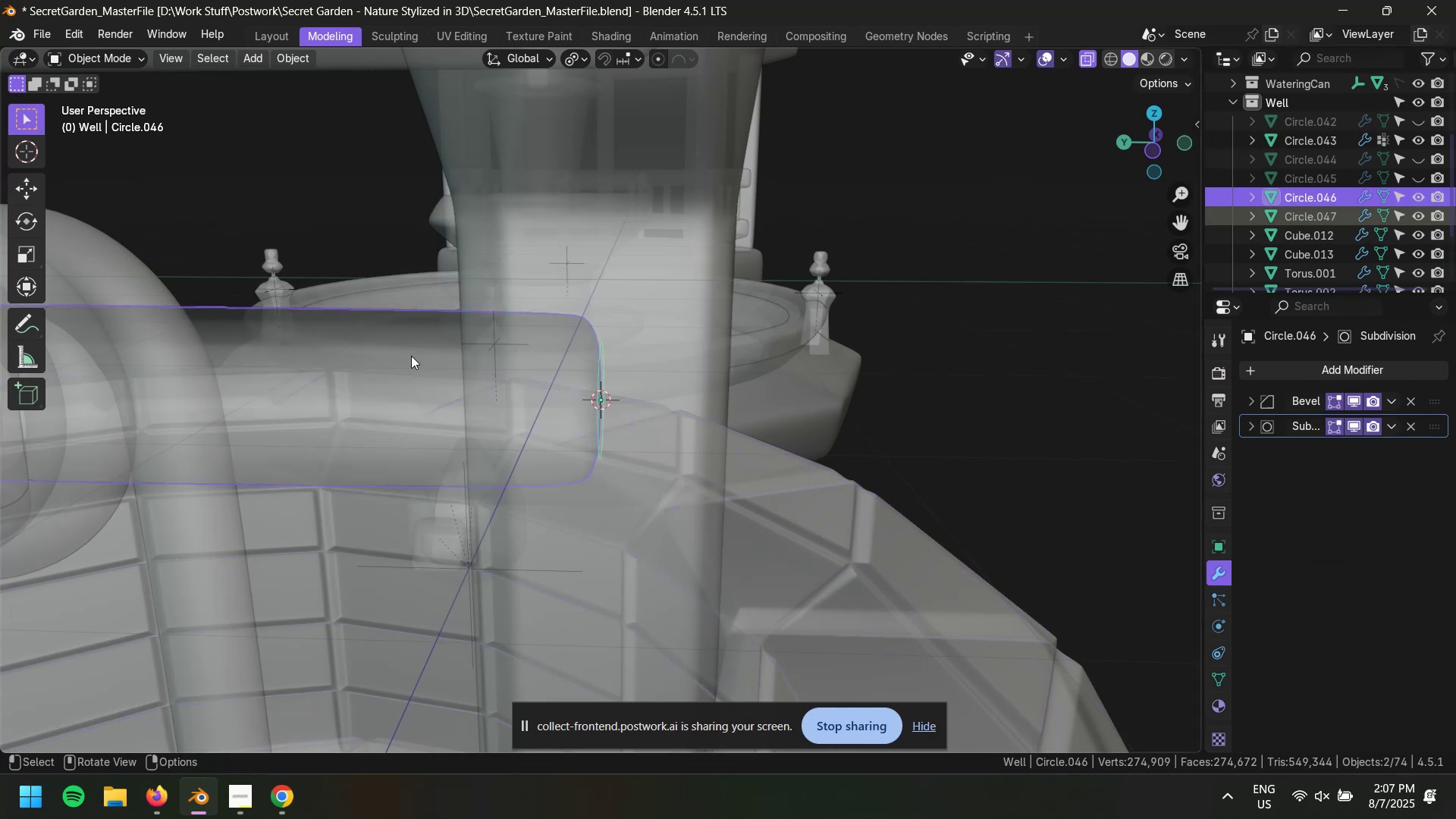 
hold_key(key=ControlLeft, duration=0.63)
left_click([291, 340])
 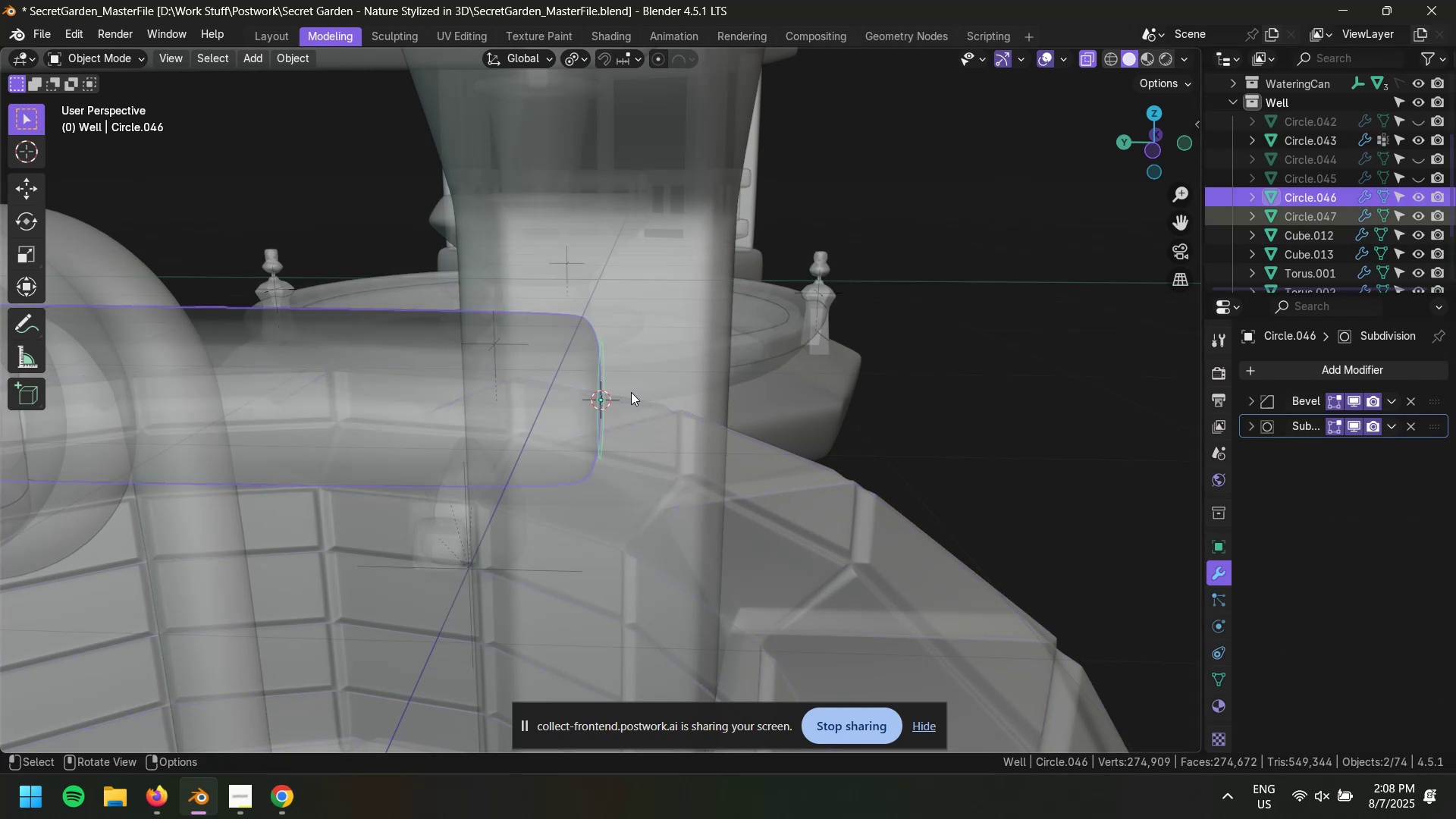 
left_click([937, 348])
 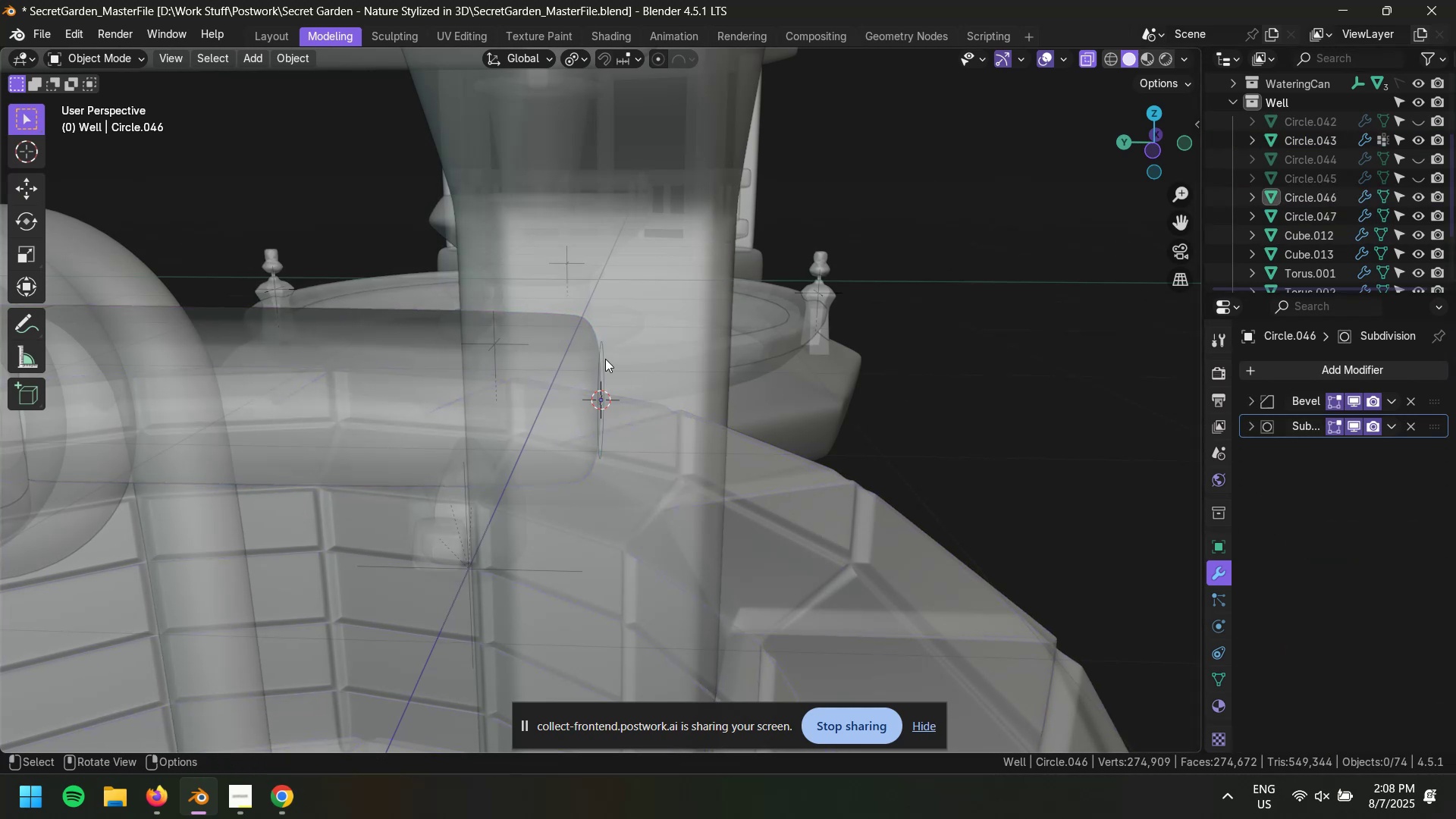 
double_click([604, 356])
 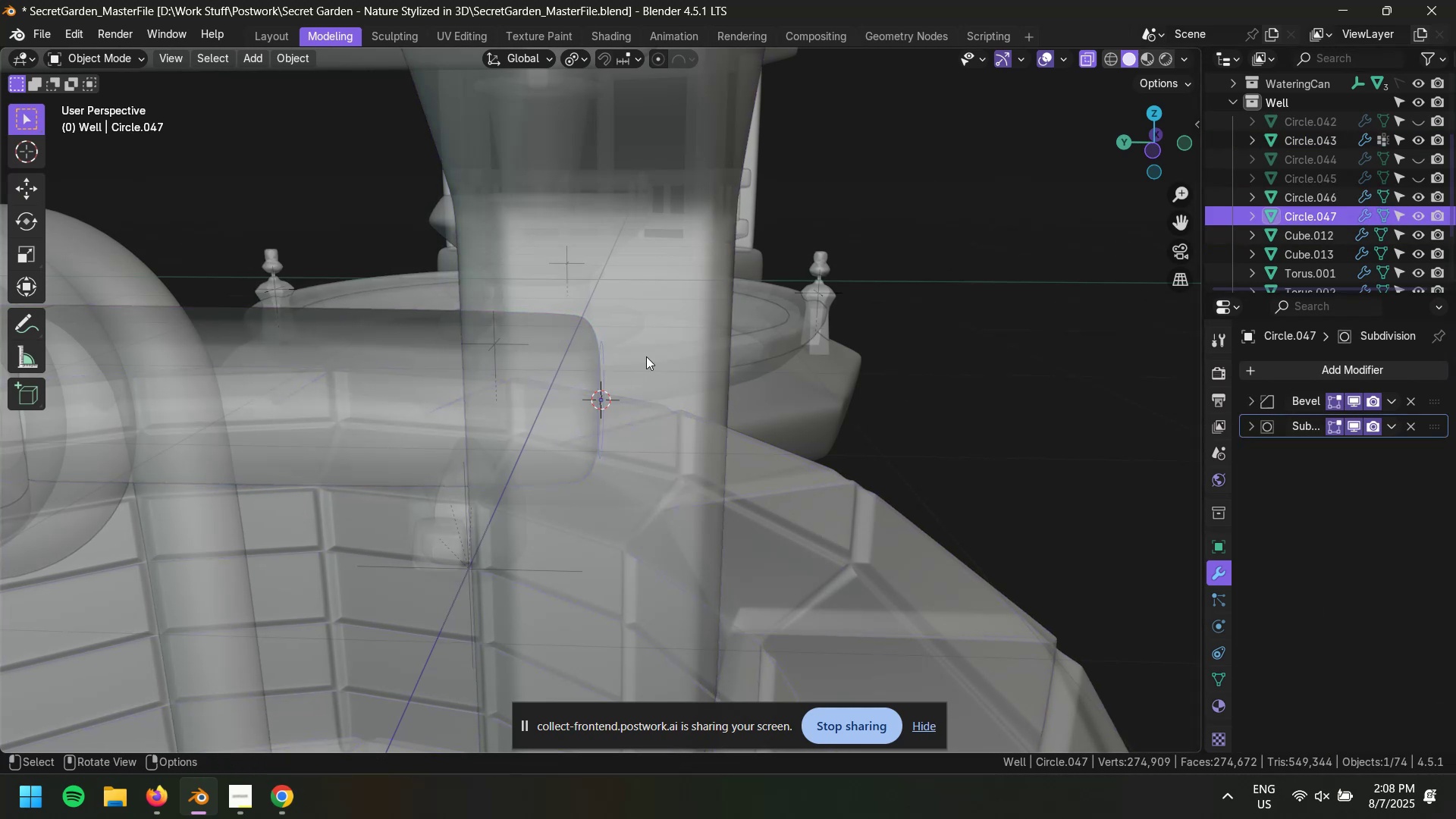 
scroll: coordinate [775, 346], scroll_direction: up, amount: 4.0
 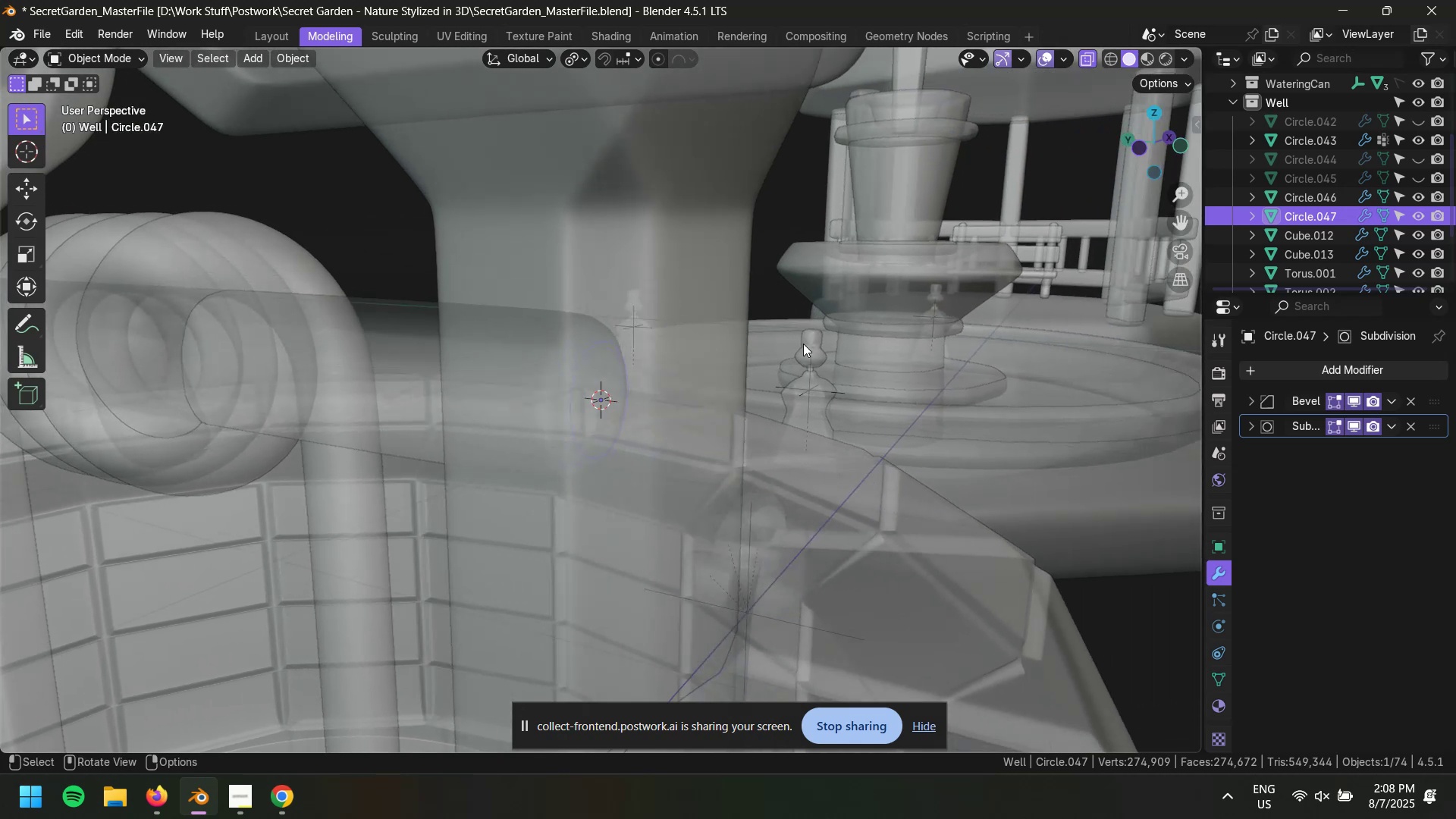 
key(Tab)
 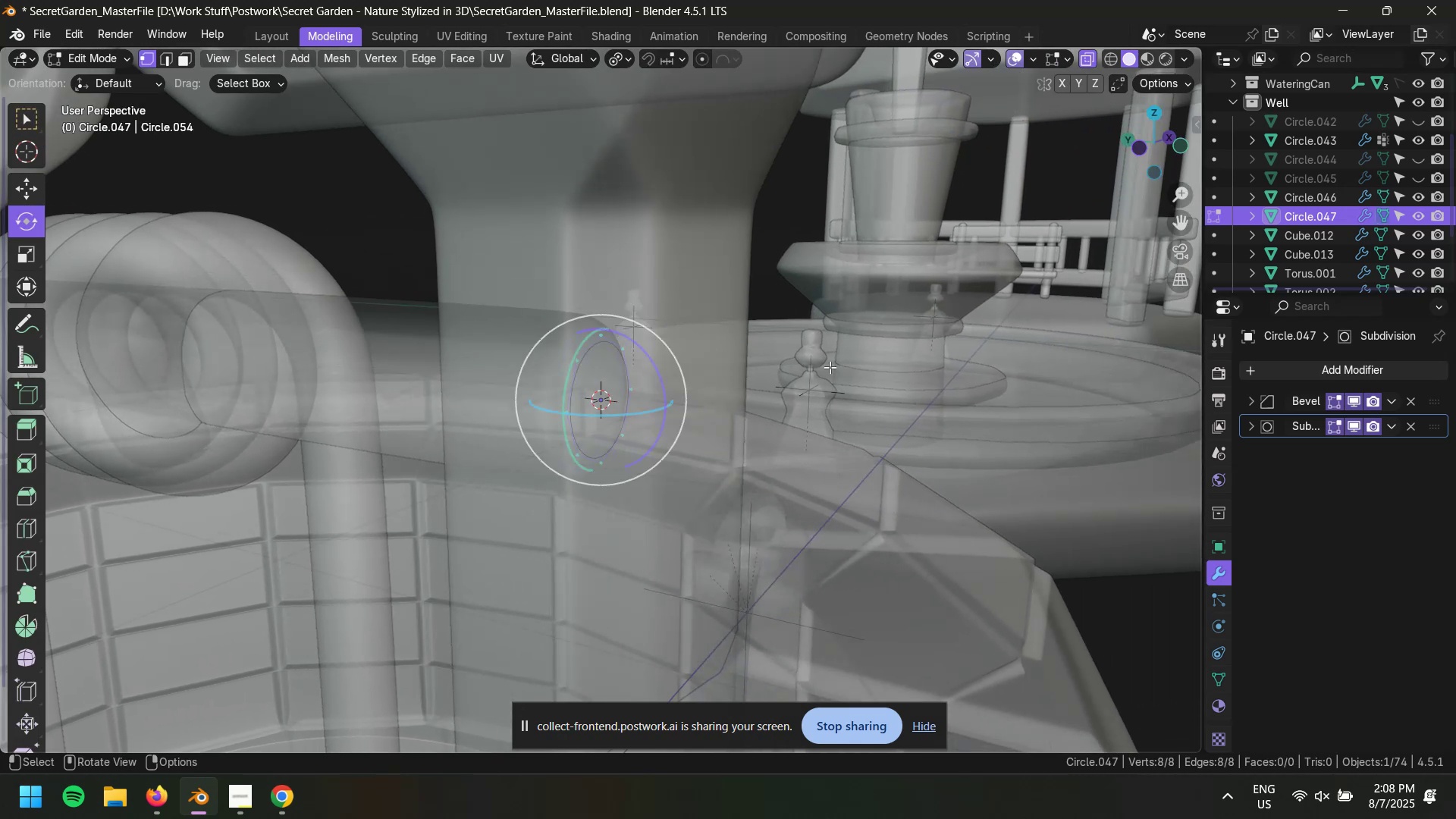 
key(A)
 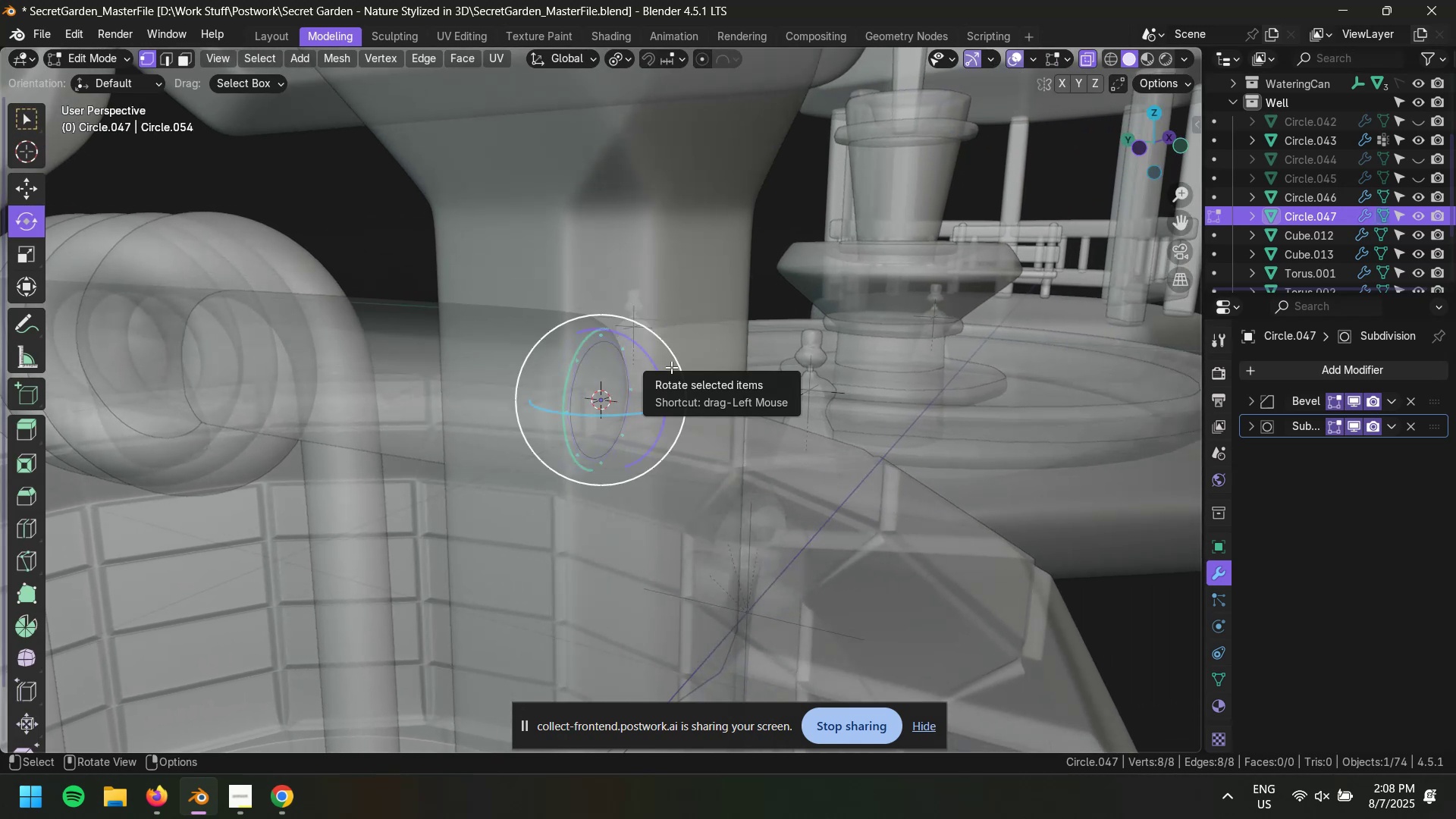 
key(Shift+Space)
 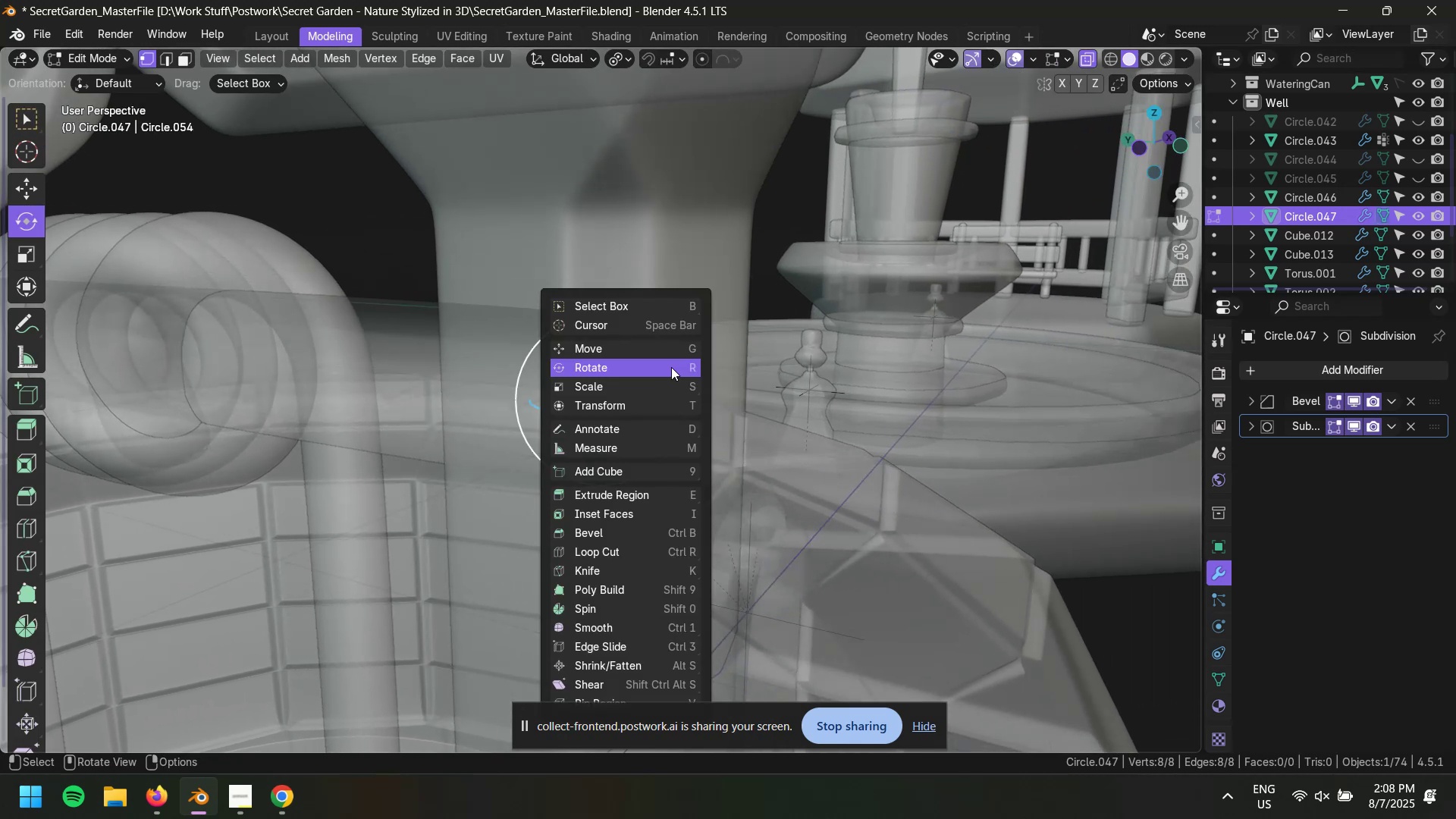 
key(G)
 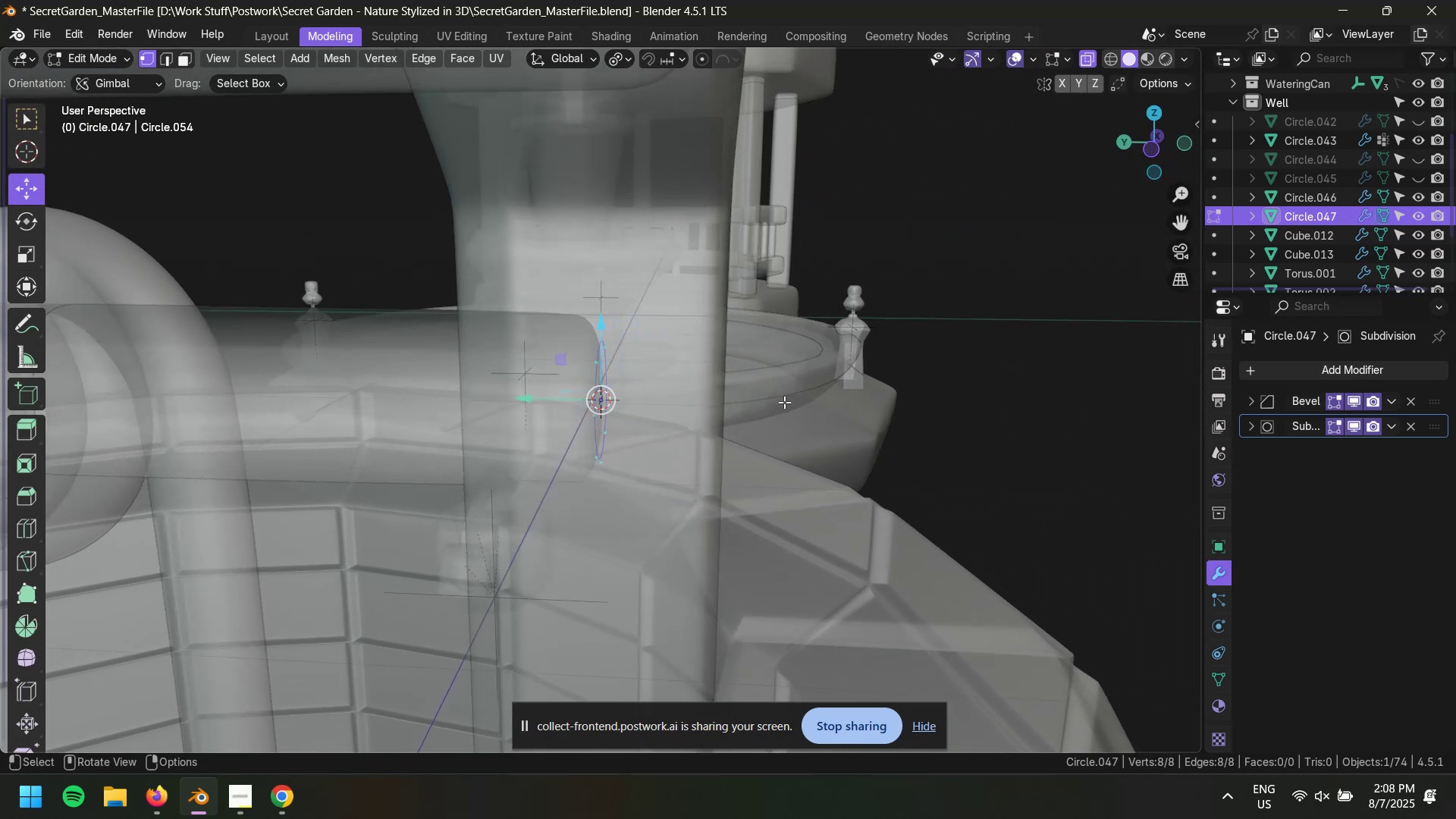 
wait(5.58)
 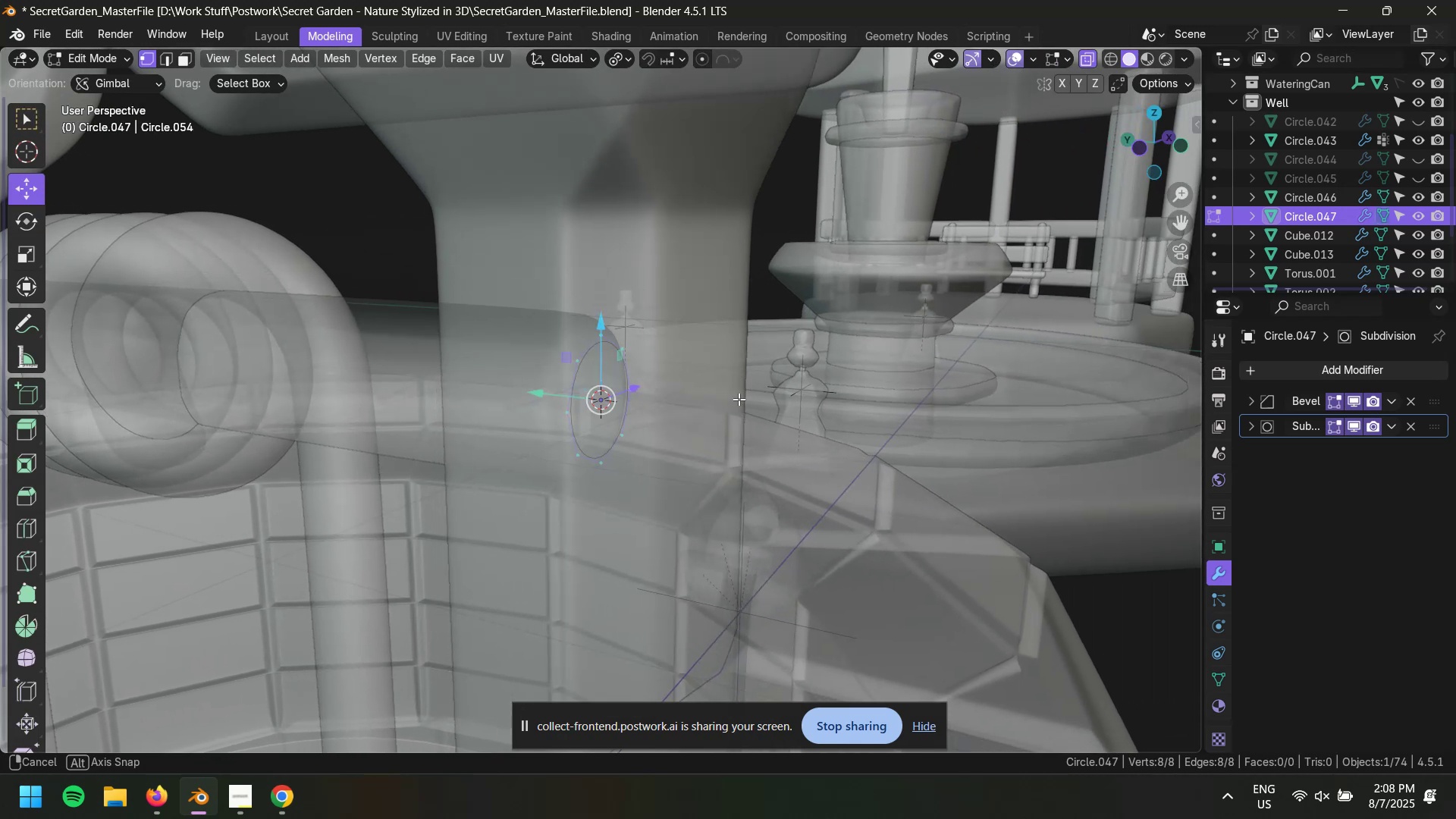 
key(Control+F)
 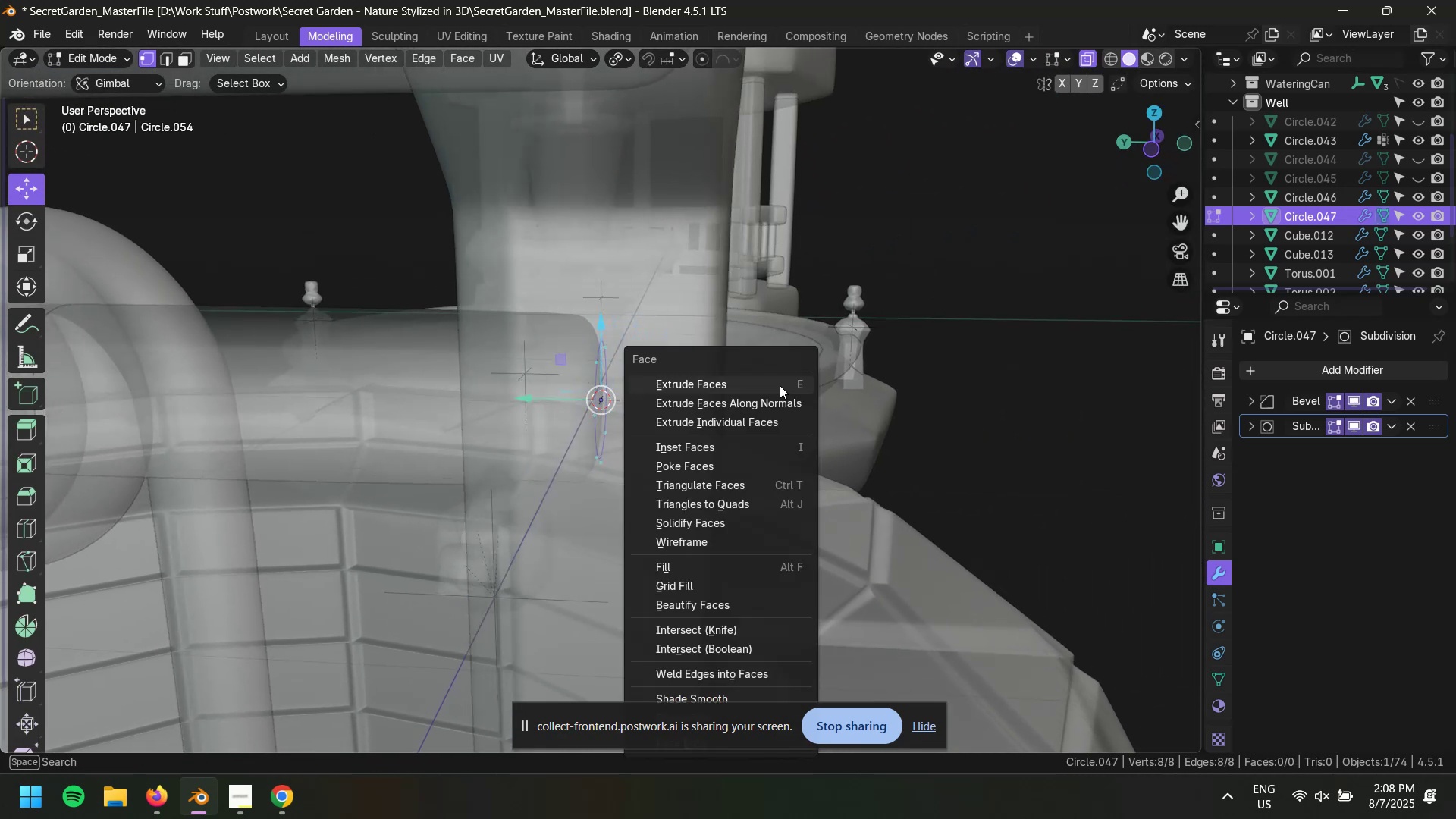 
type(ge)
 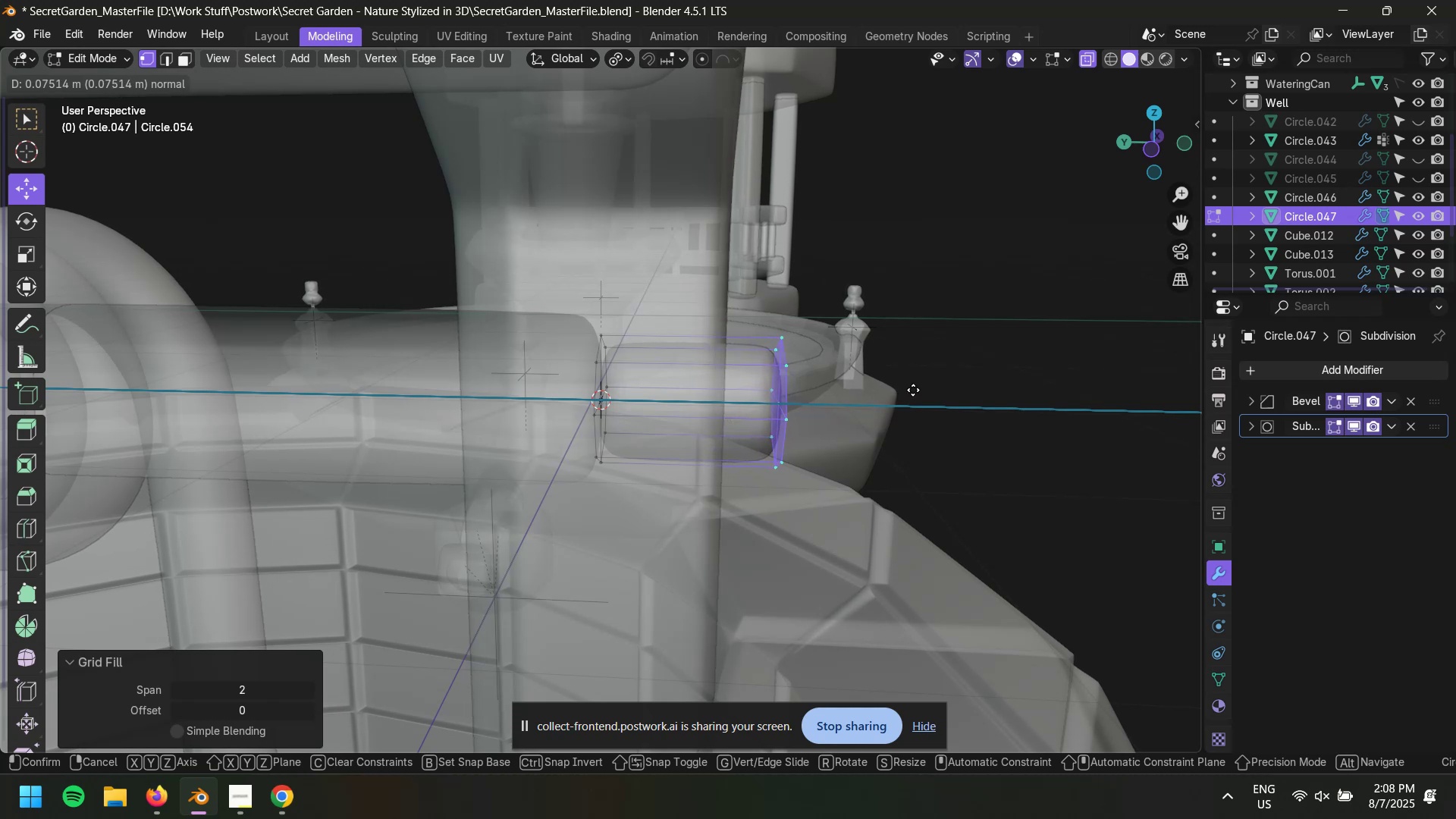 
left_click([913, 389])
 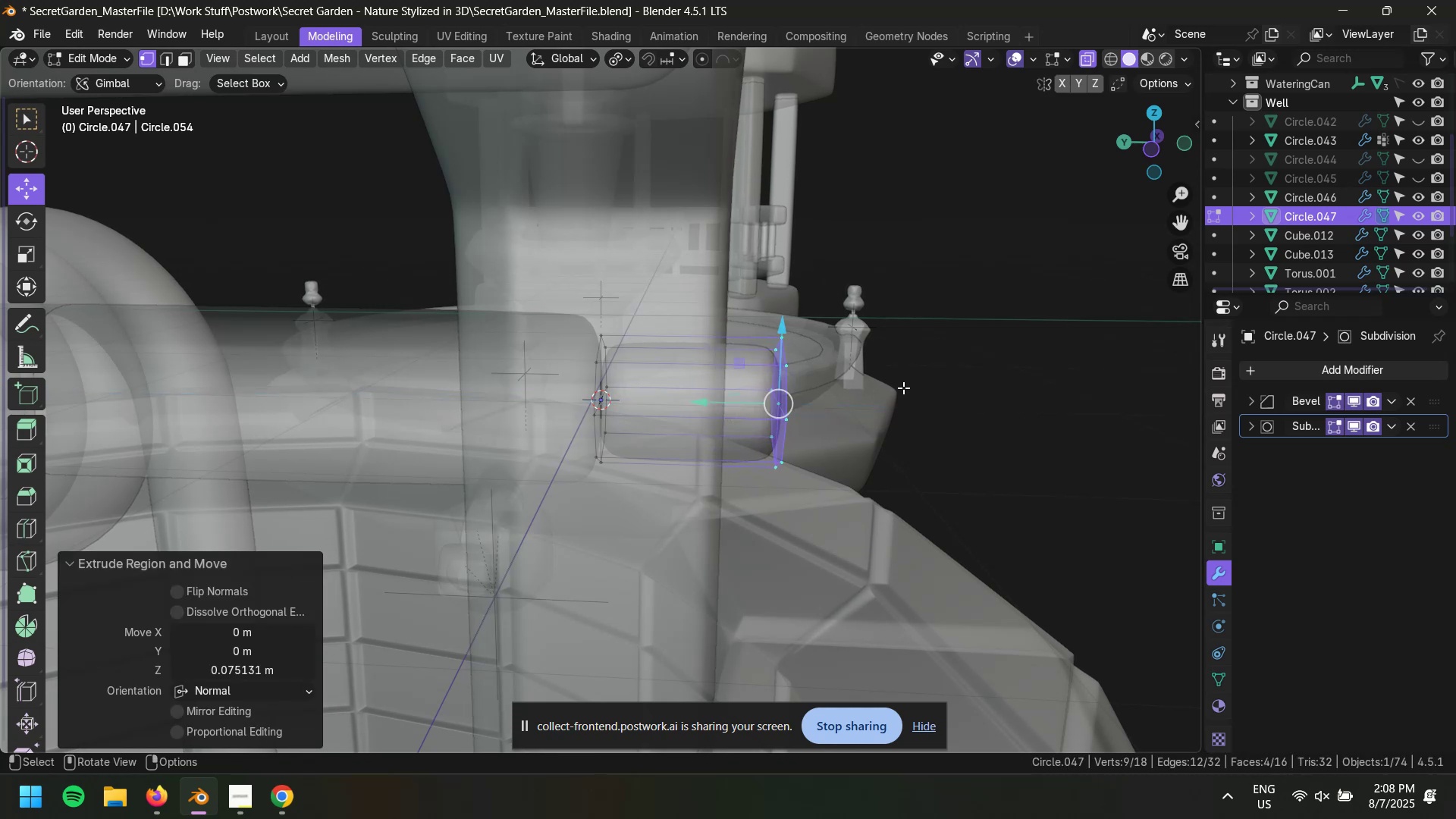 
key(Tab)
 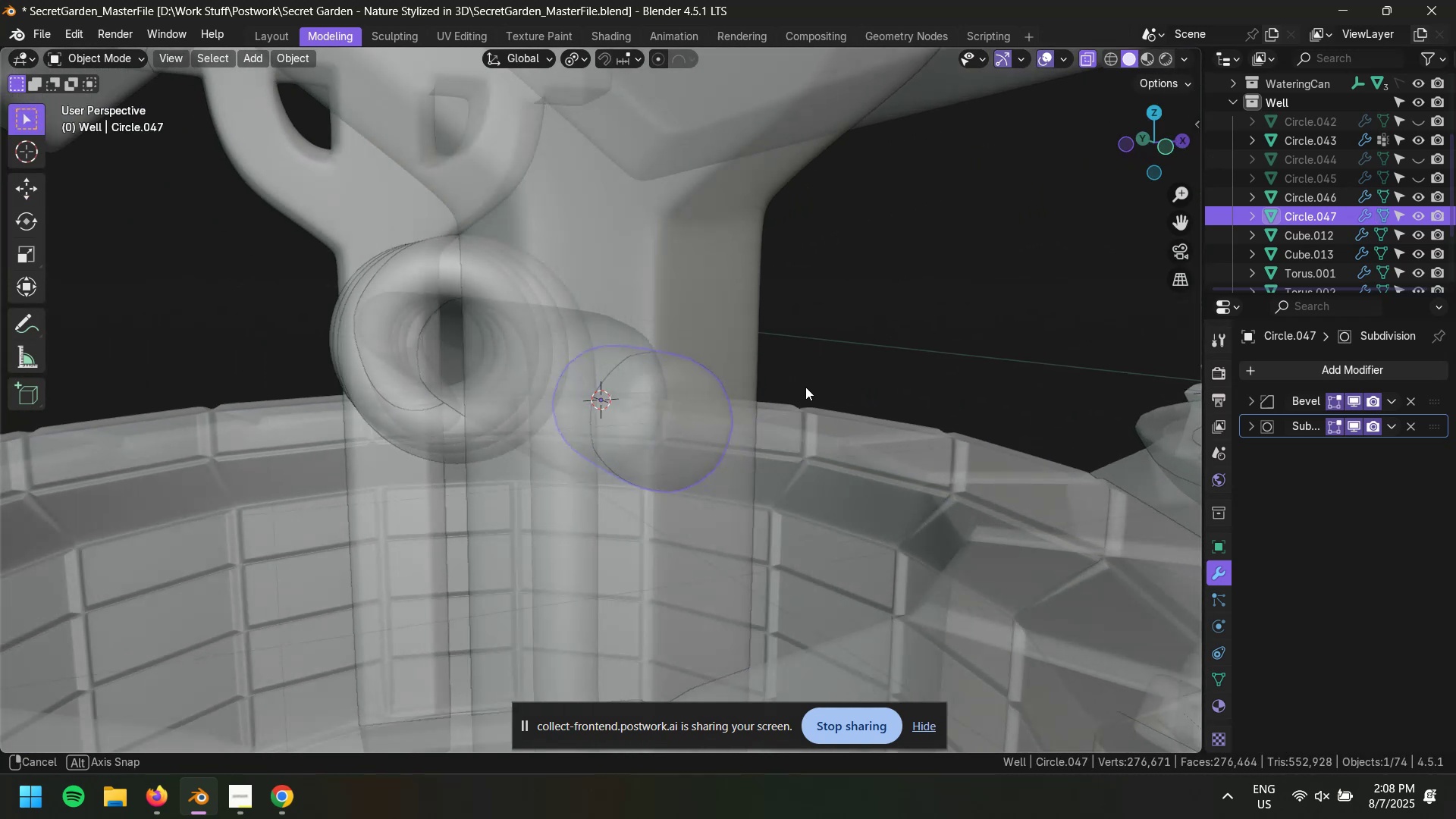 
key(Tab)
 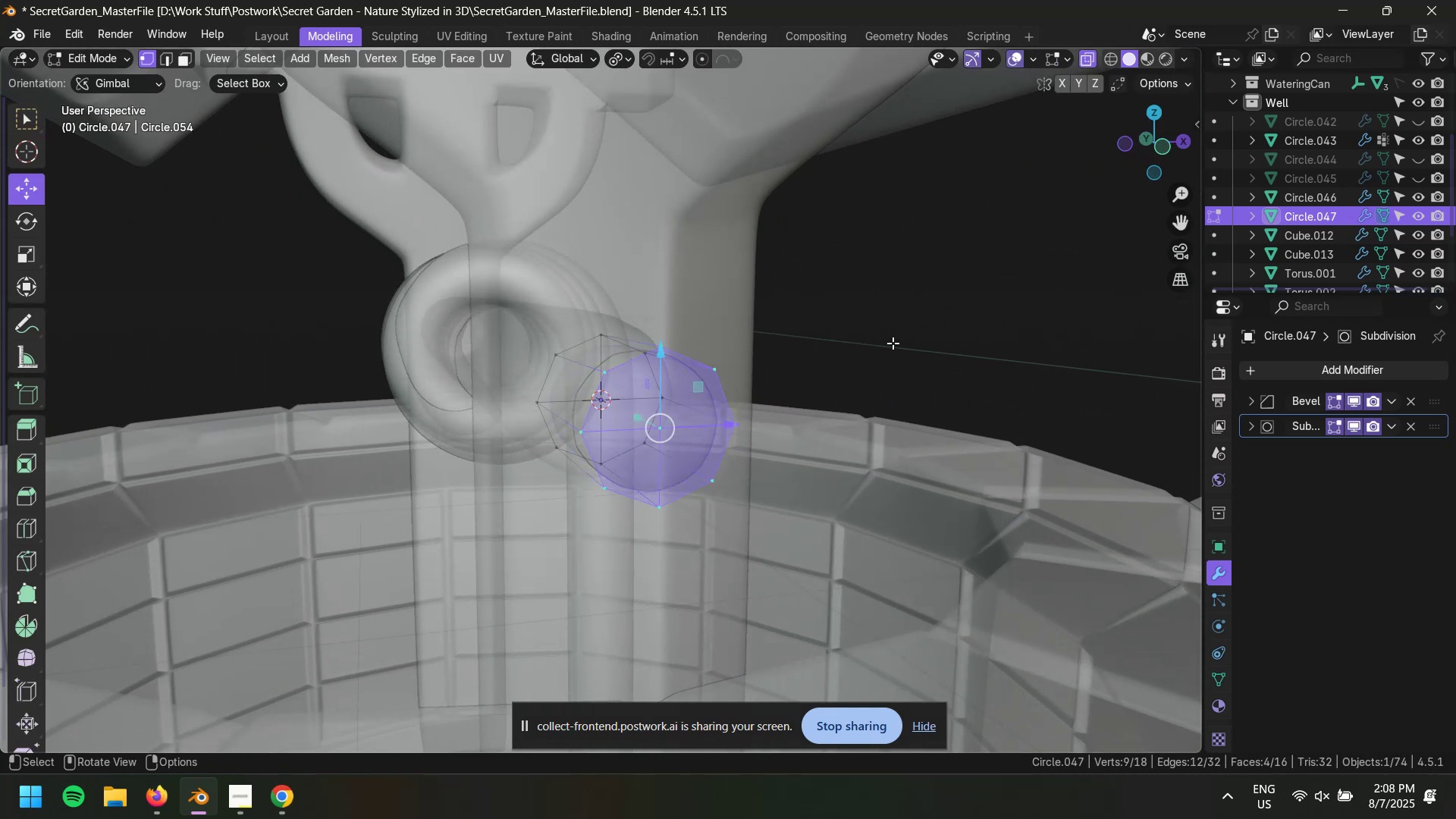 
key(Tab)
 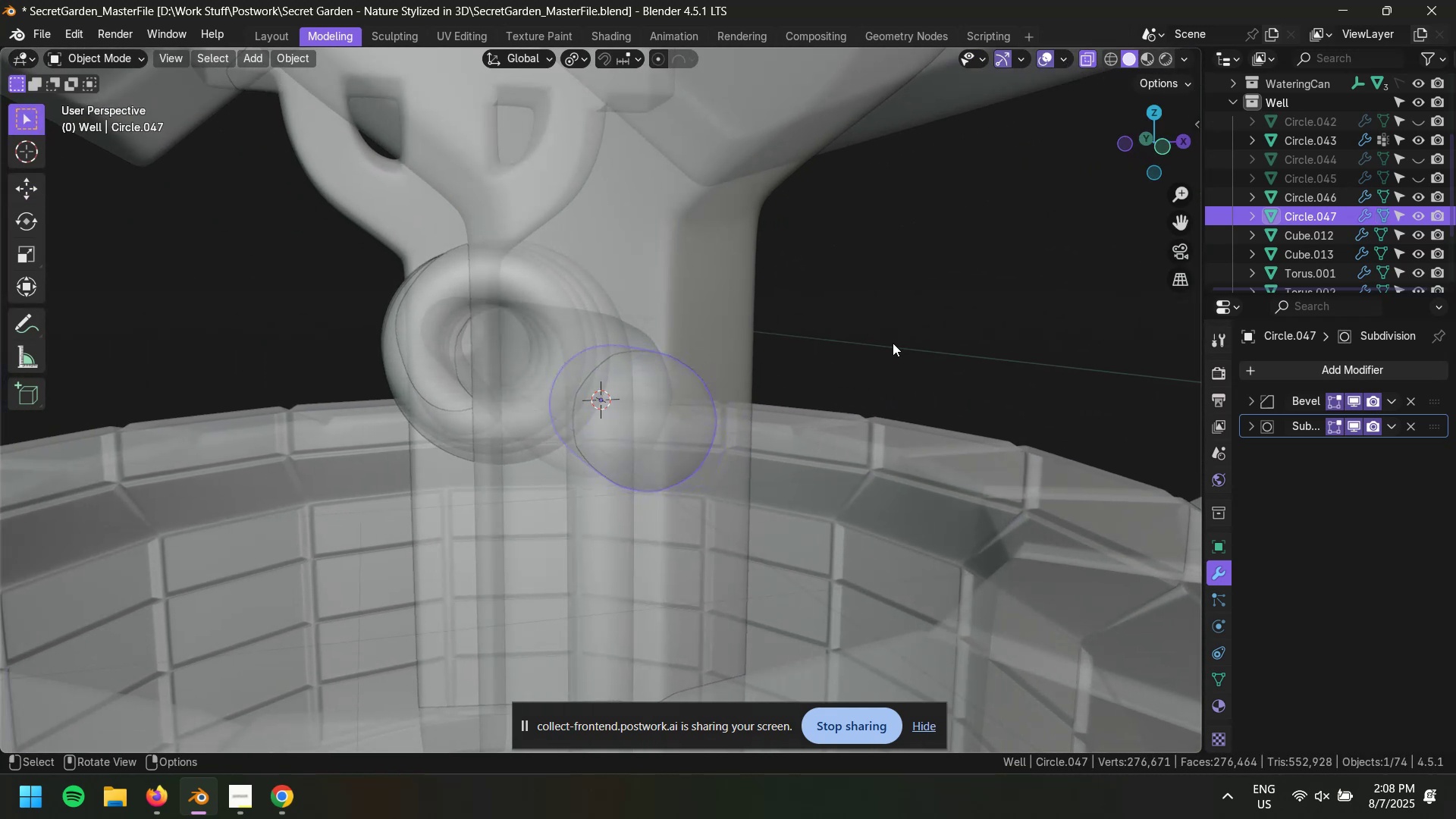 
key(Alt+AltLeft)
 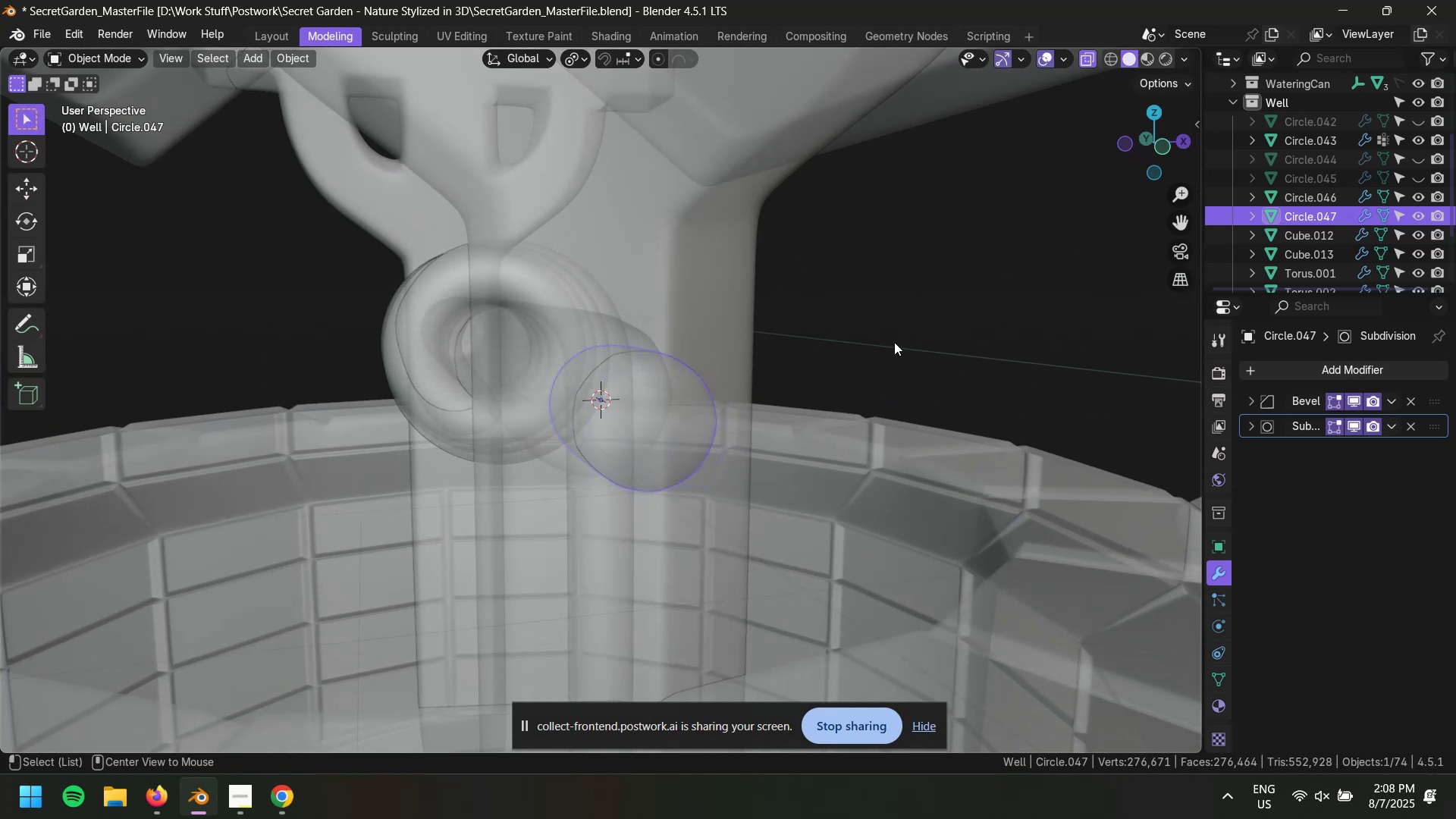 
key(Alt+Z)
 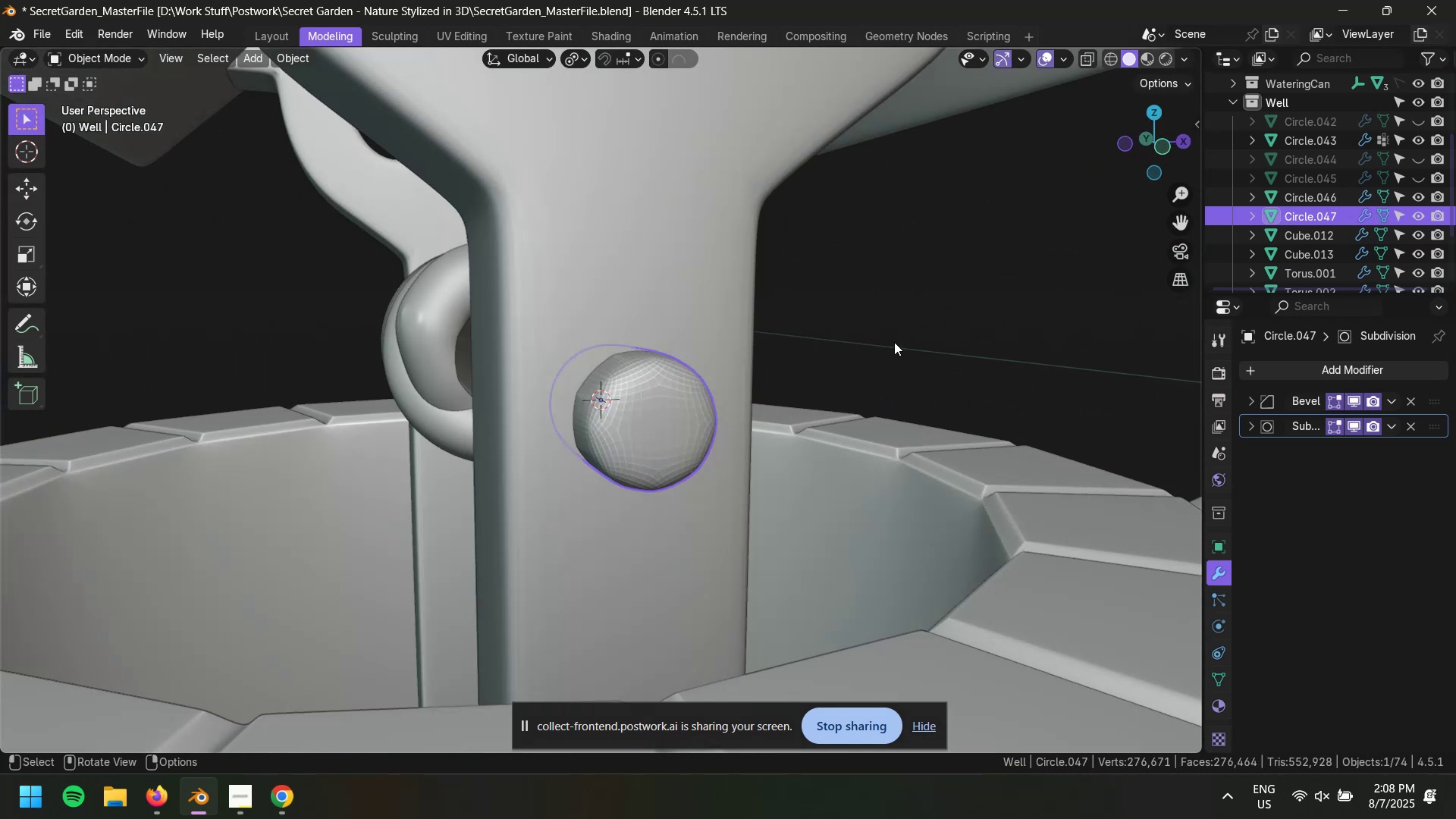 
hold_key(key=Z, duration=0.34)
 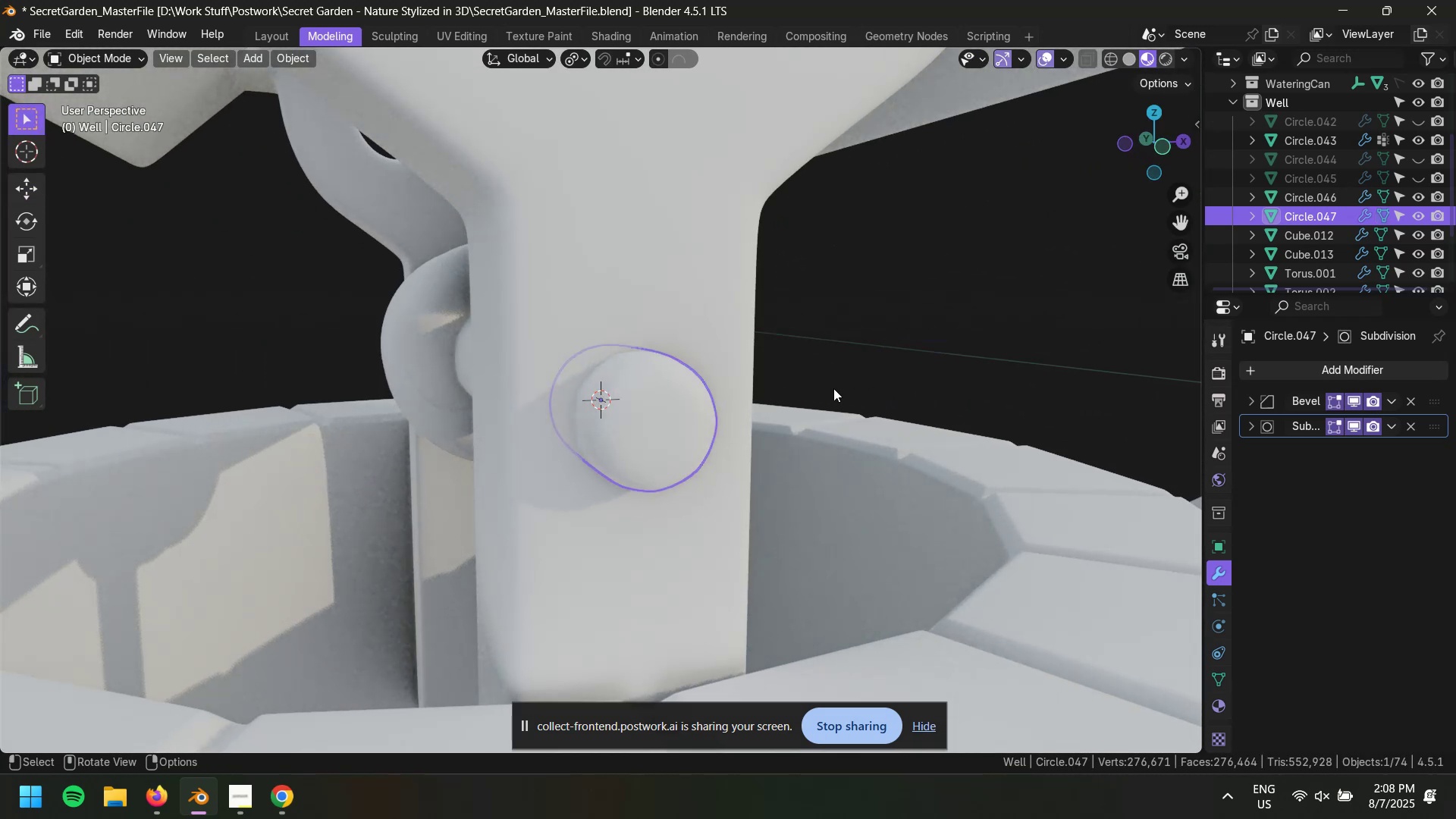 
left_click([905, 326])
 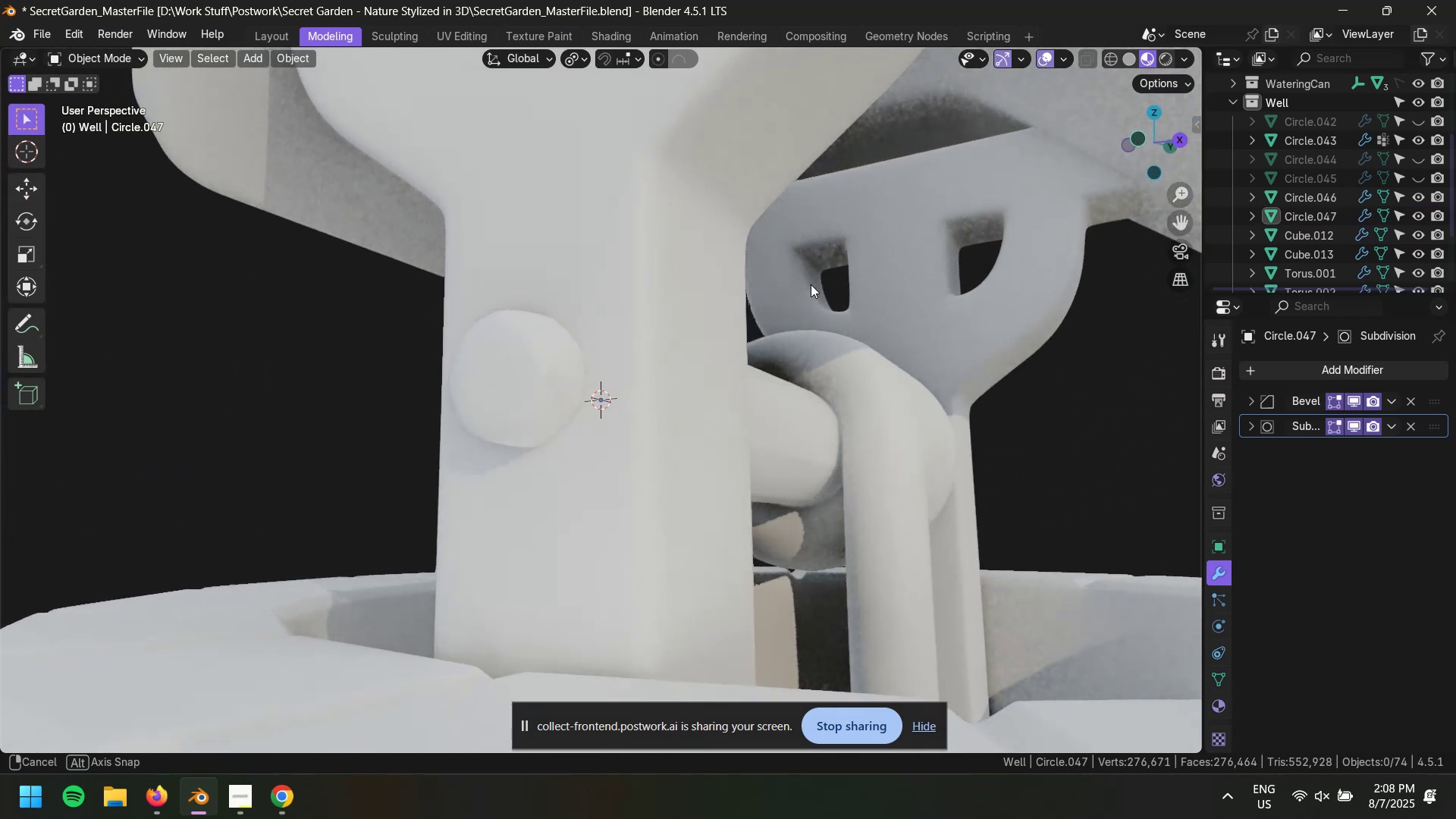 
left_click([479, 366])
 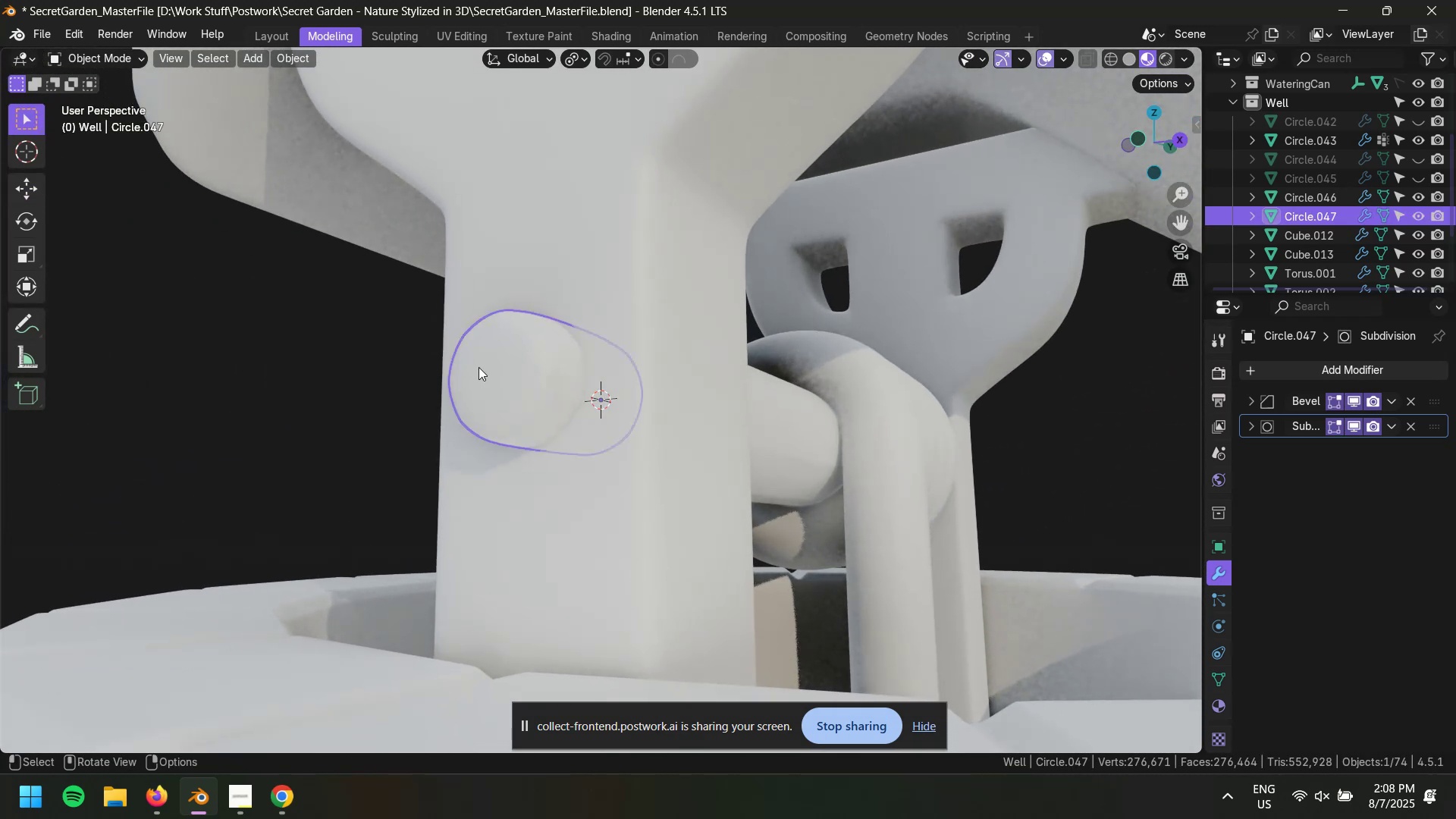 
key(Tab)
 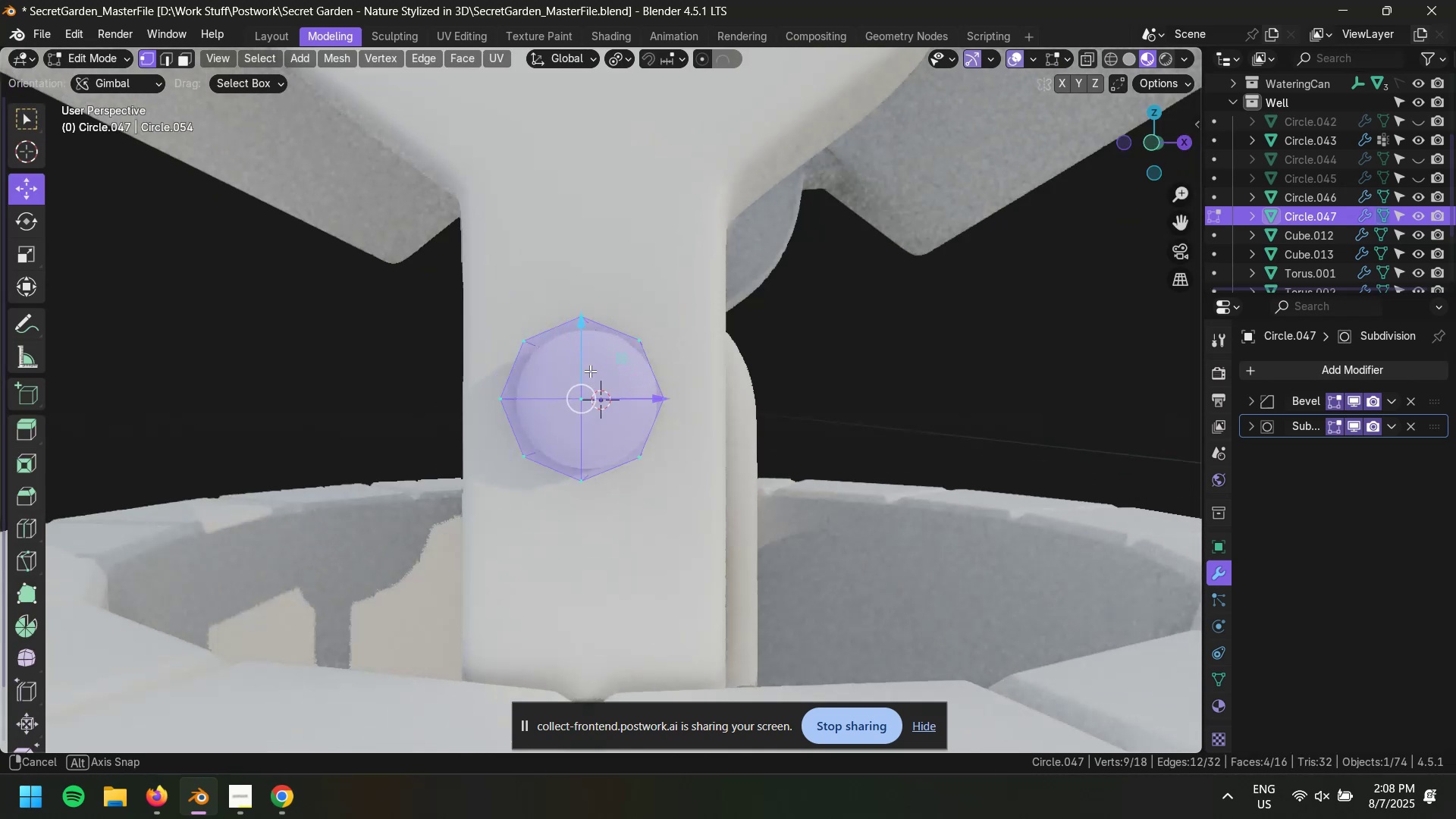 
key(Tab)
 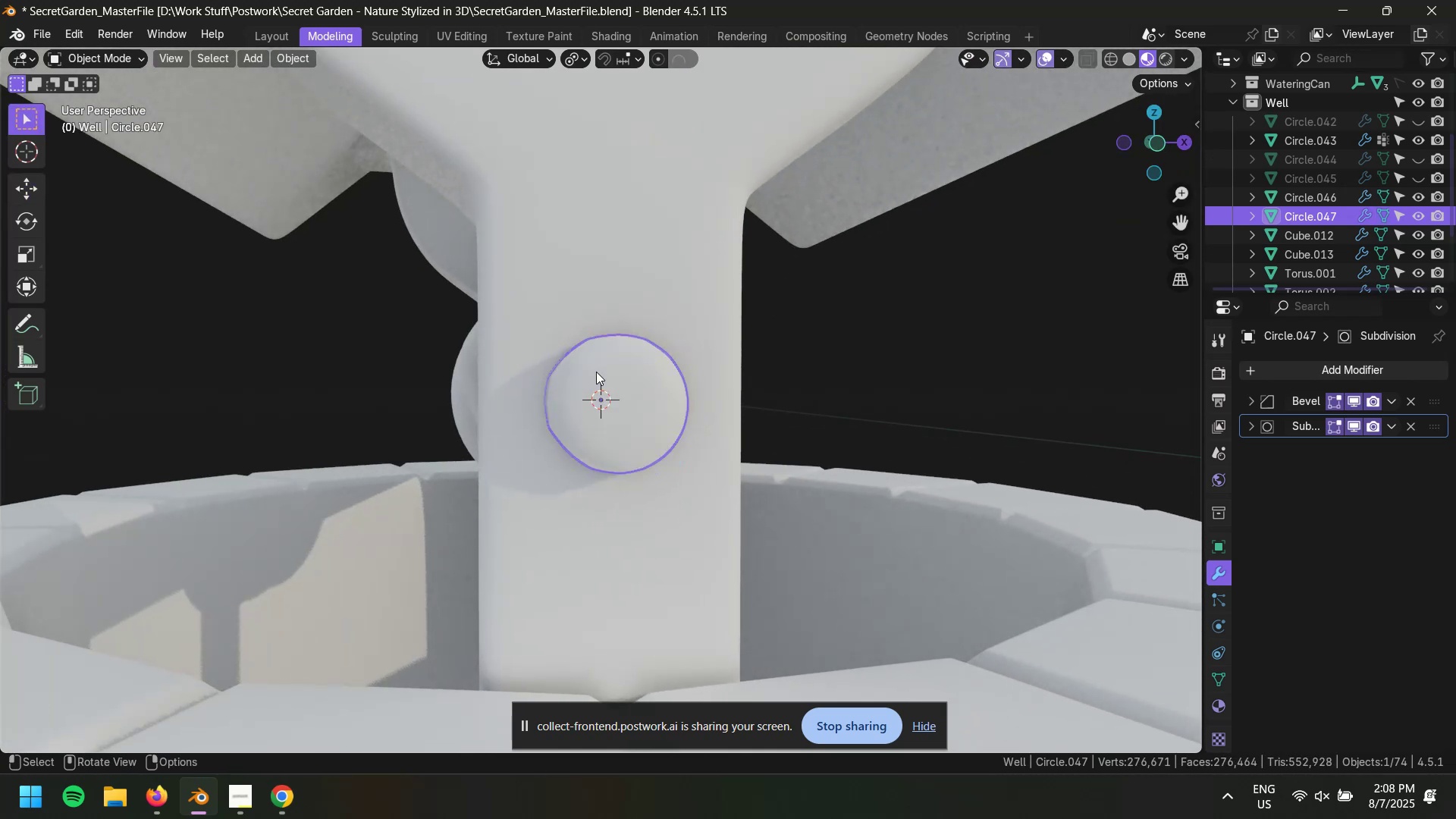 
key(Z)
 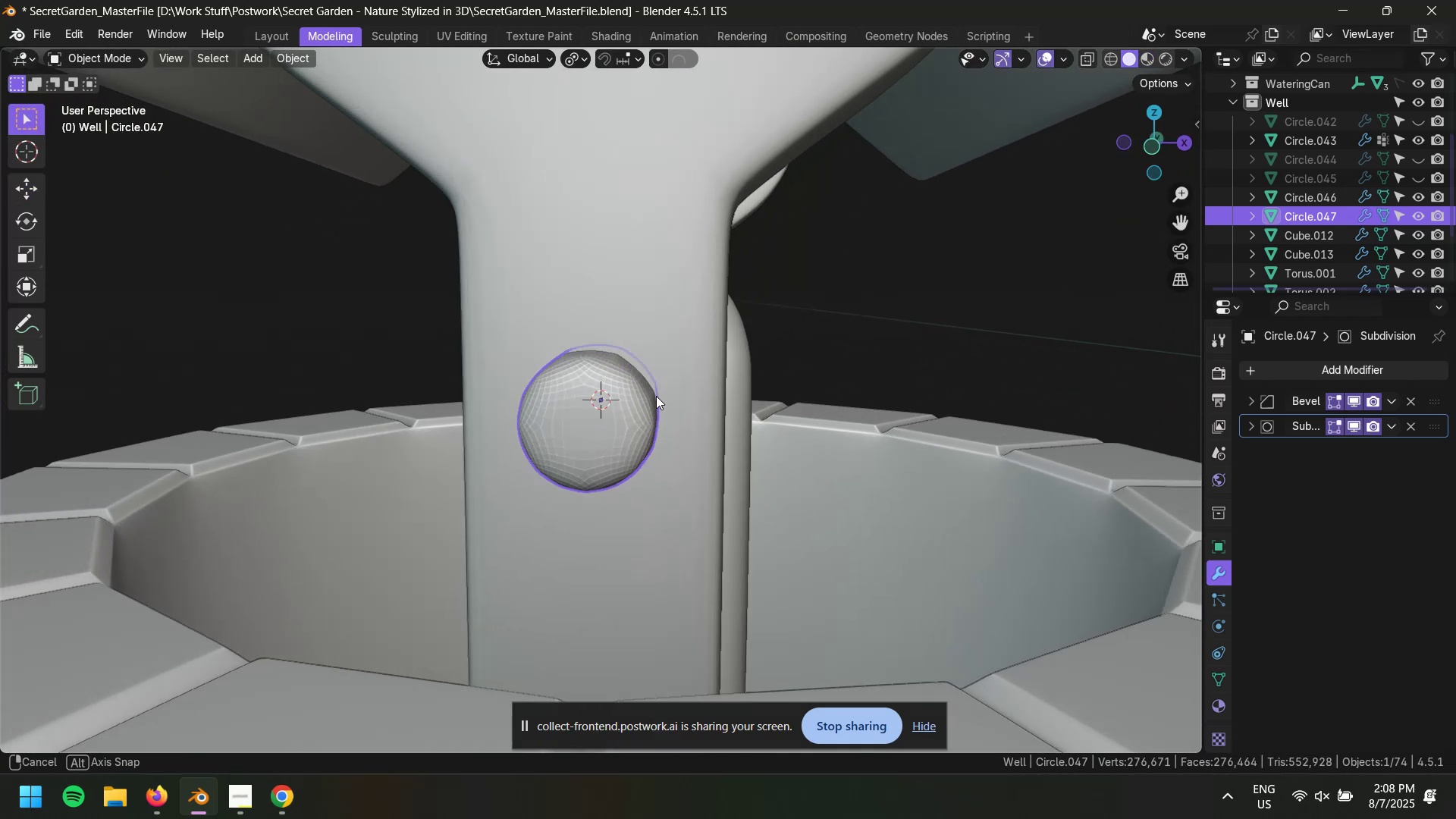 
left_click([584, 425])
 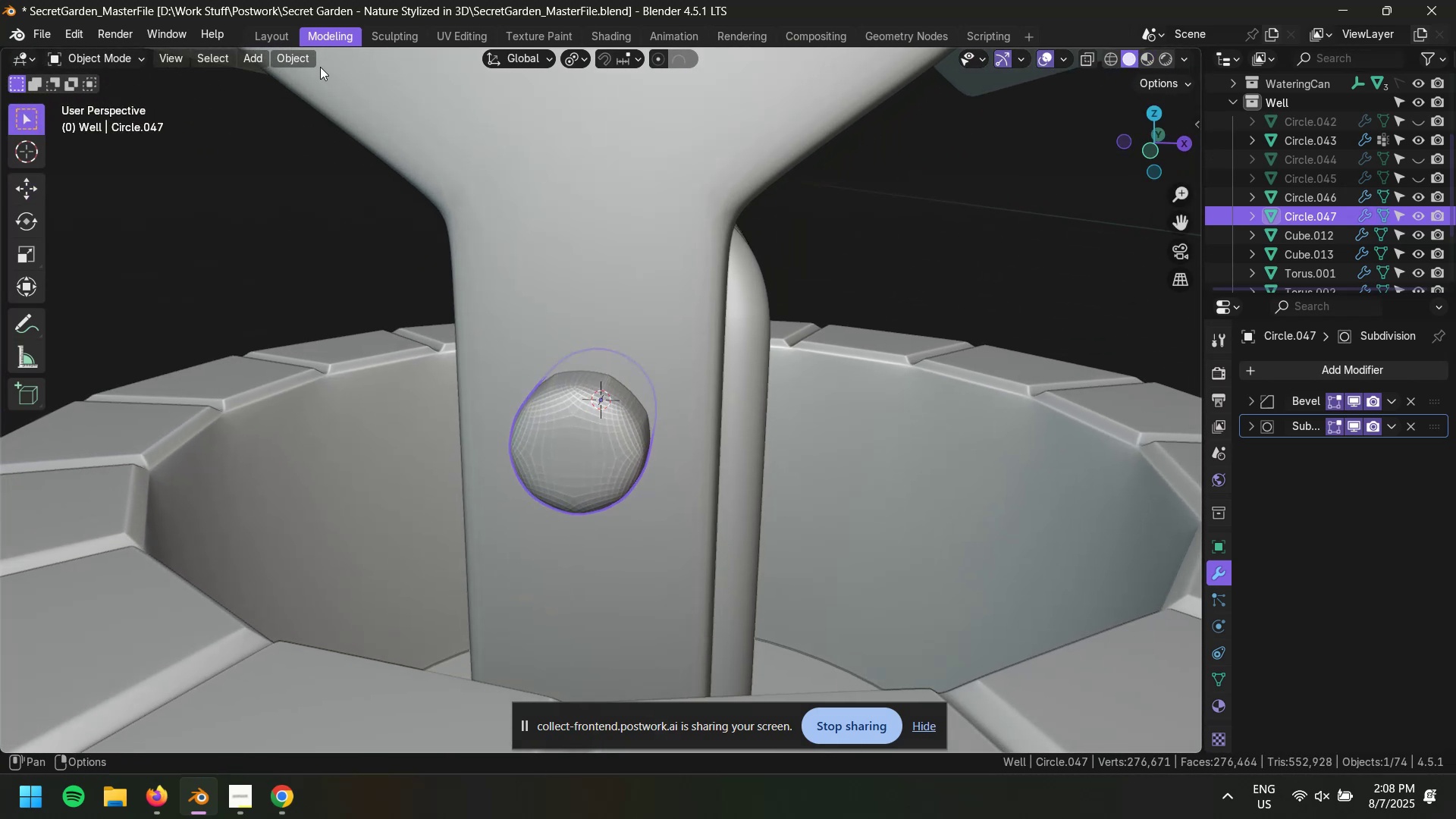 
double_click([310, 64])
 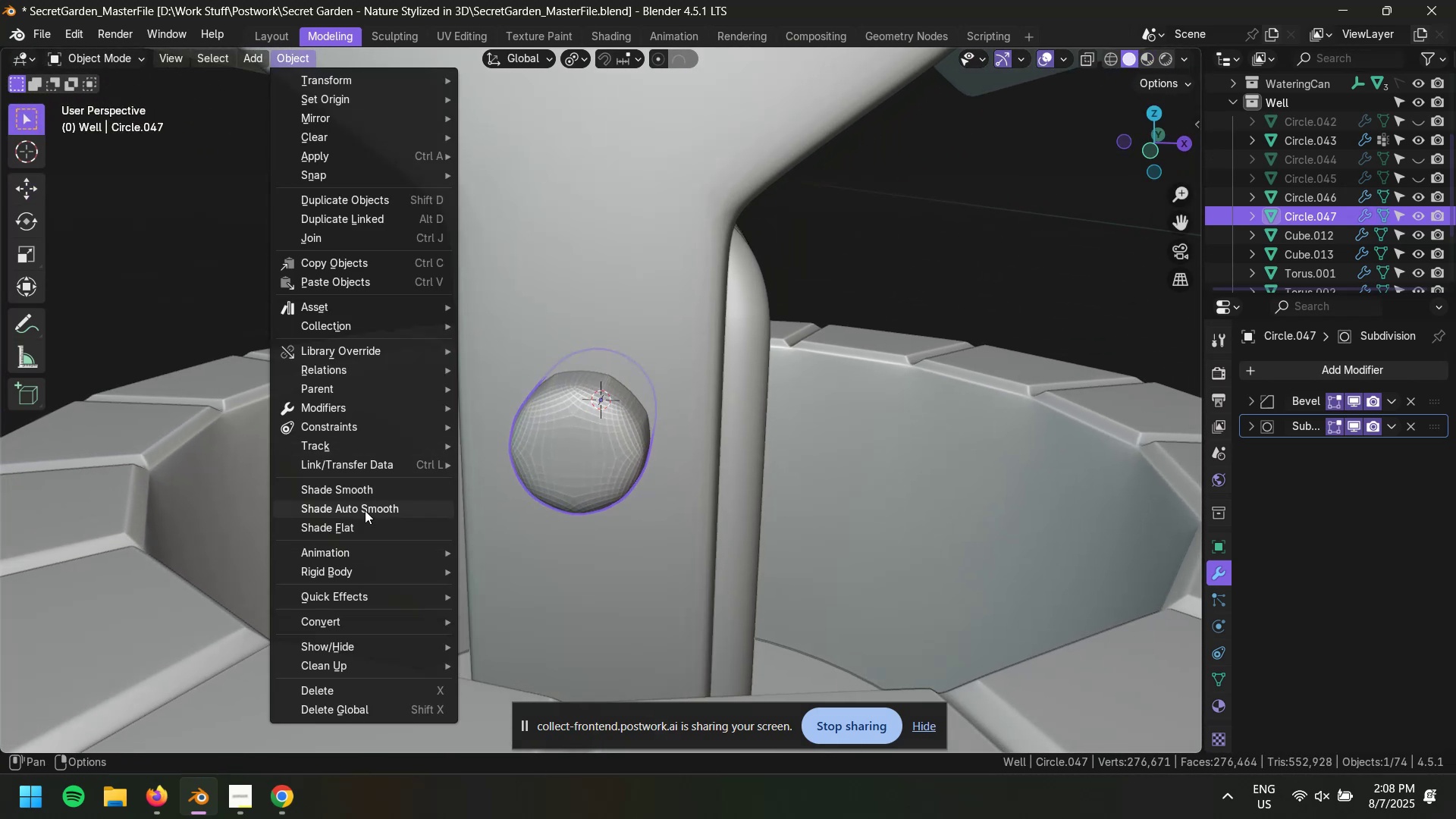 
left_click([368, 487])
 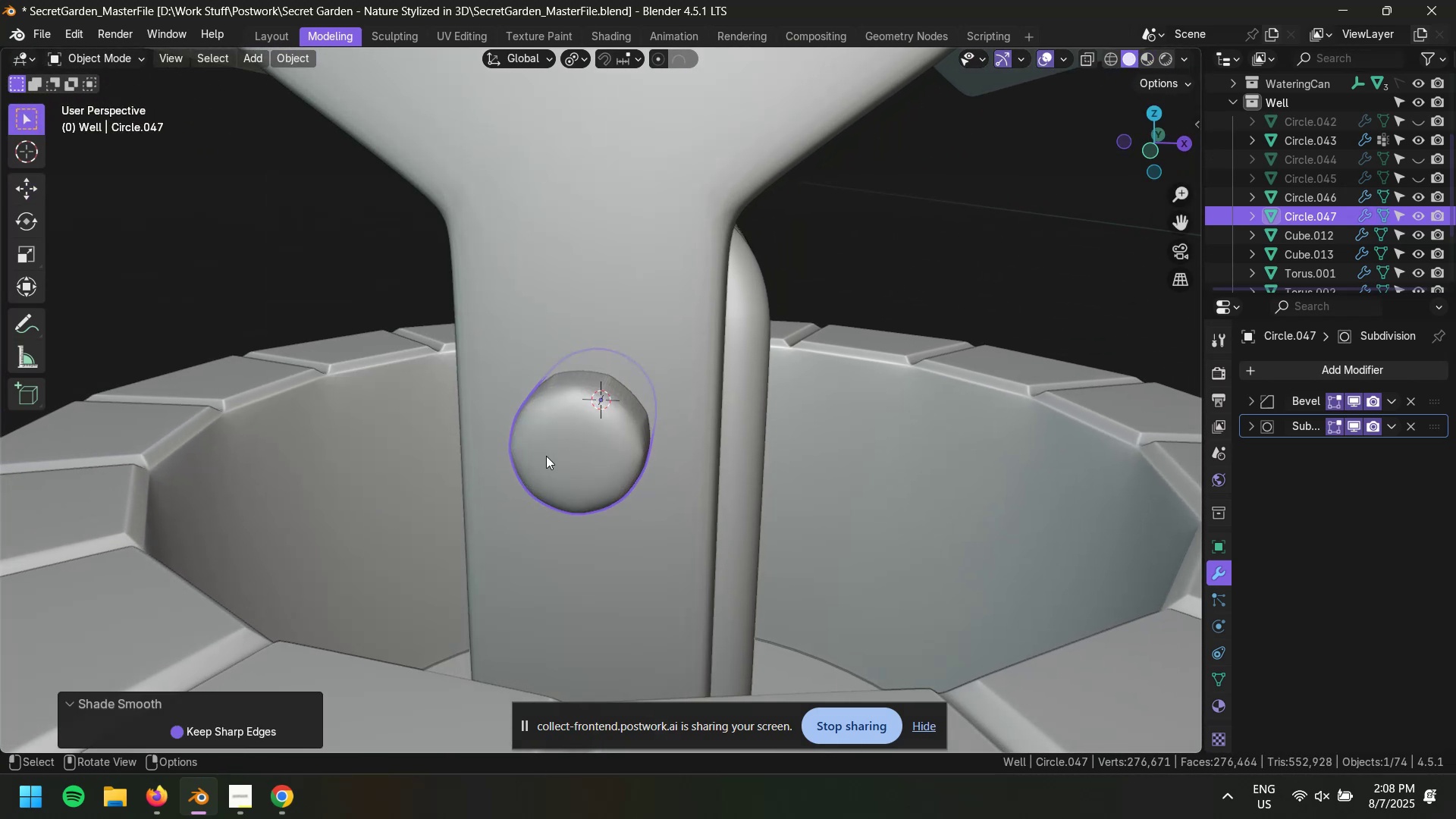 
left_click([590, 454])
 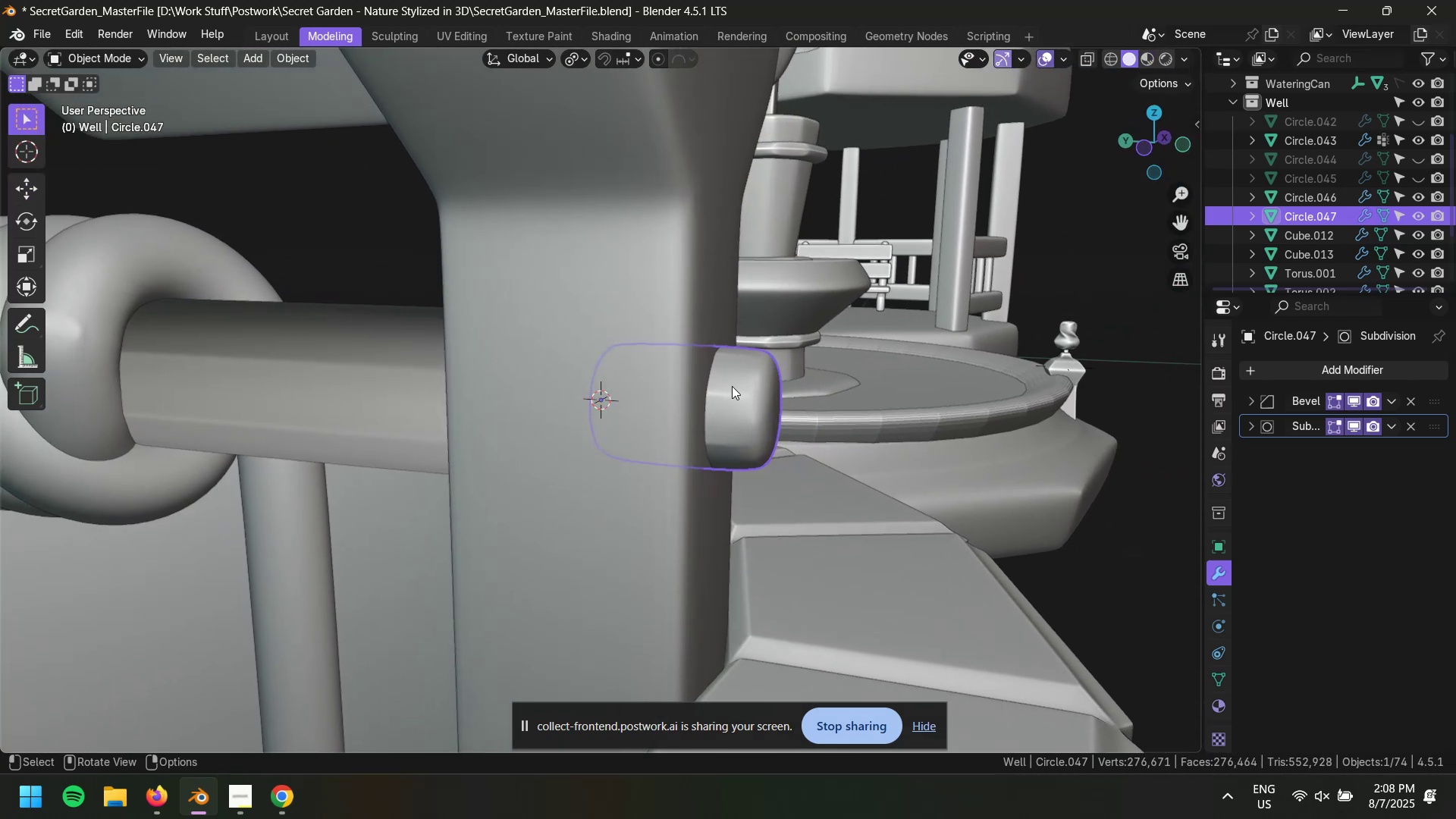 
type(s)
key(Escape)
key(Tab)
type(as)
key(Escape)
 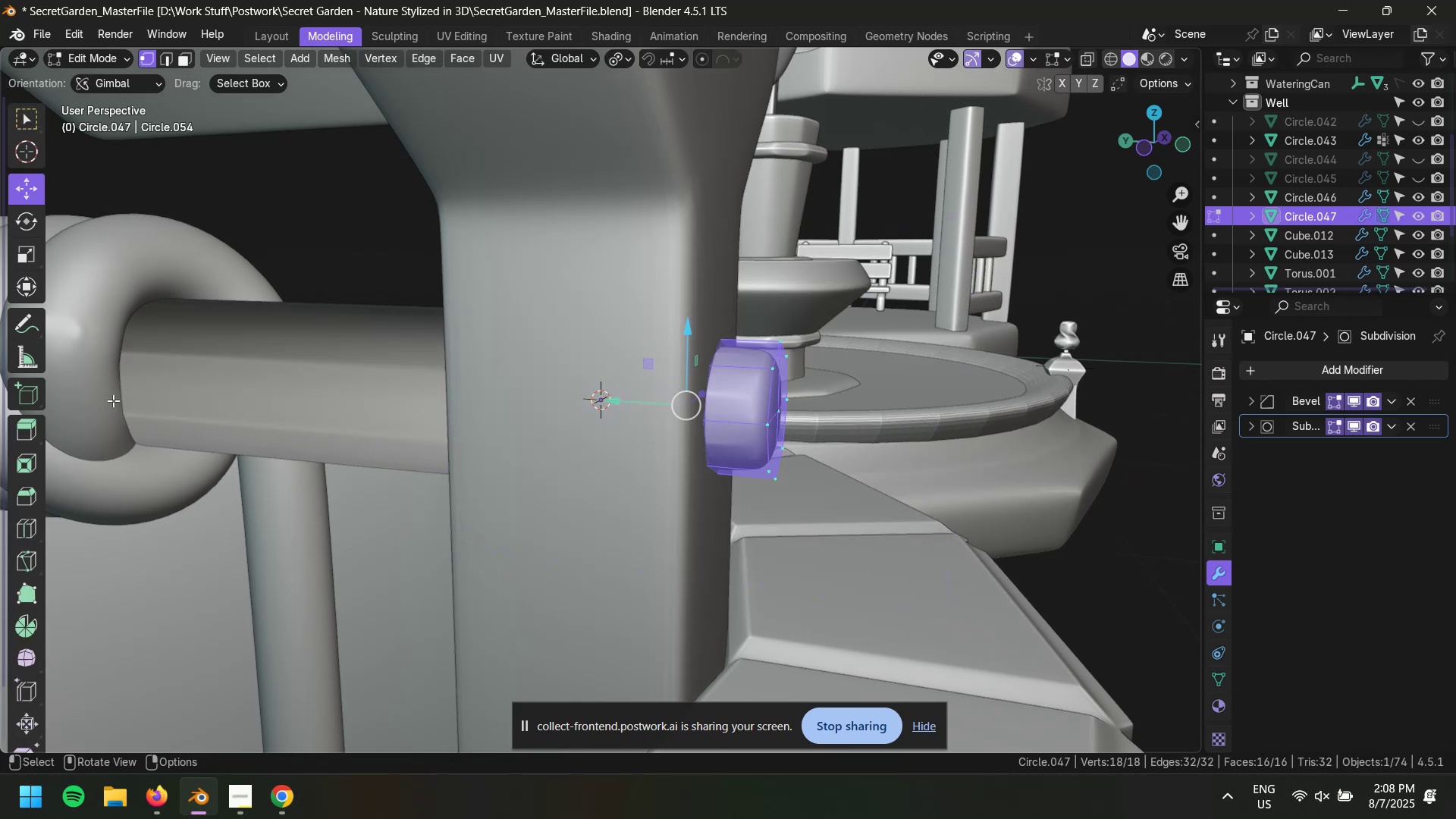 
scroll: coordinate [49, 396], scroll_direction: down, amount: 5.0
 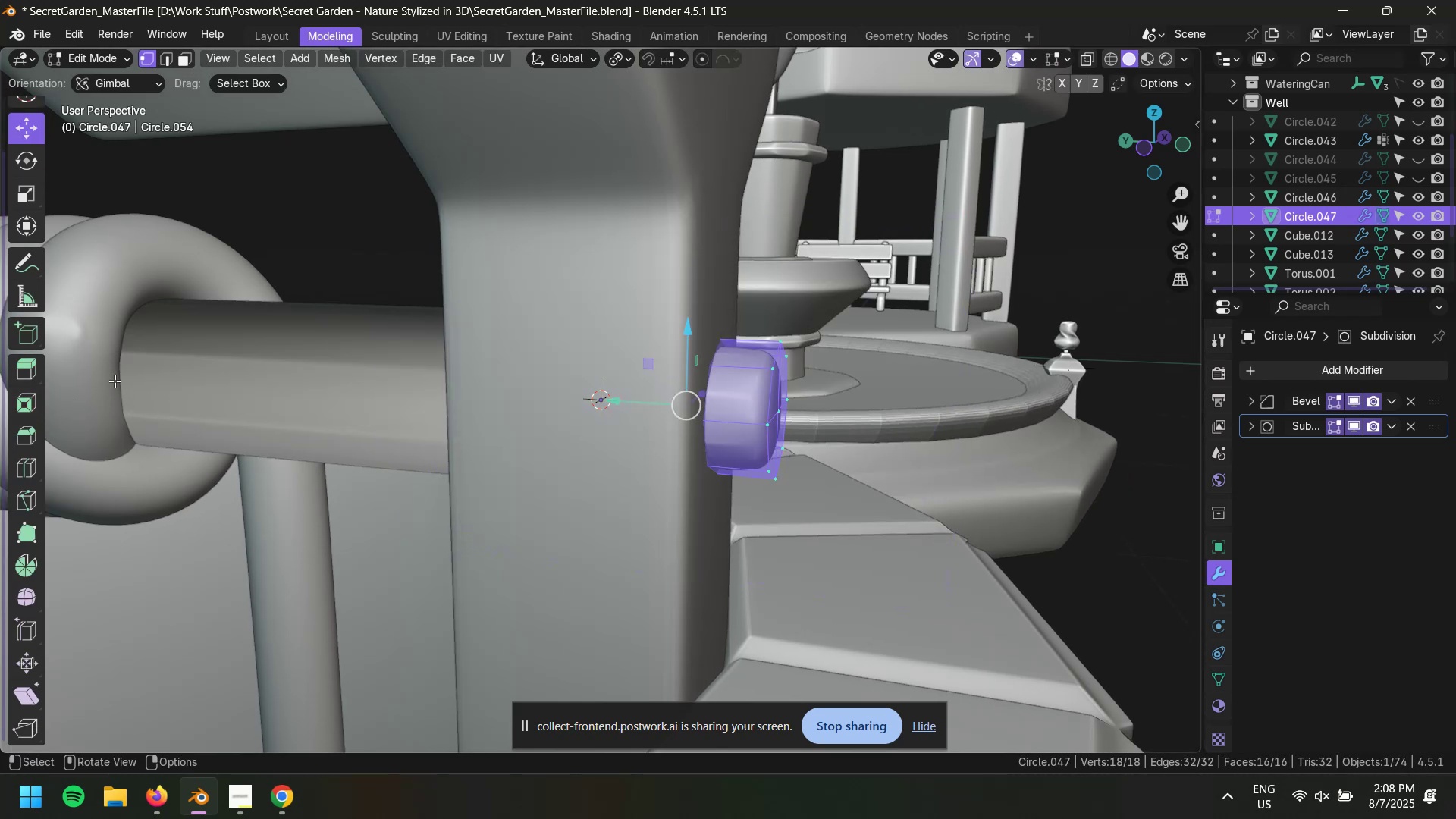 
scroll: coordinate [698, 438], scroll_direction: up, amount: 5.0
 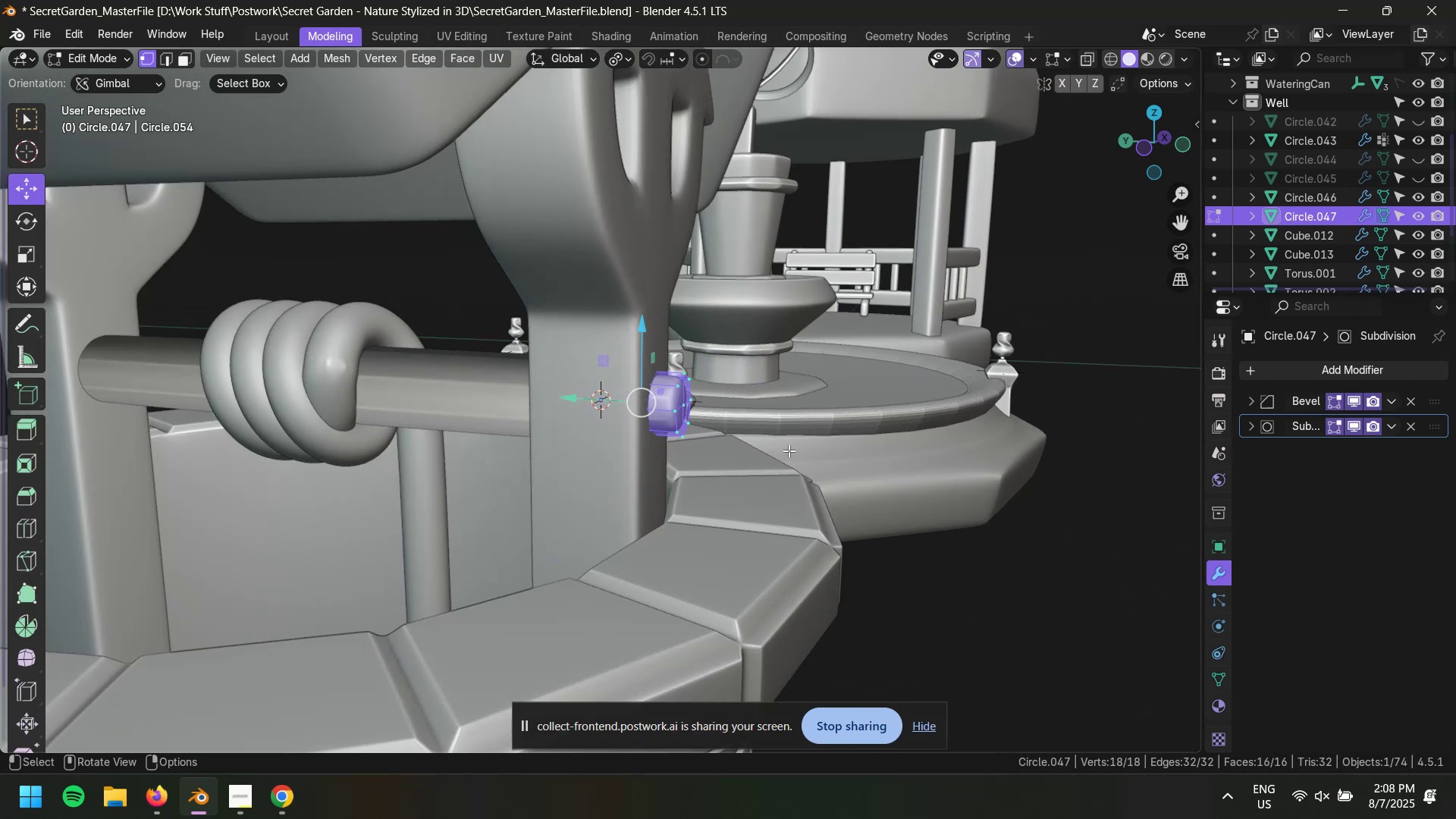 
hold_key(key=ShiftLeft, duration=0.56)
 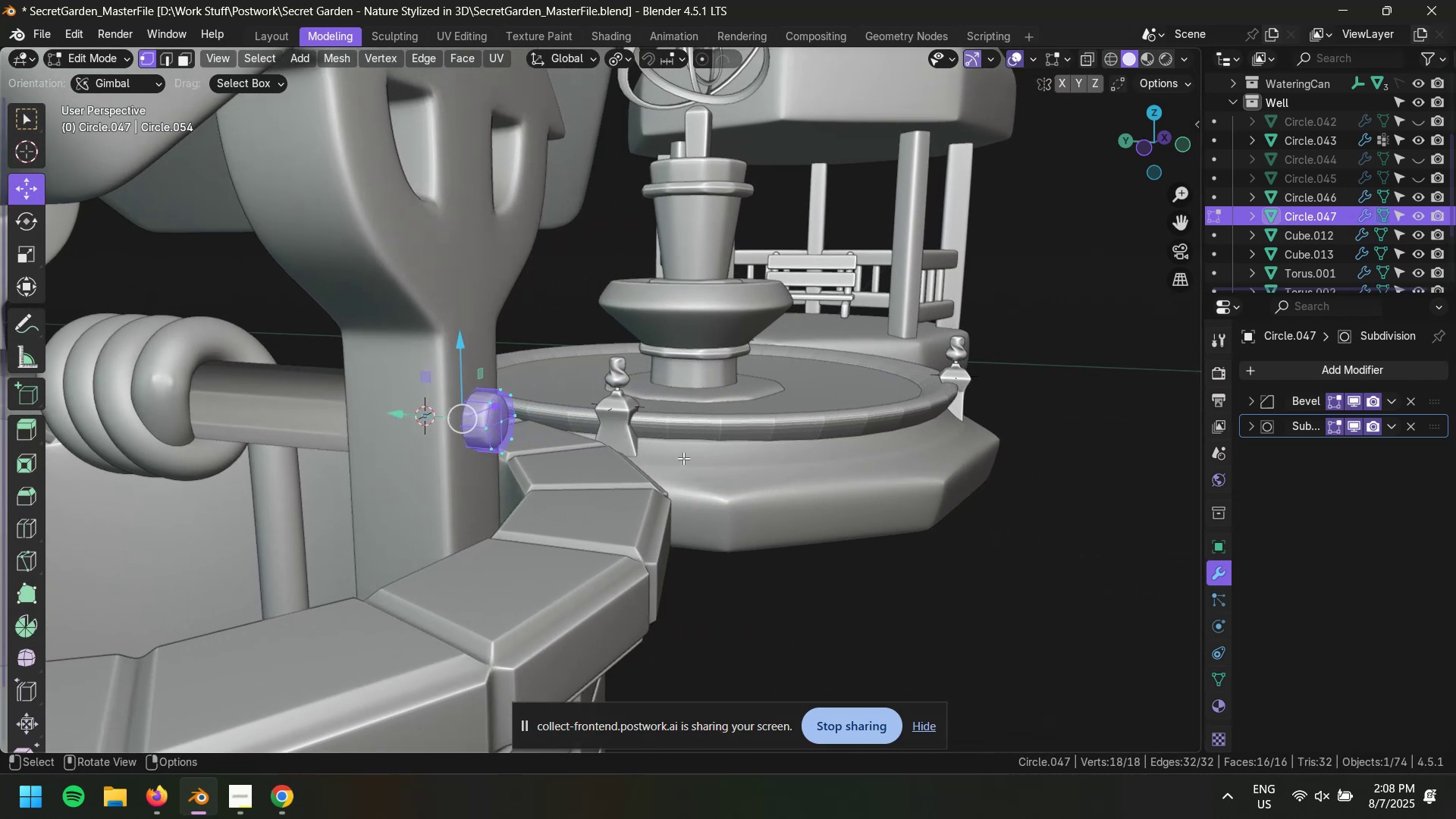 
key(S)
 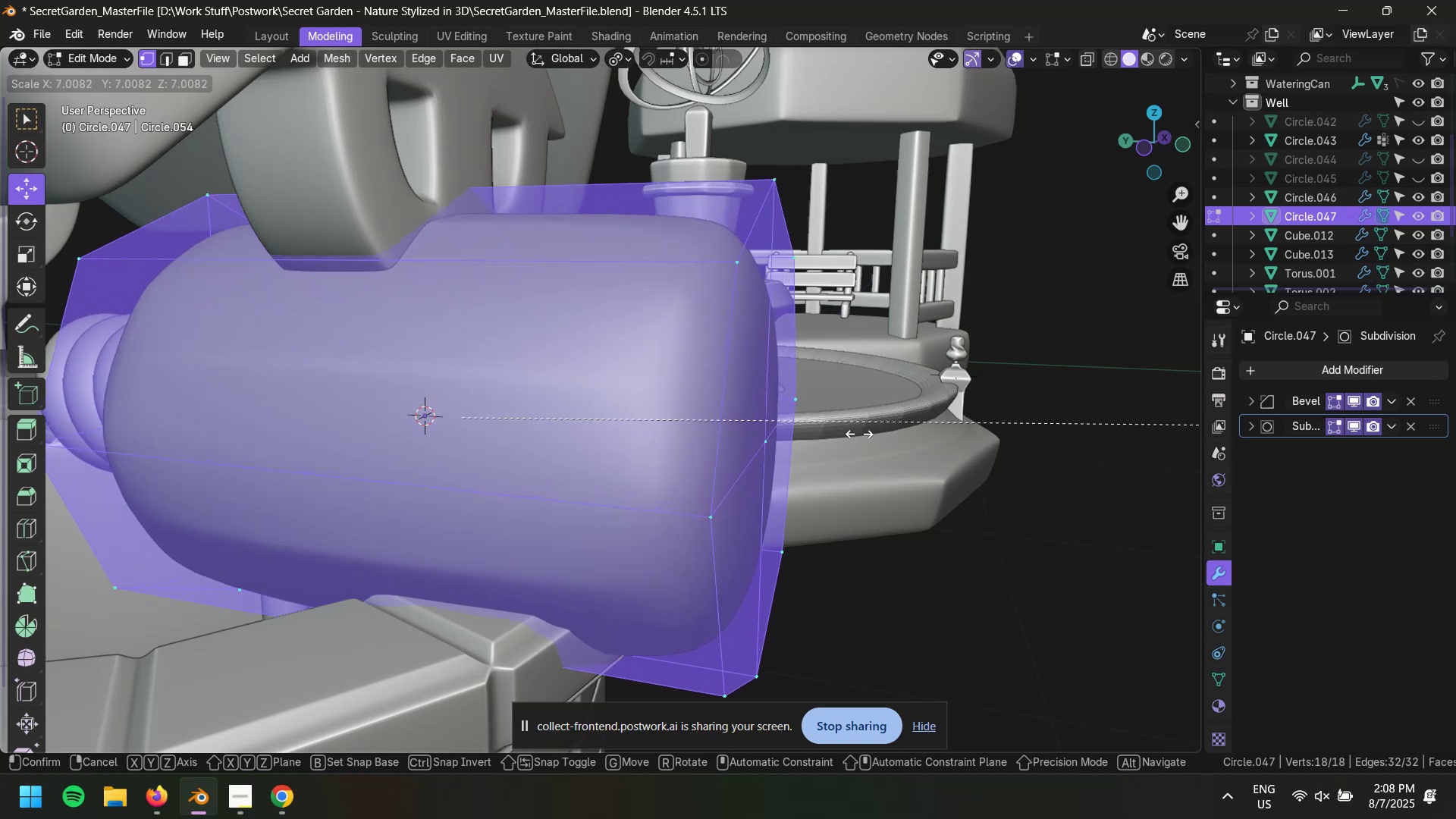 
left_click([1034, 413])
 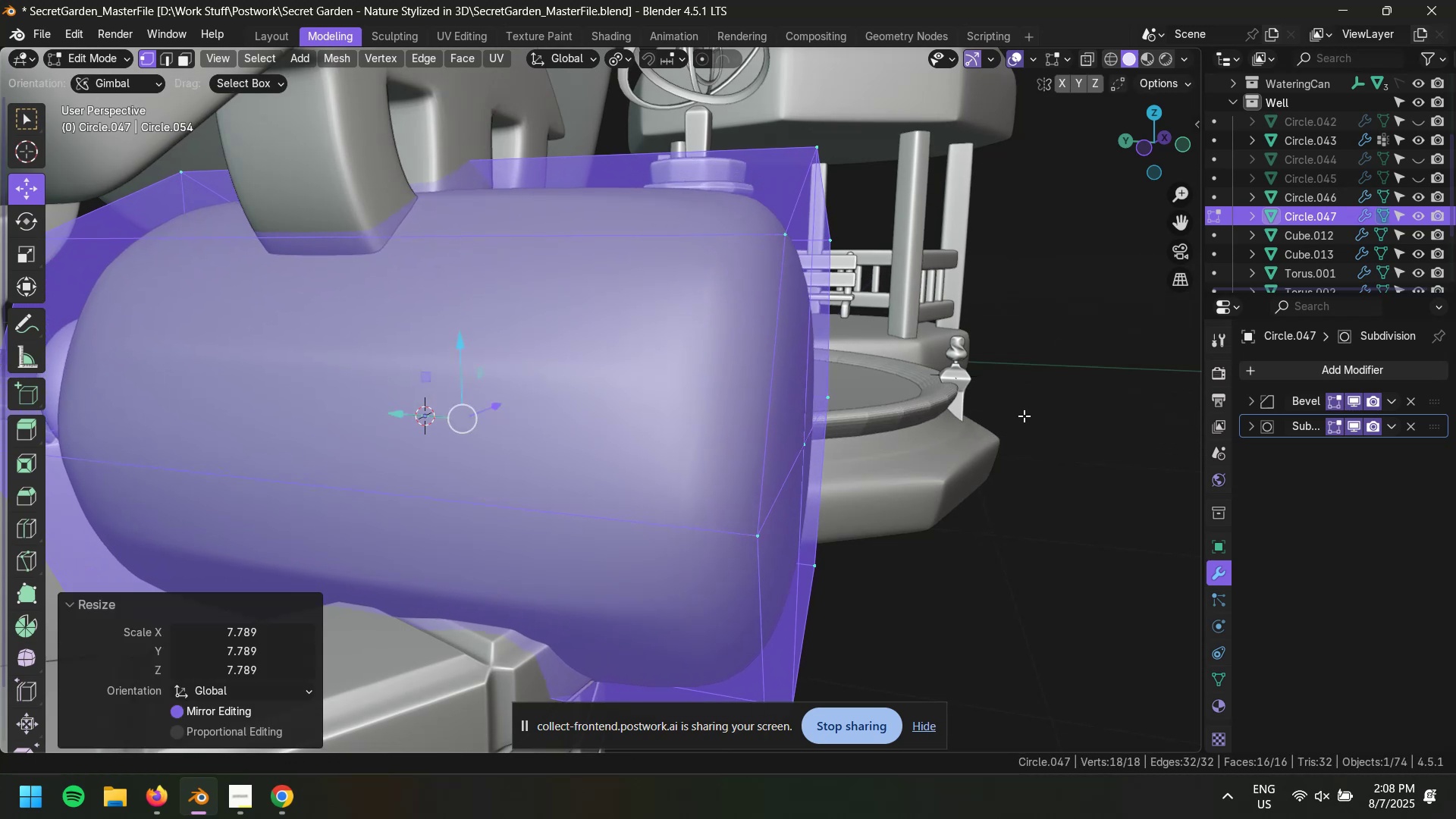 
key(Tab)
 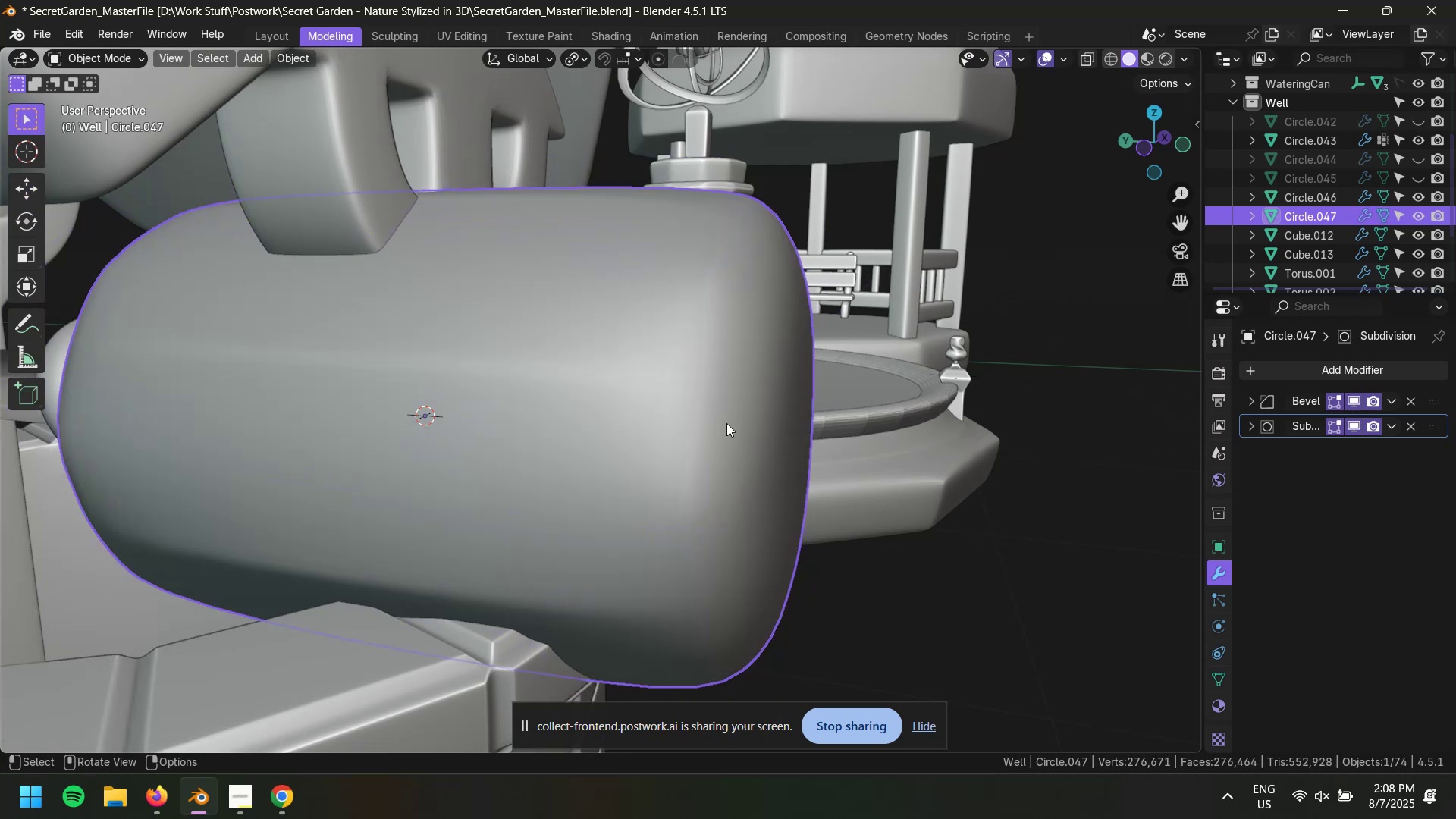 
left_click([726, 423])
 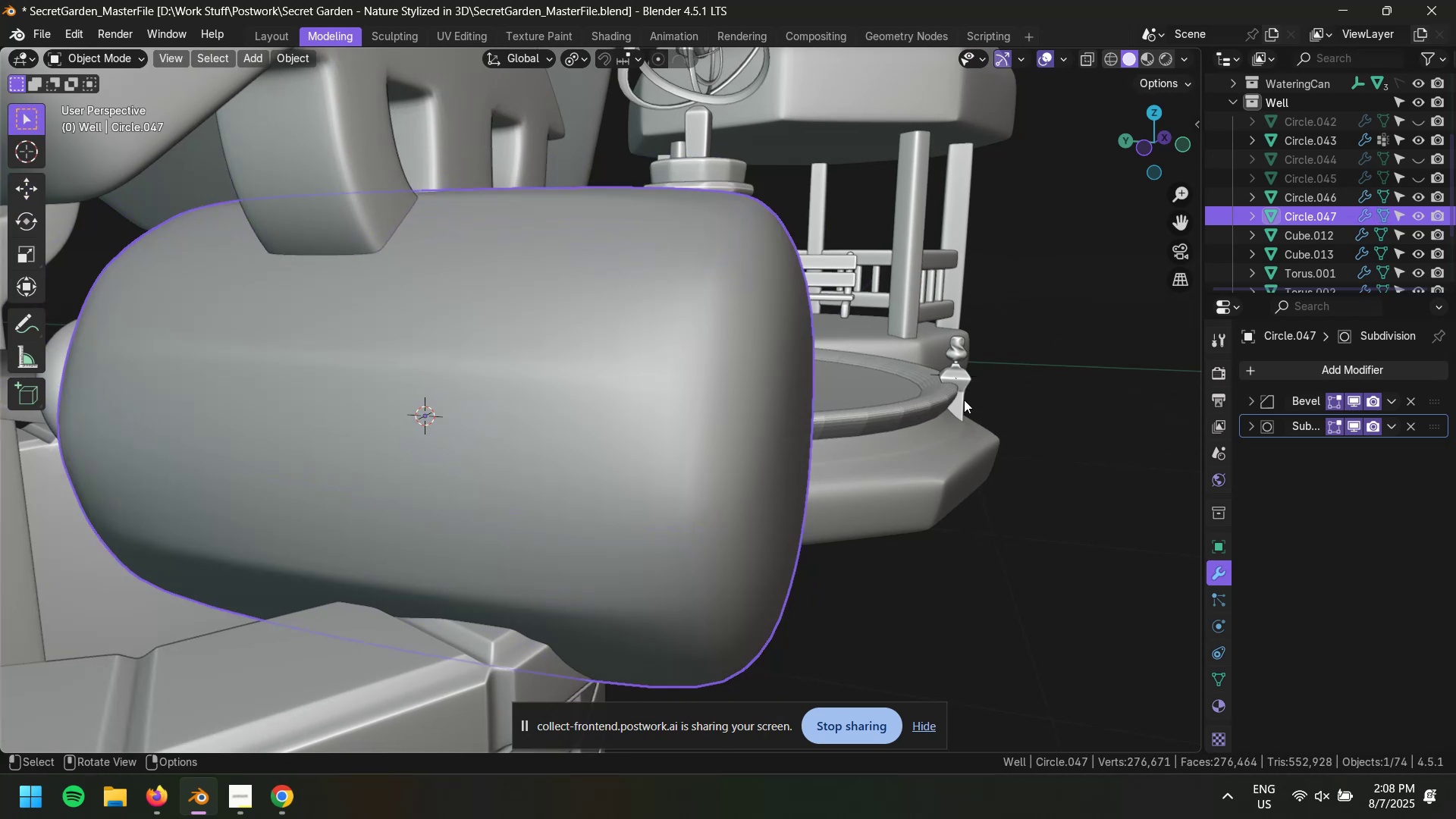 
key(S)
 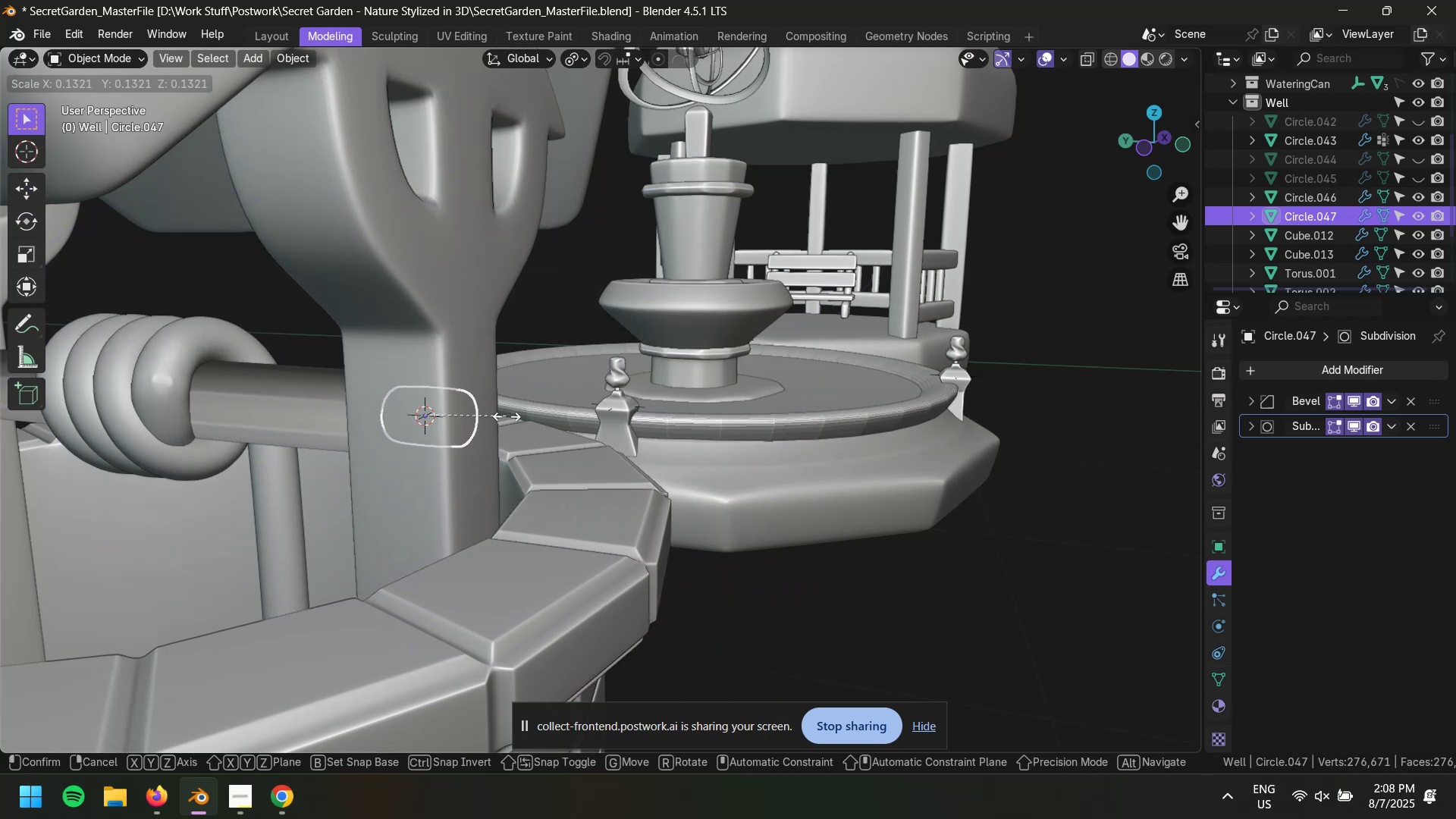 
left_click([492, 418])
 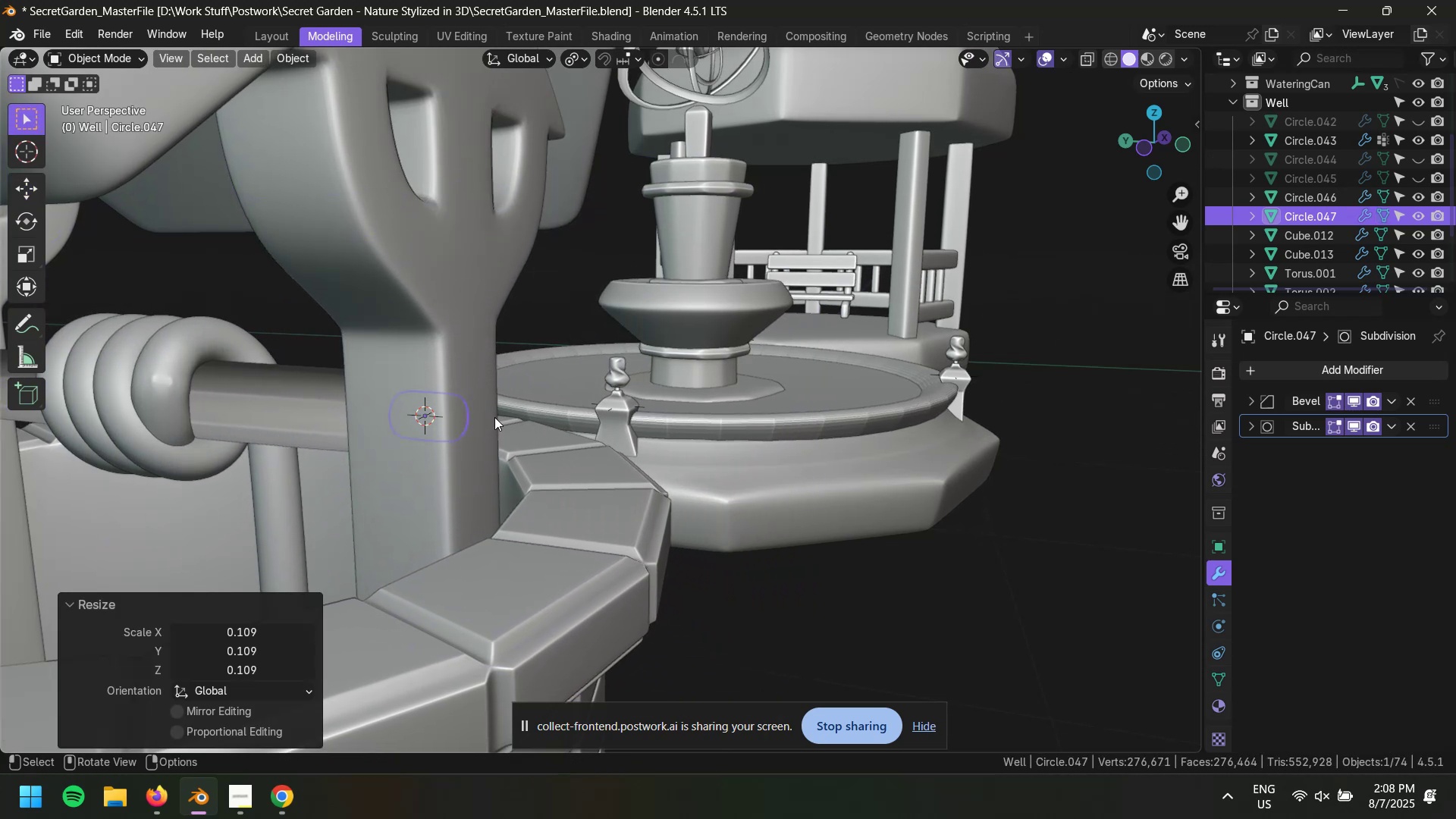 
key(Tab)
 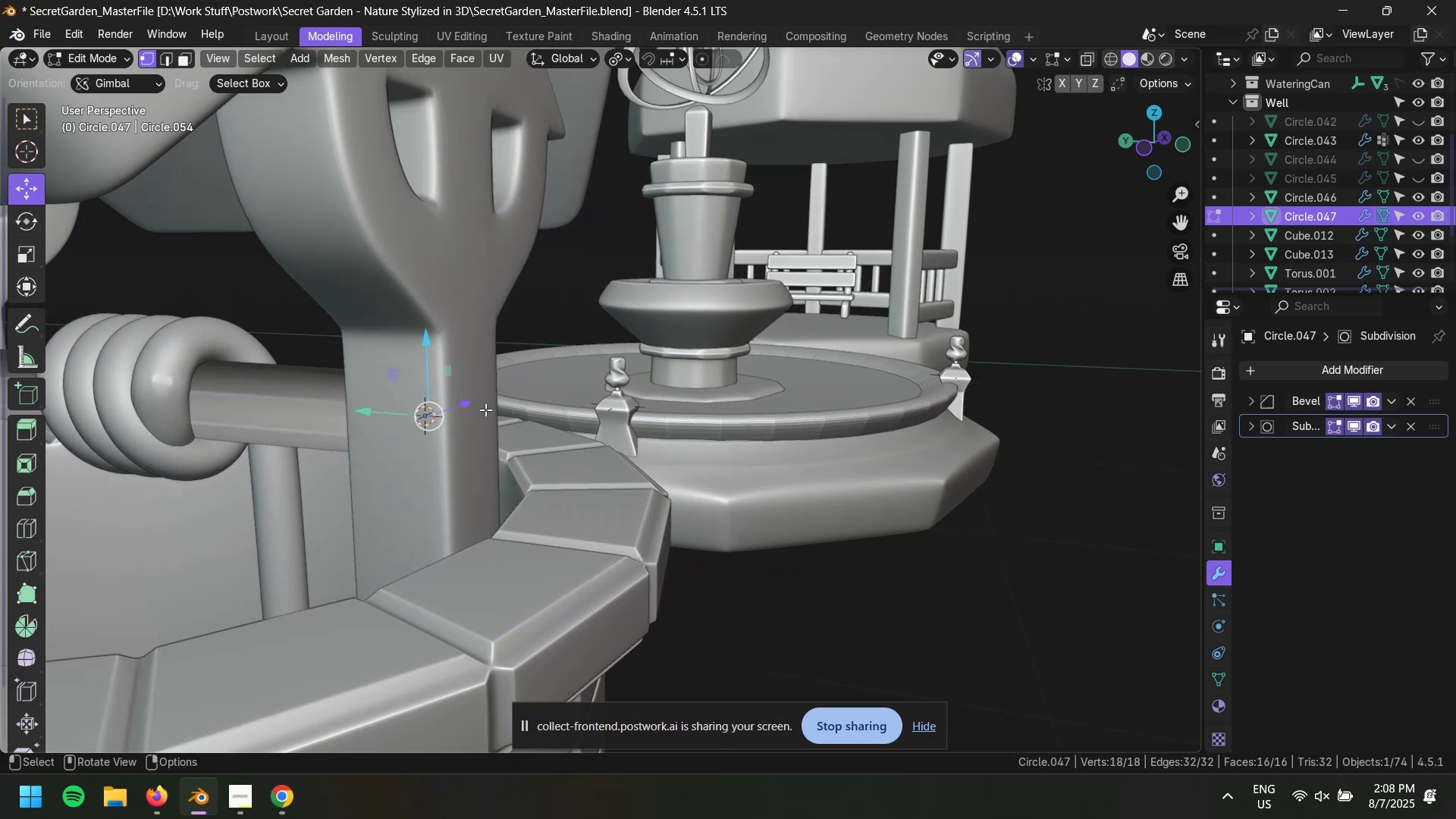 
key(Tab)
 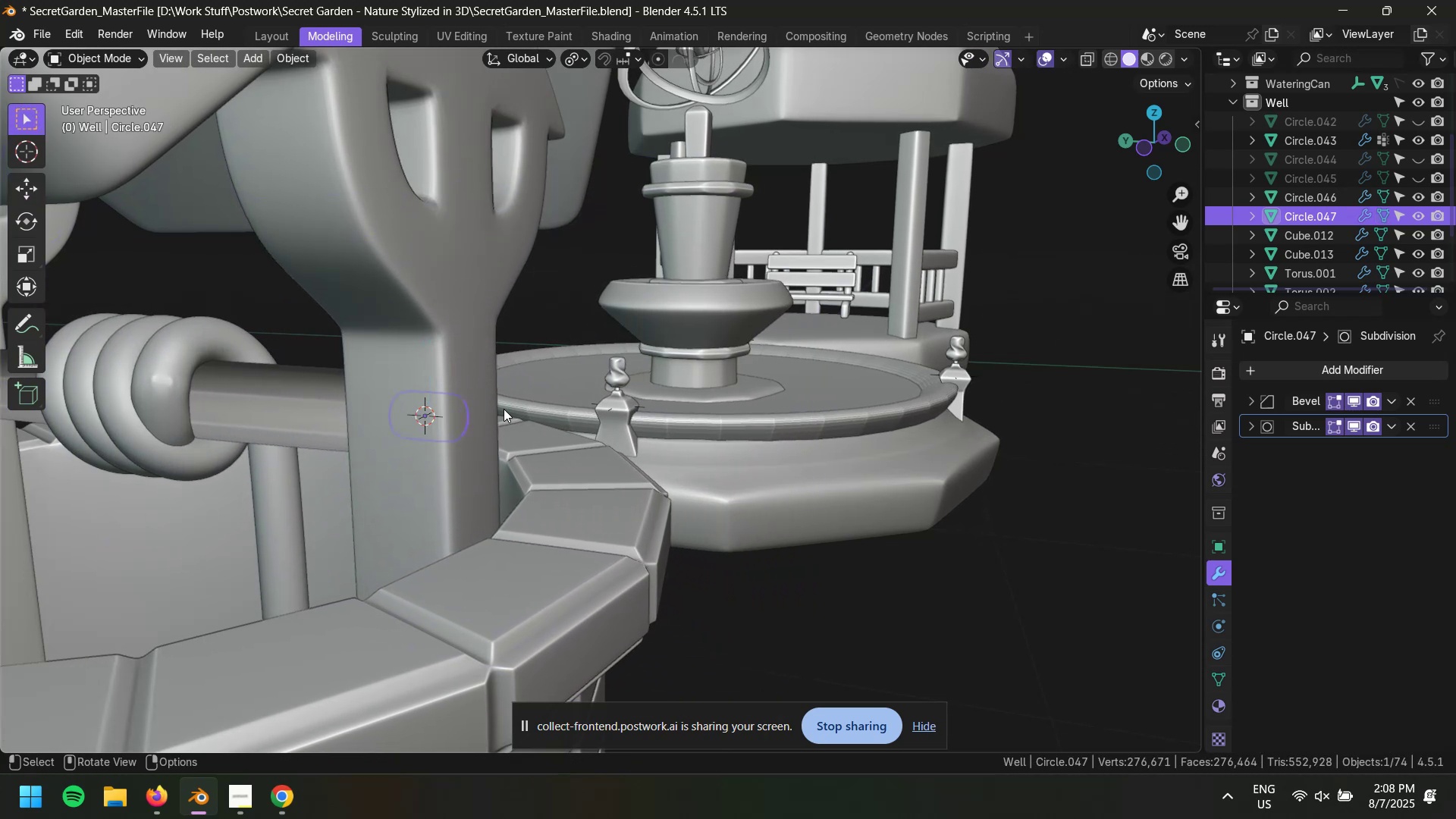 
key(Control+Z)
 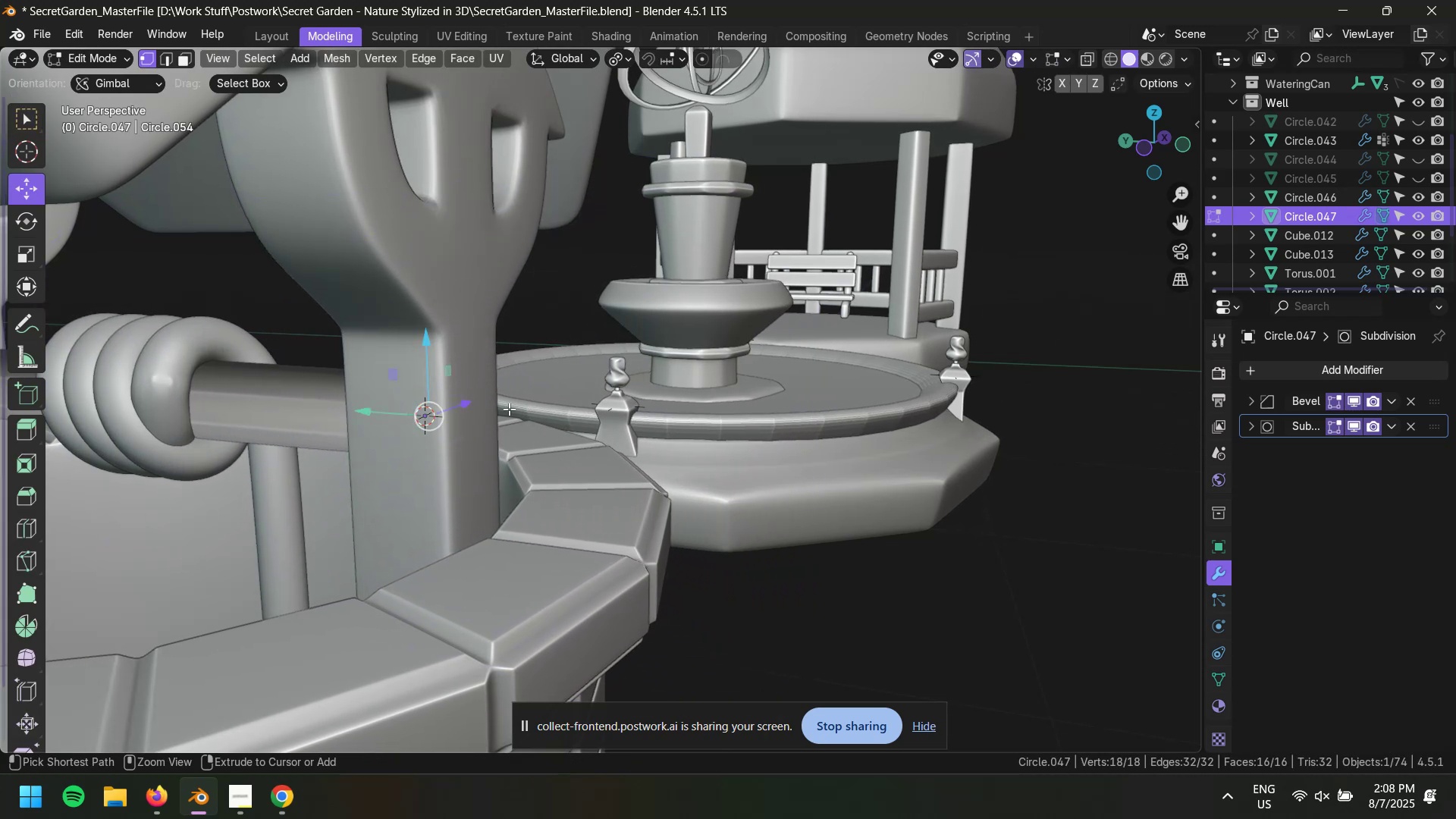 
key(Control+Z)
 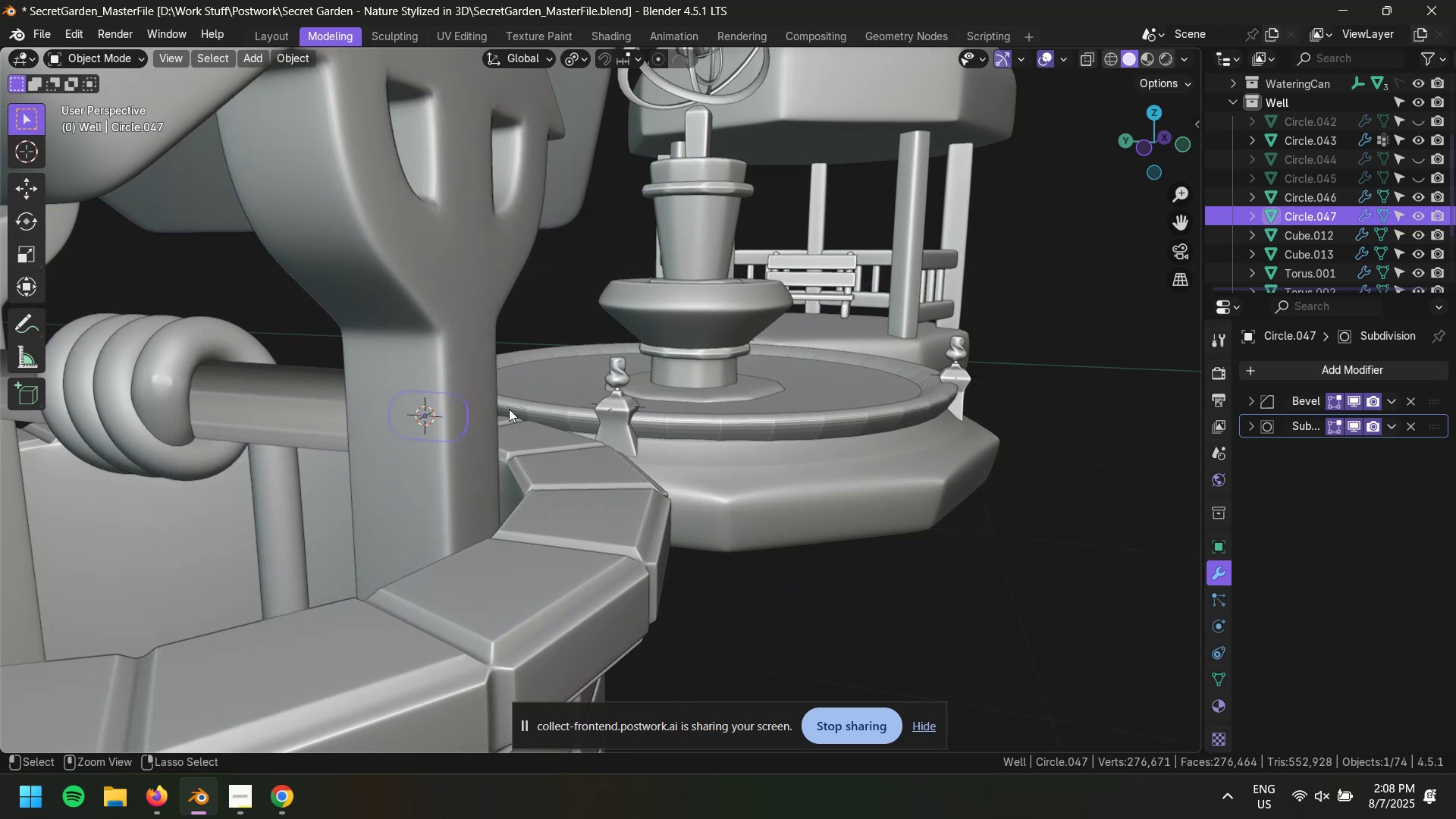 
key(Control+Z)
 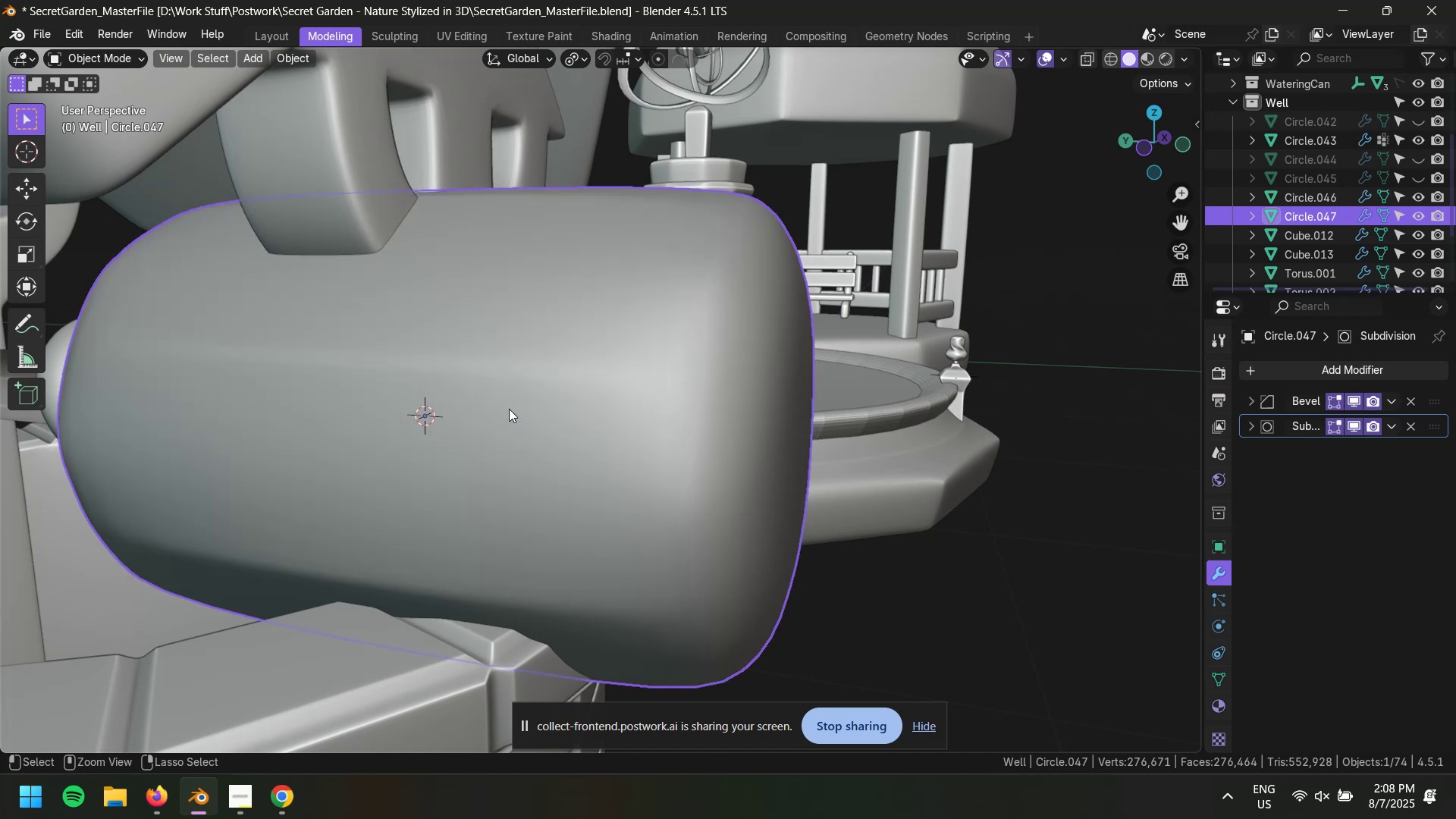 
key(Control+Z)
 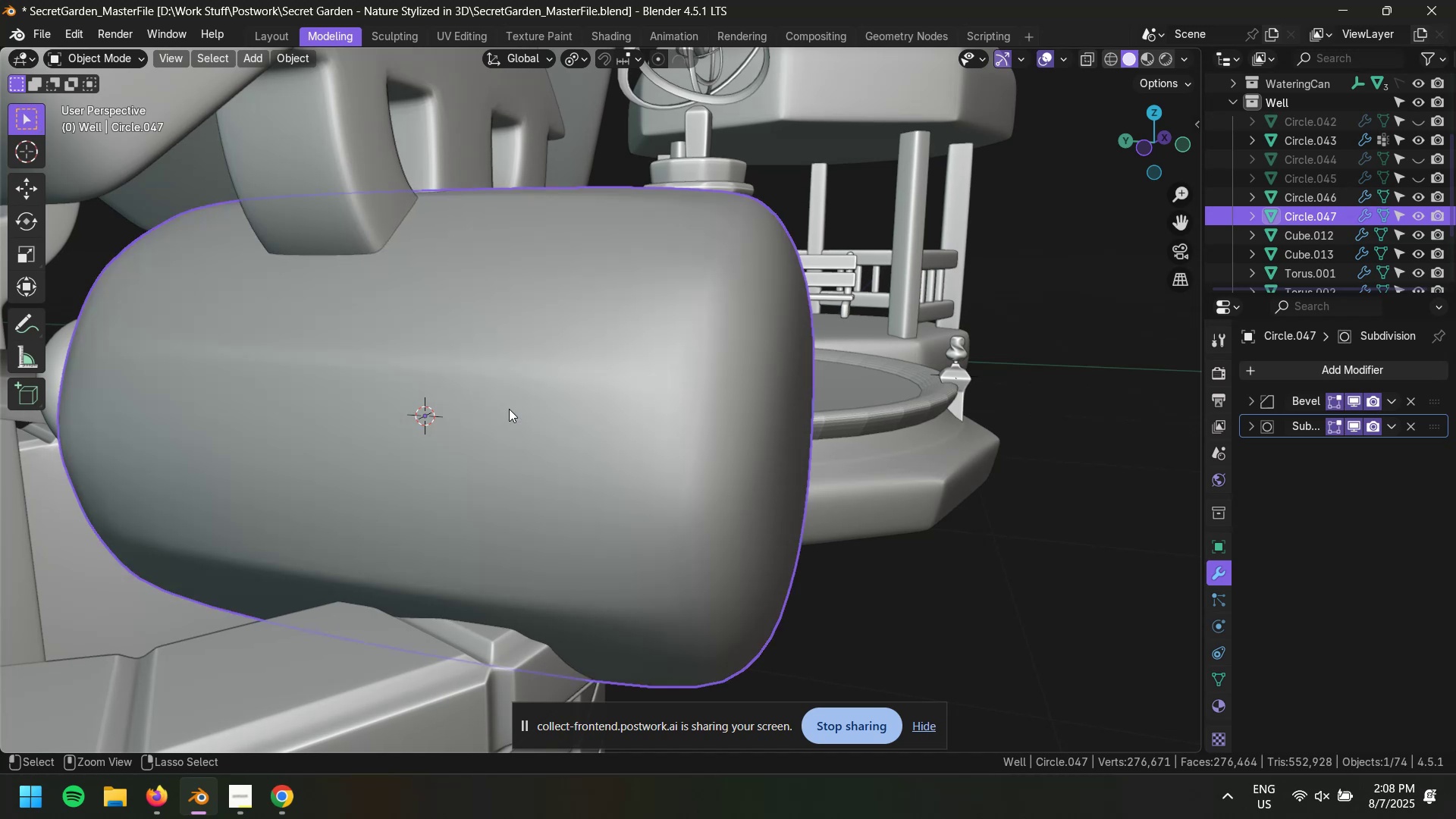 
key(Control+Z)
 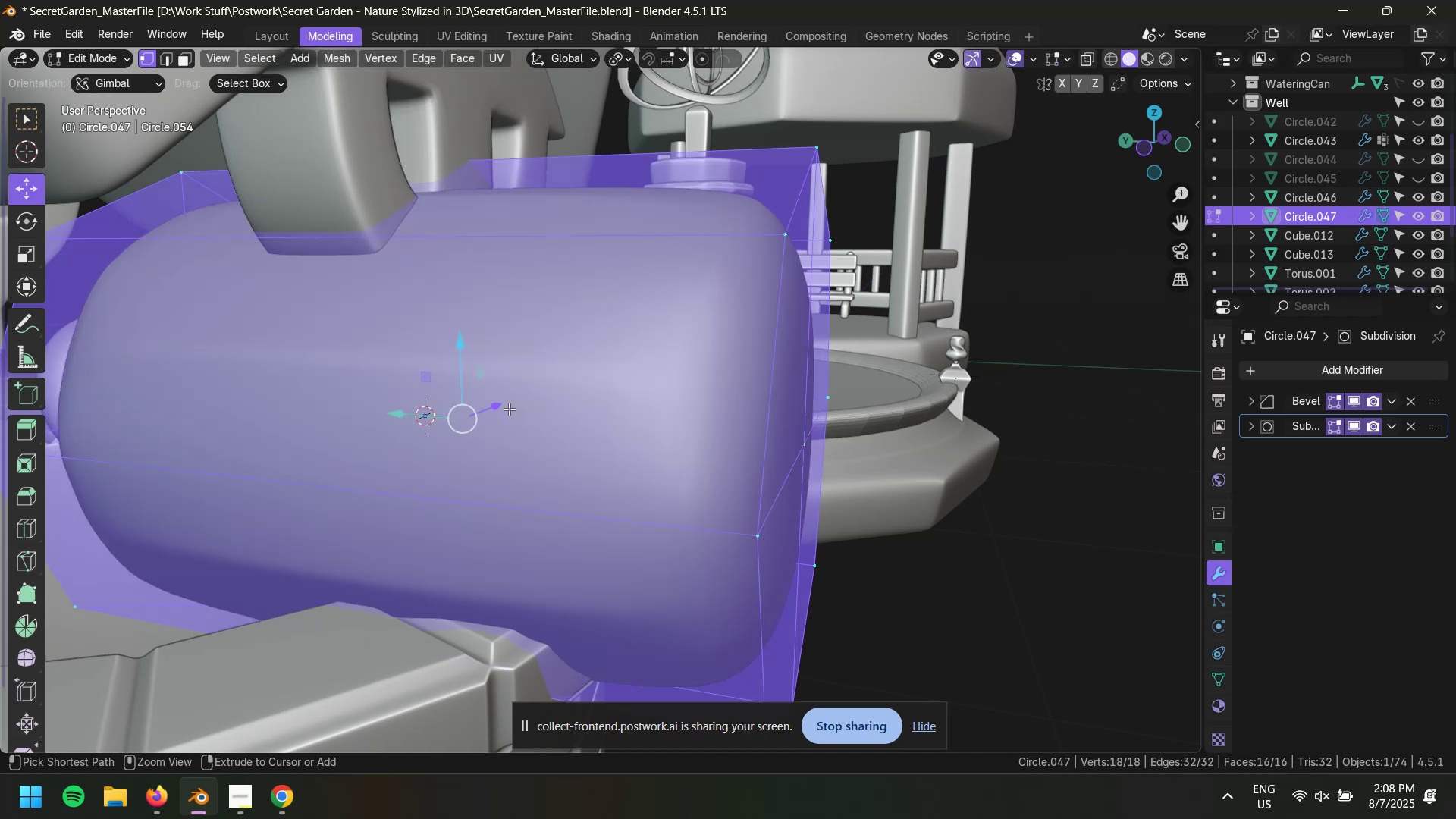 
key(Control+Z)
 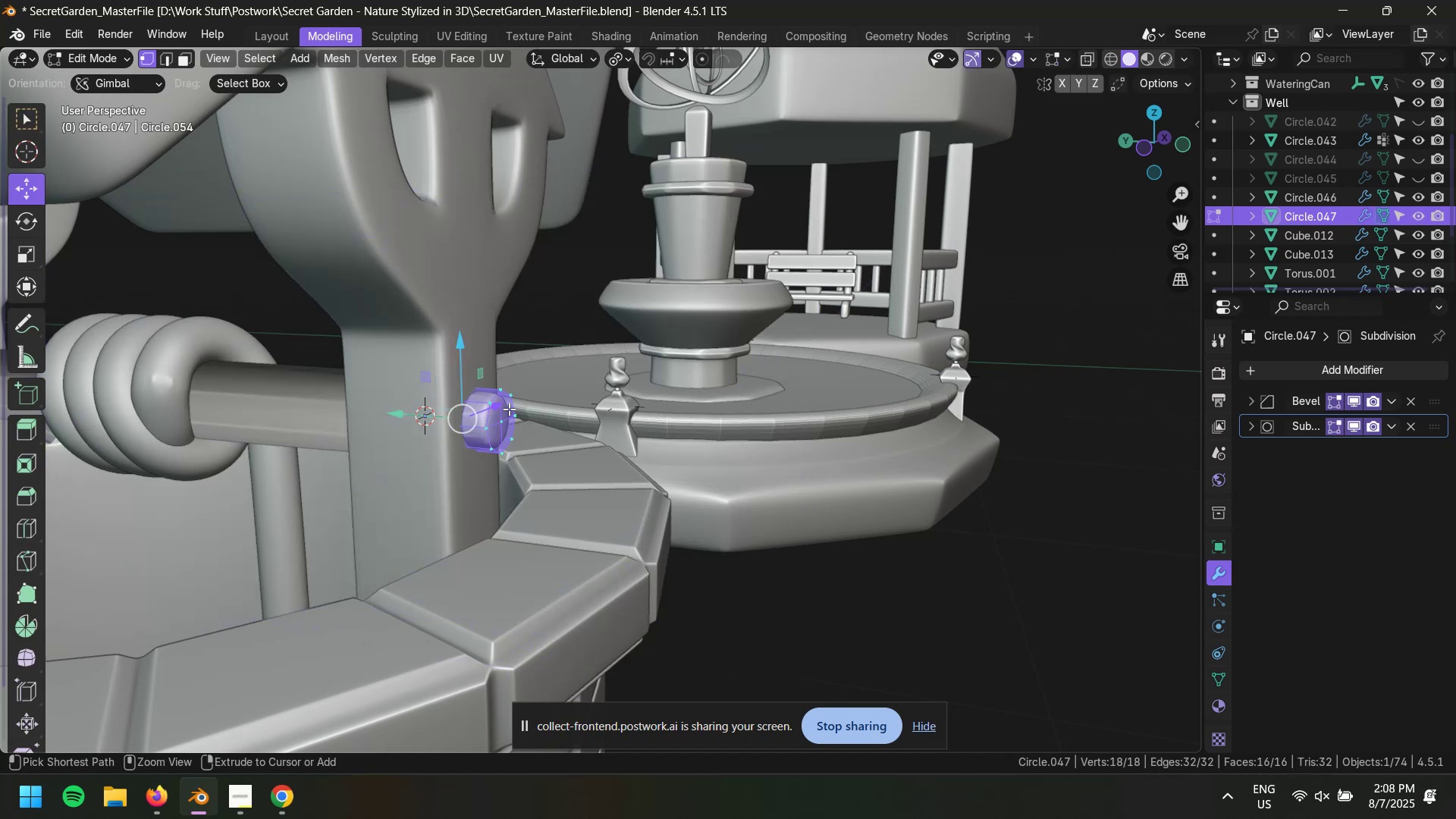 
key(Control+Z)
 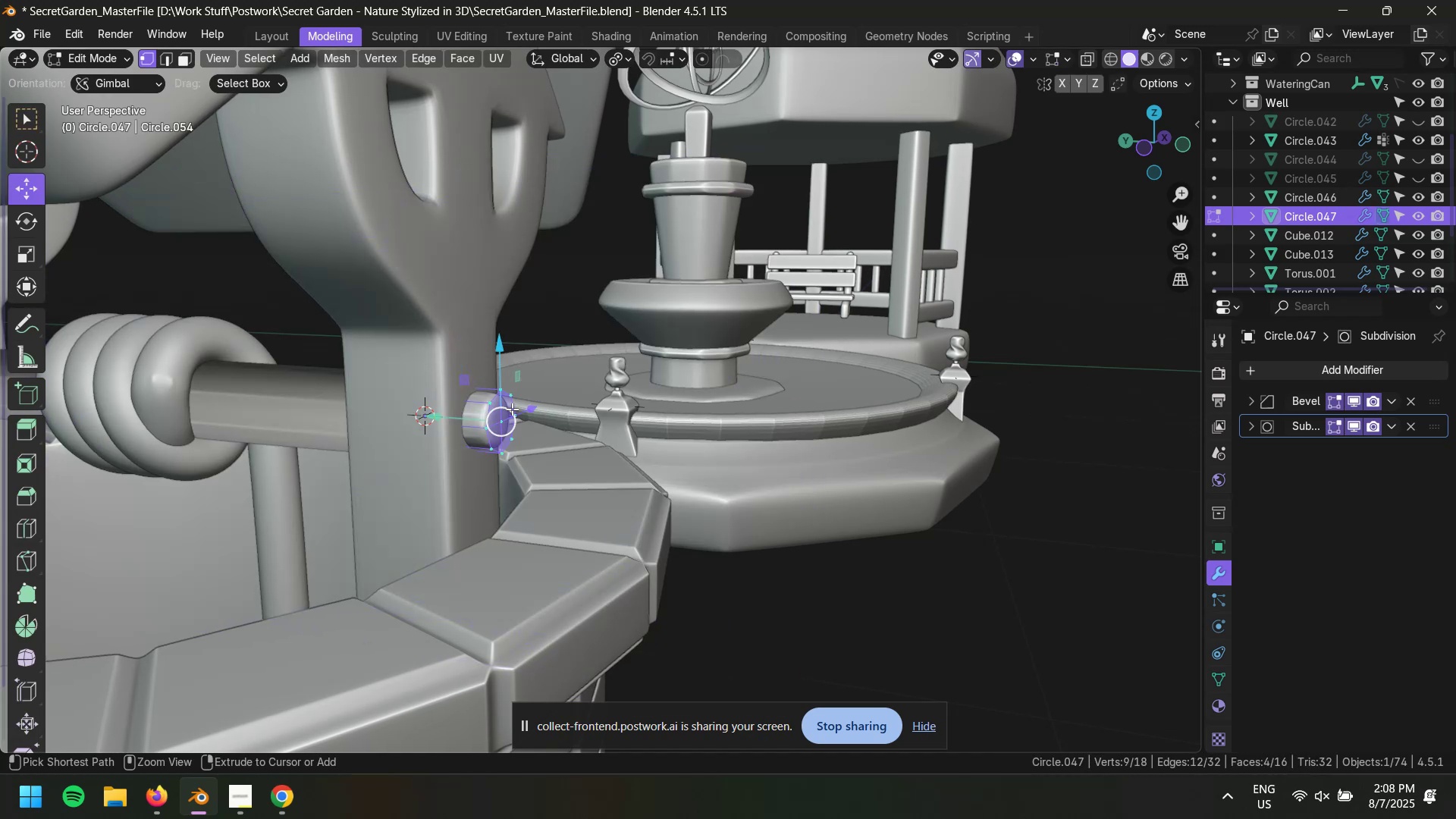 
key(Control+Shift+Z)
 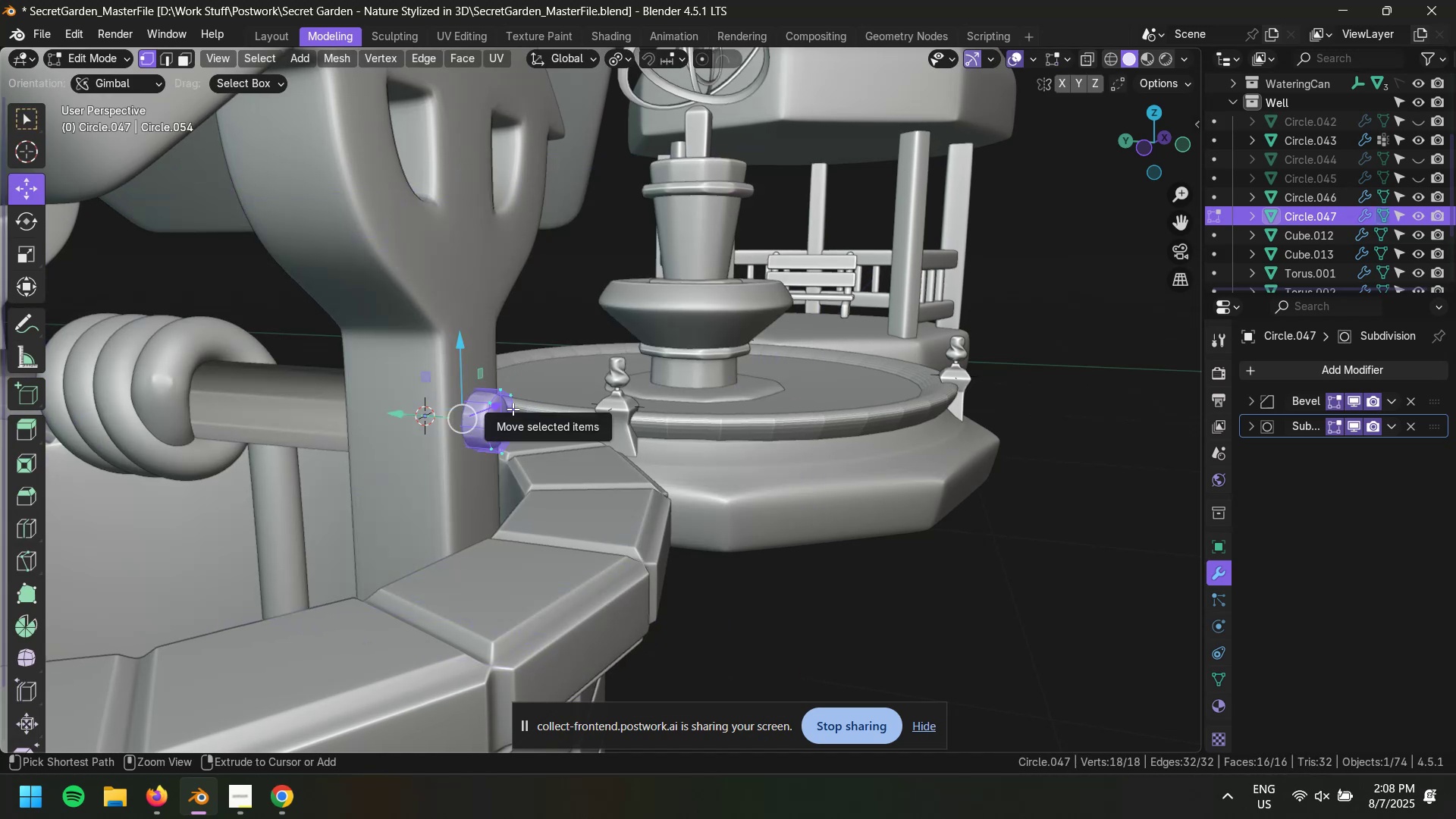 
key(Control+Shift+Z)
 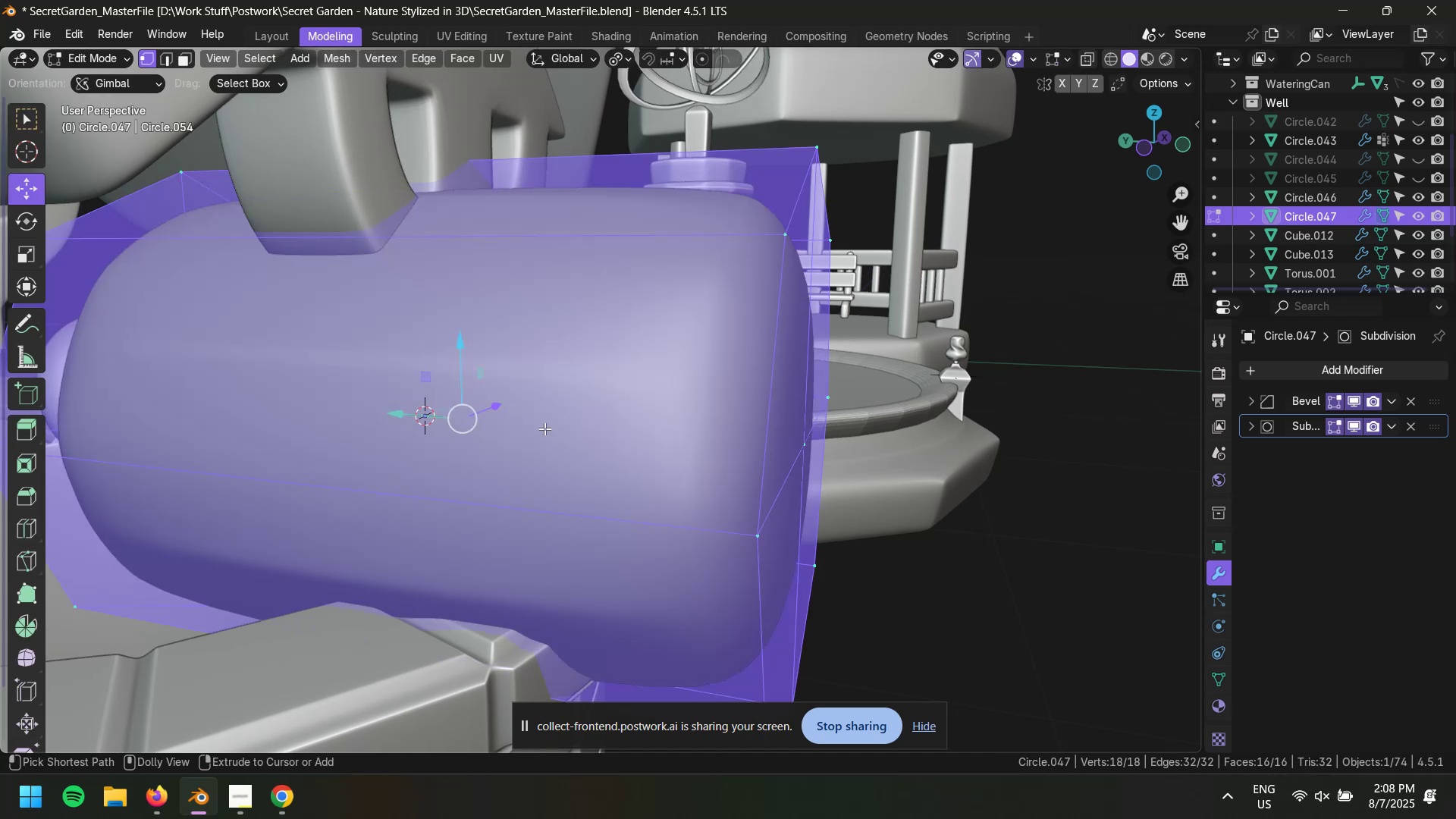 
key(Control+Shift+Z)
 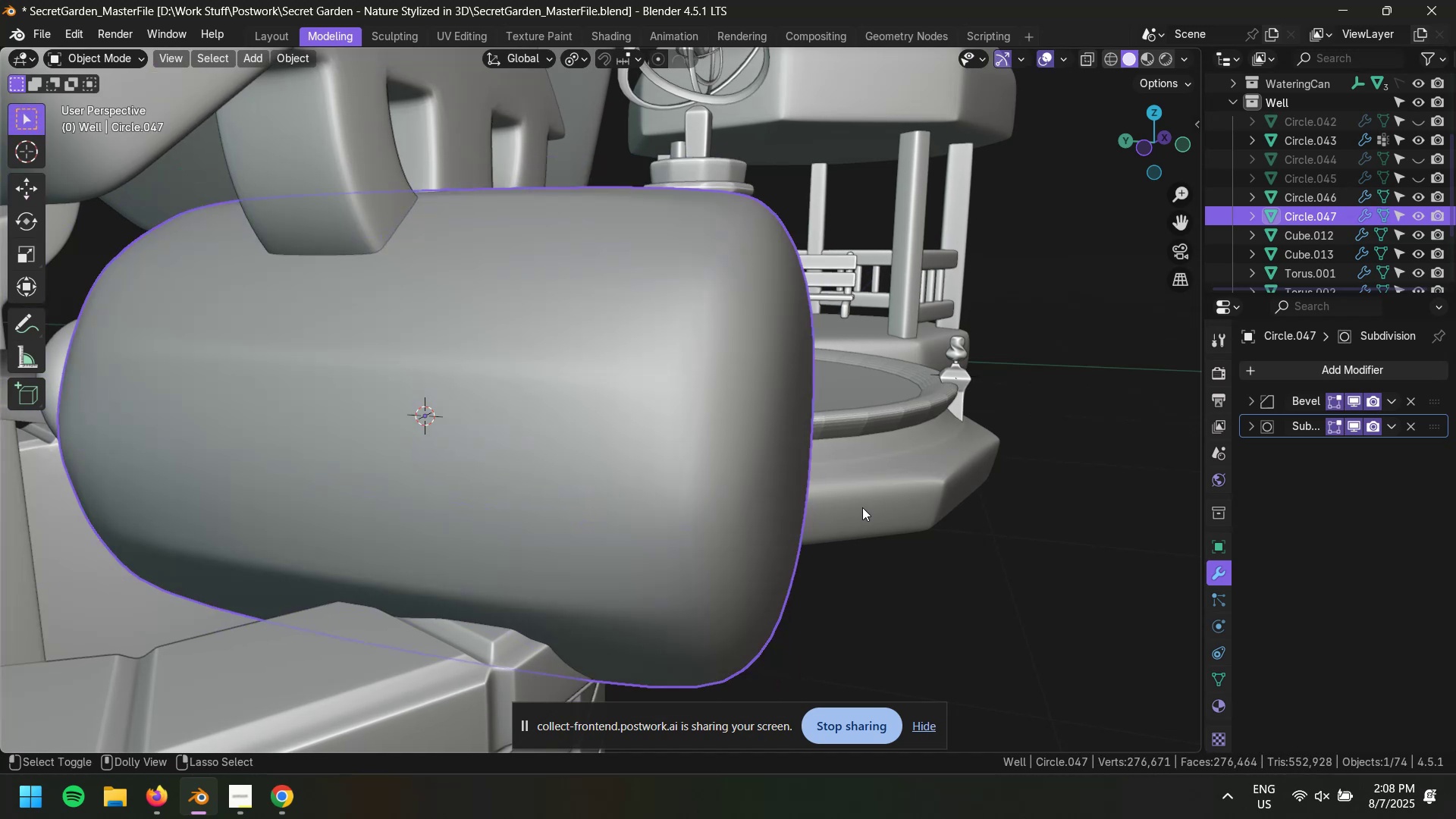 
key(Control+Shift+Z)
 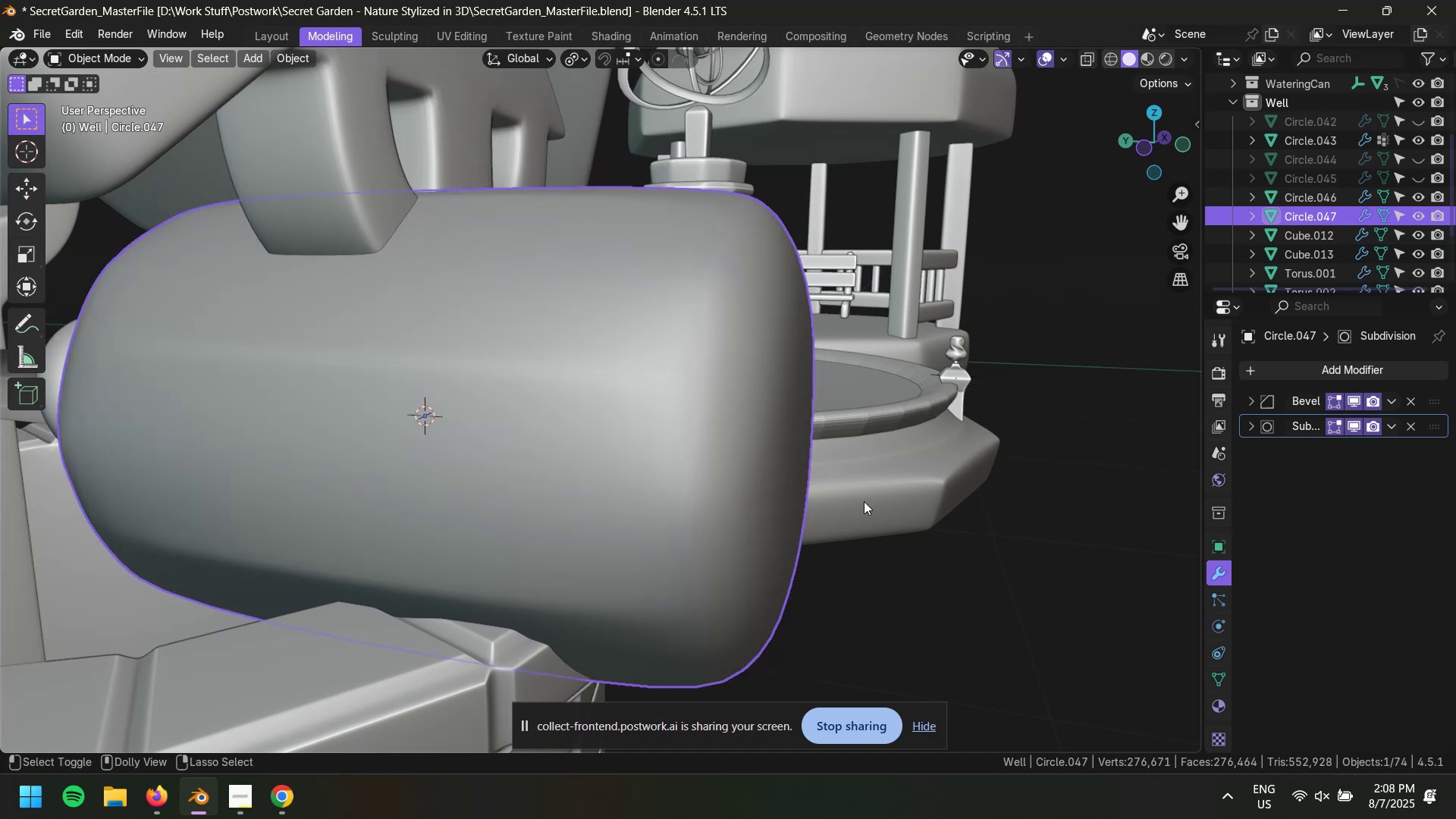 
key(Control+Shift+Z)
 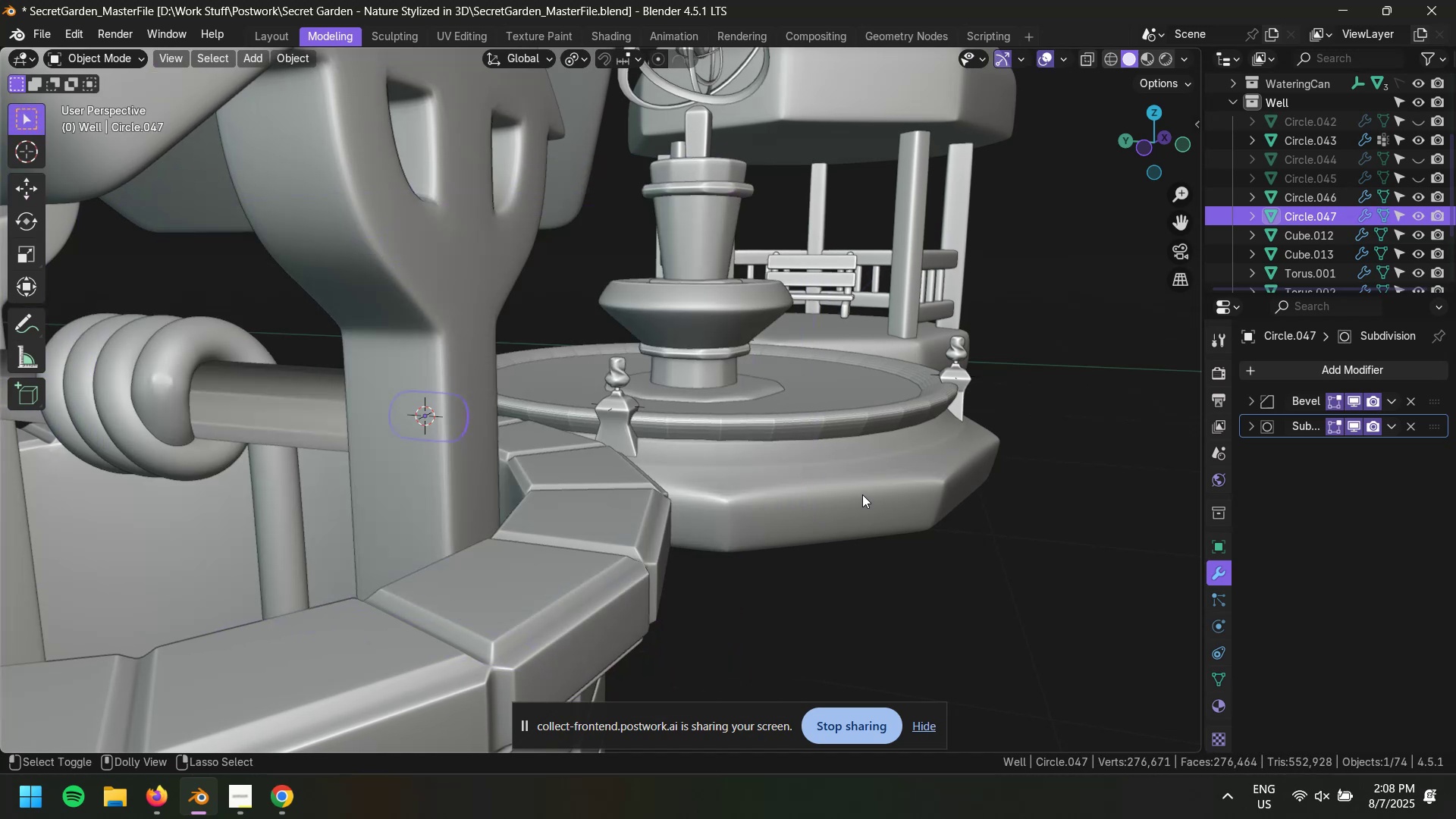 
key(Control+Shift+Z)
 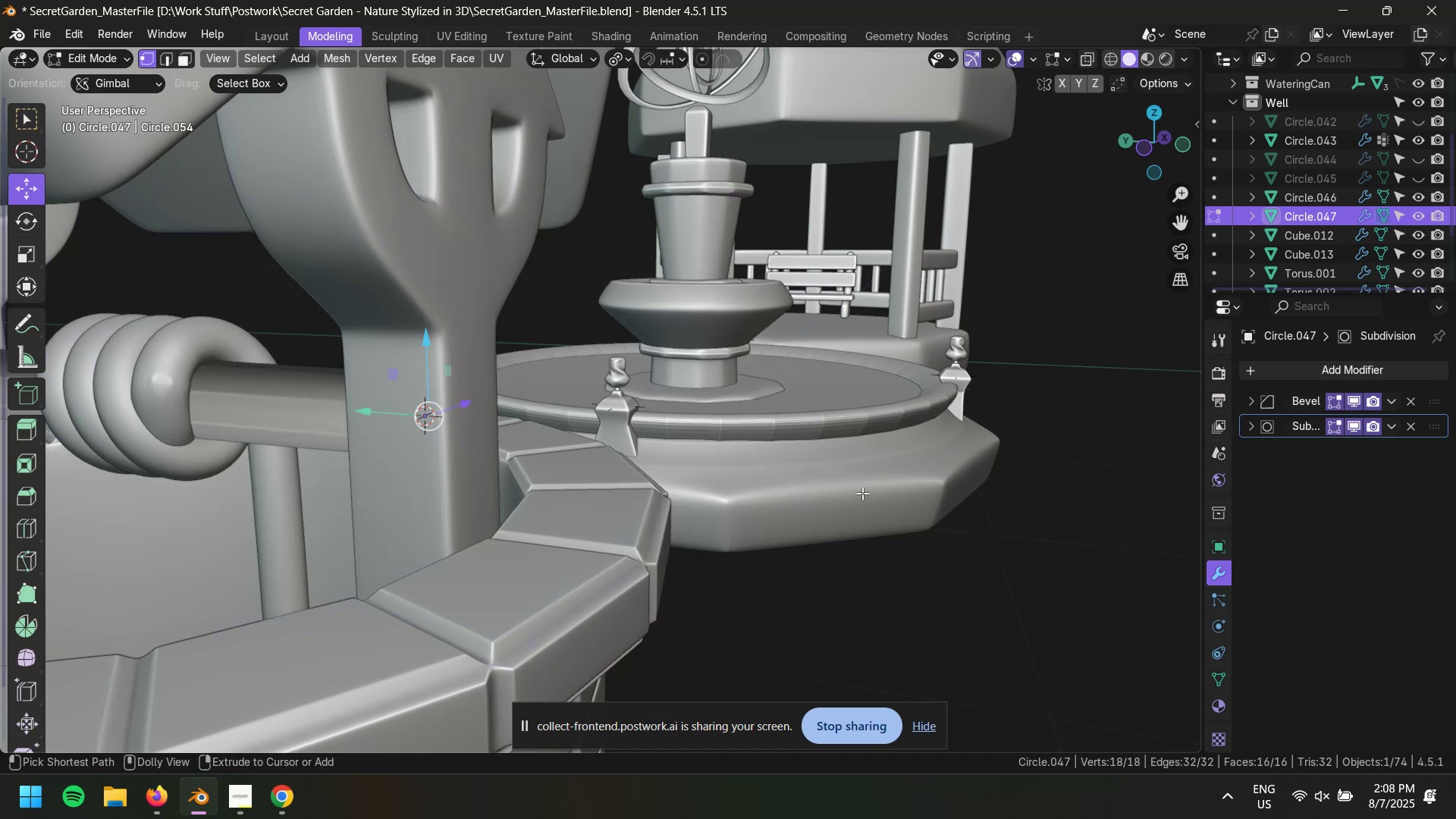 
key(Control+Shift+Z)
 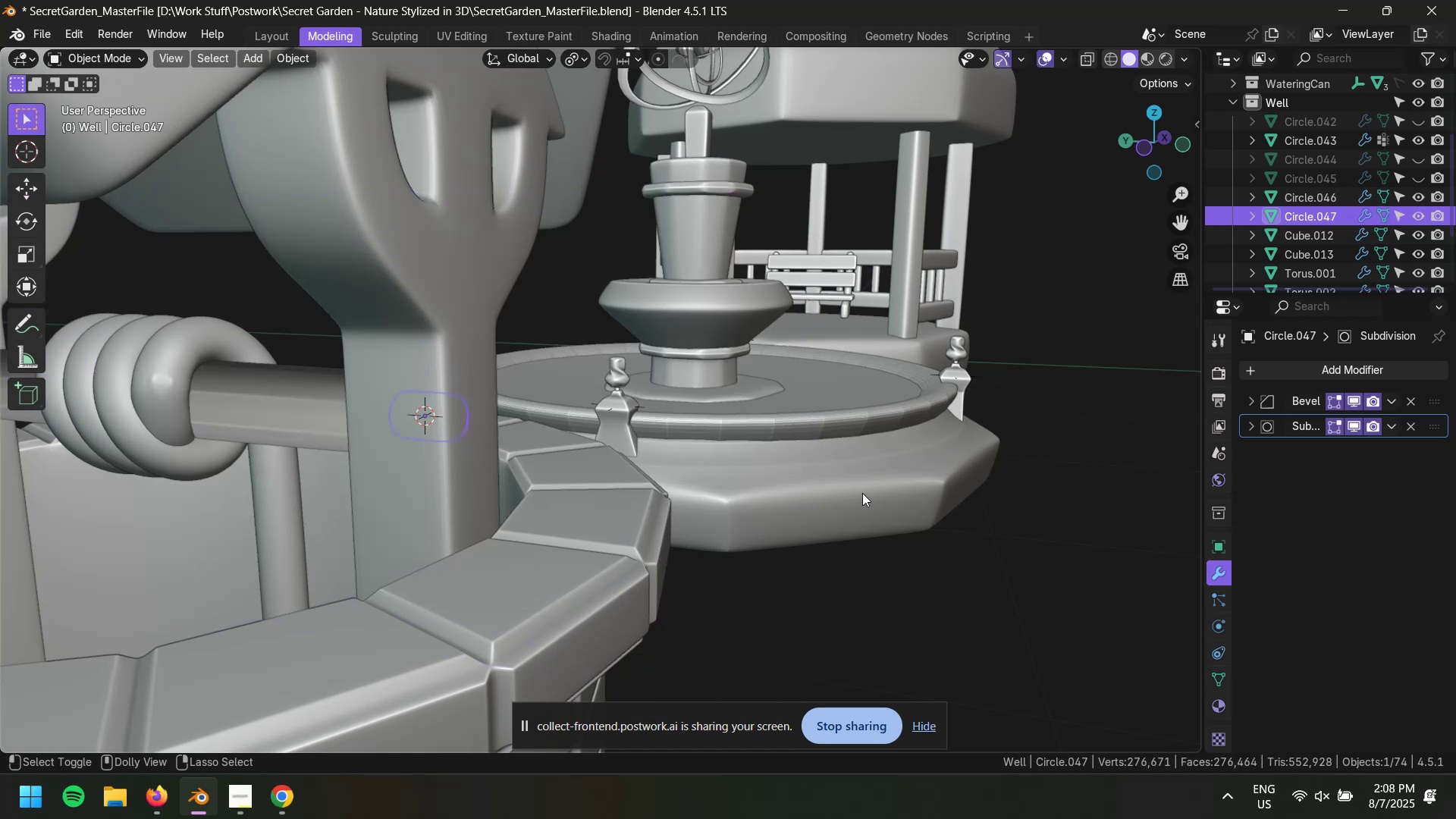 
key(Control+Shift+Z)
 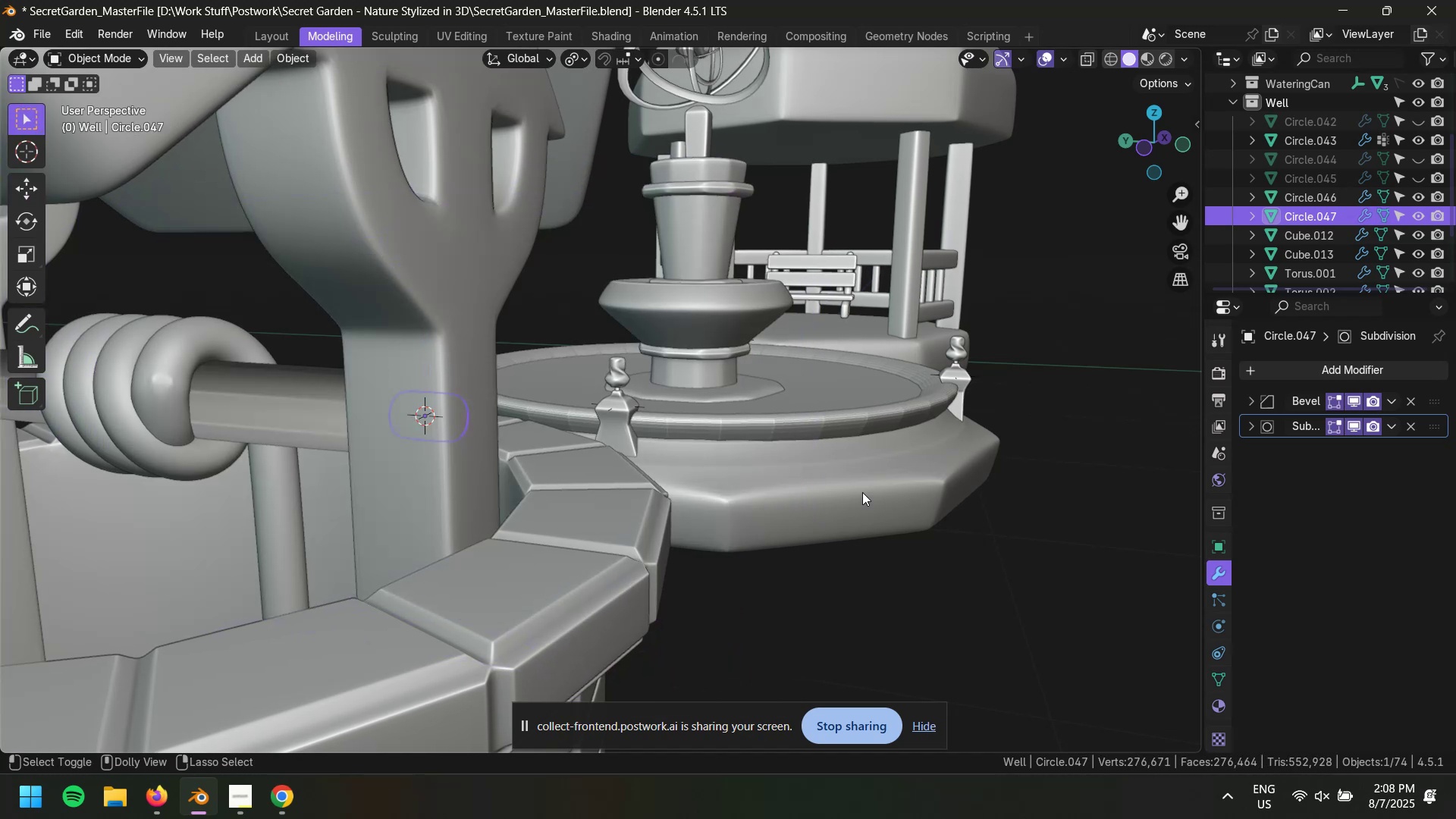 
key(Control+Shift+Z)
 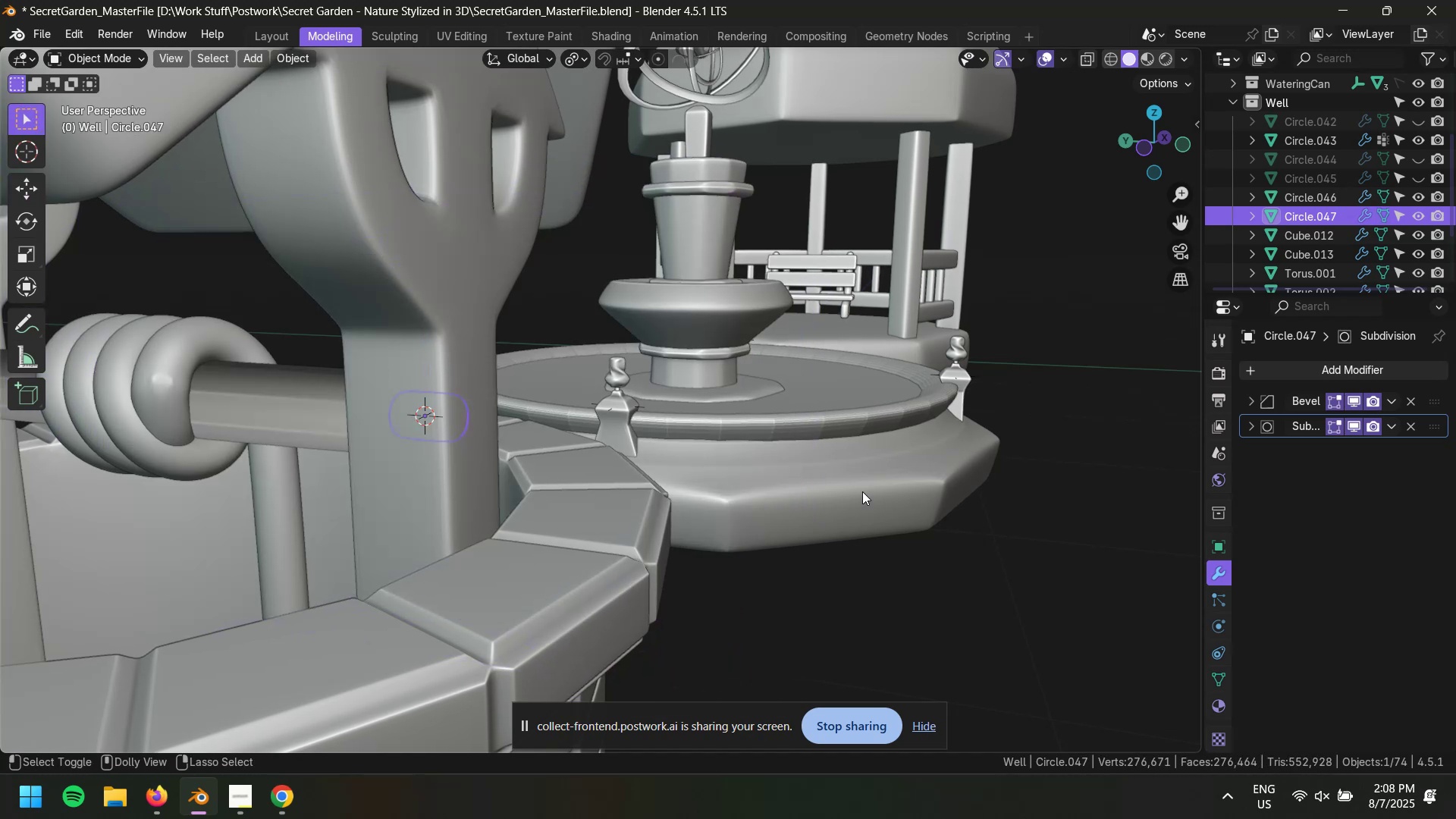 
key(Control+Shift+Z)
 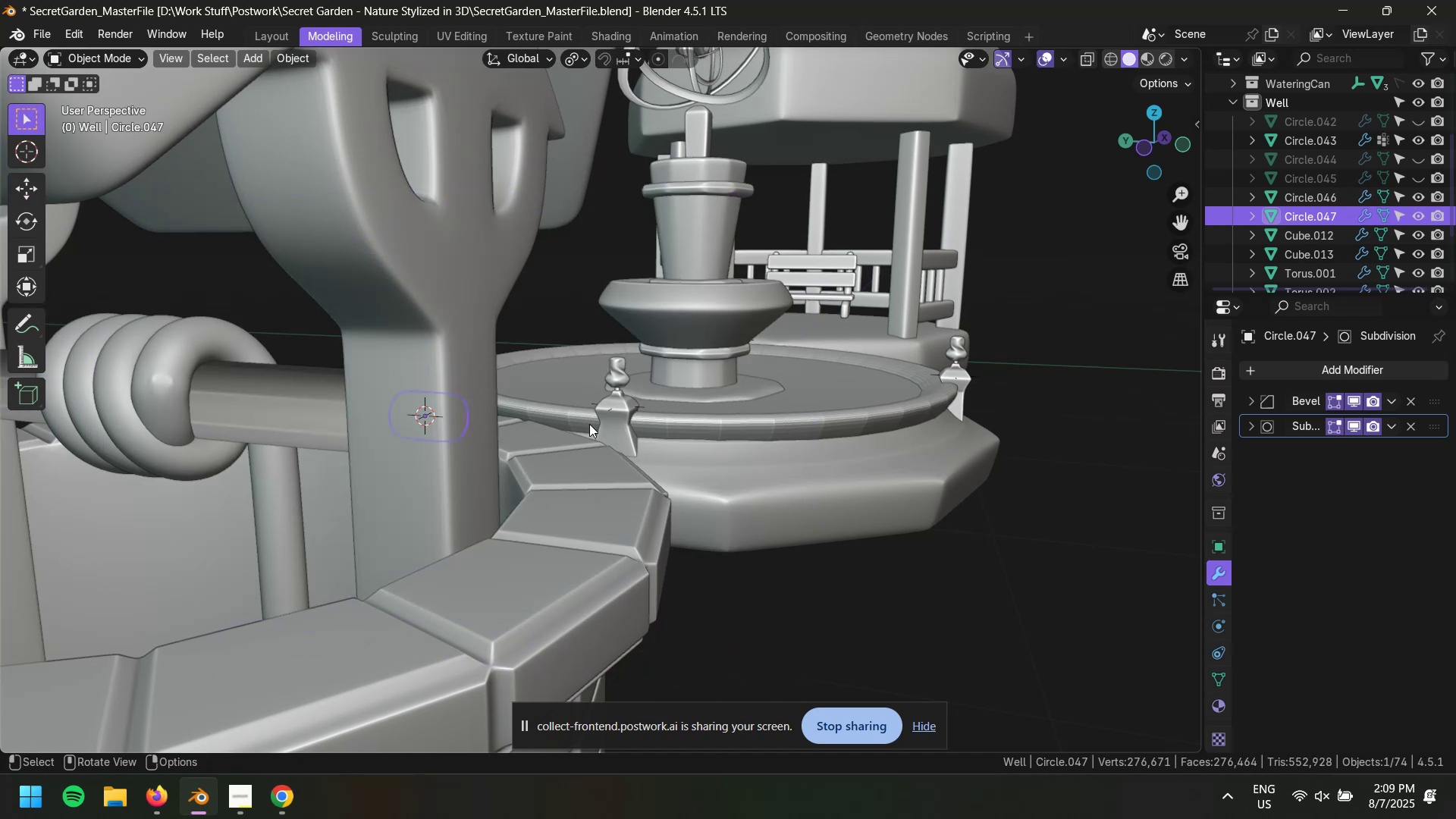 
key(Tab)
 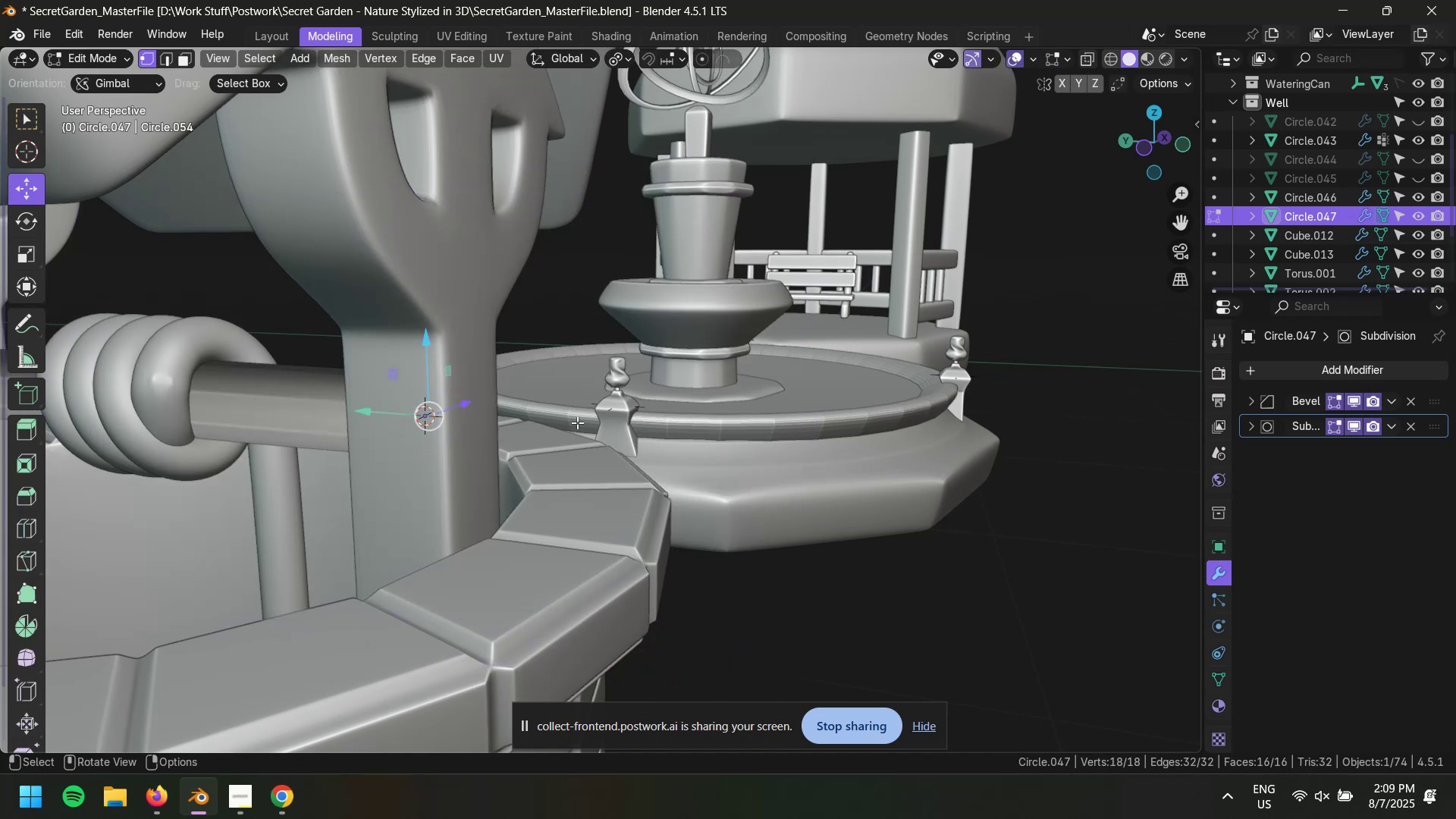 
key(1)
 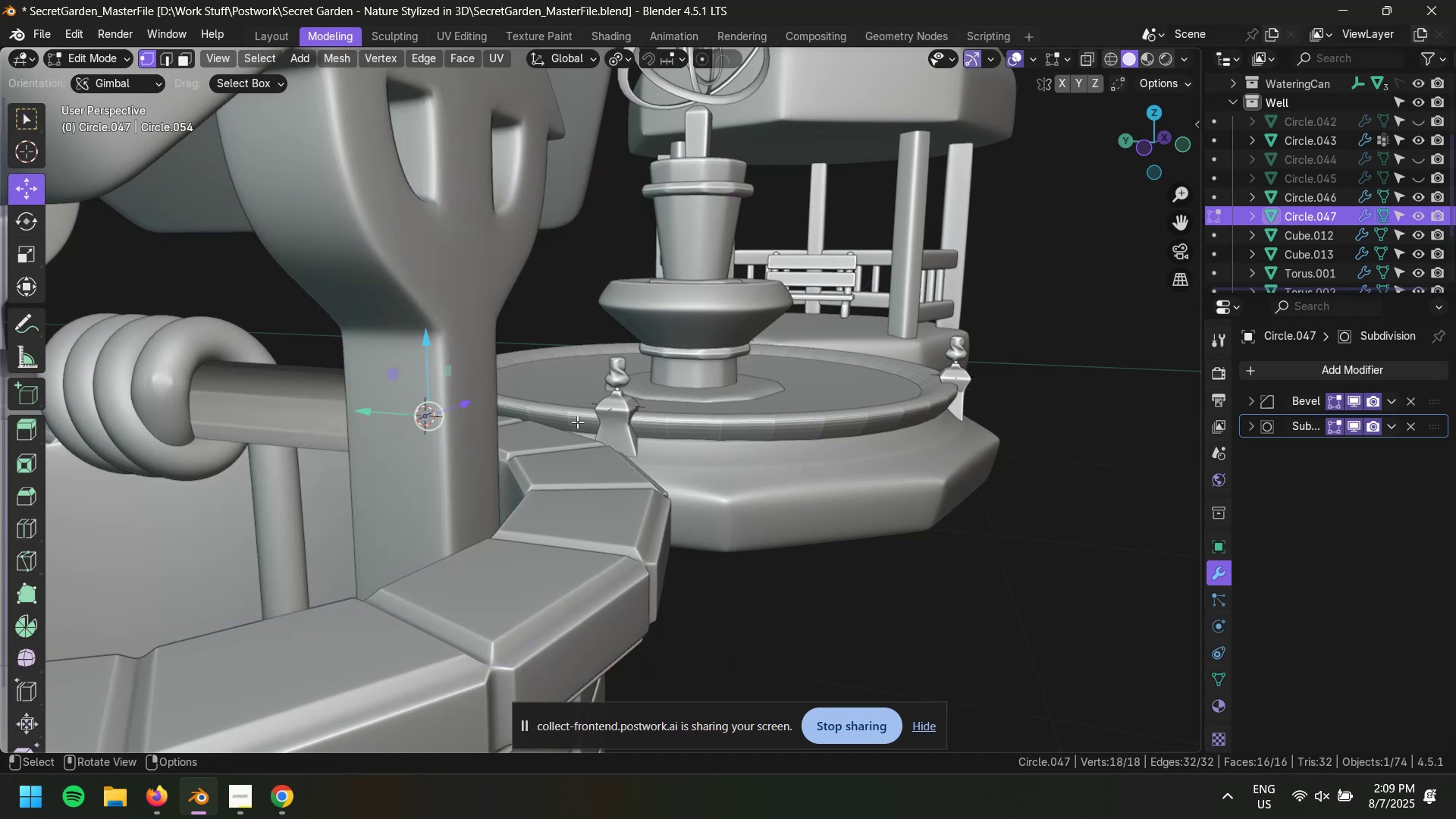 
key(Alt+AltLeft)
 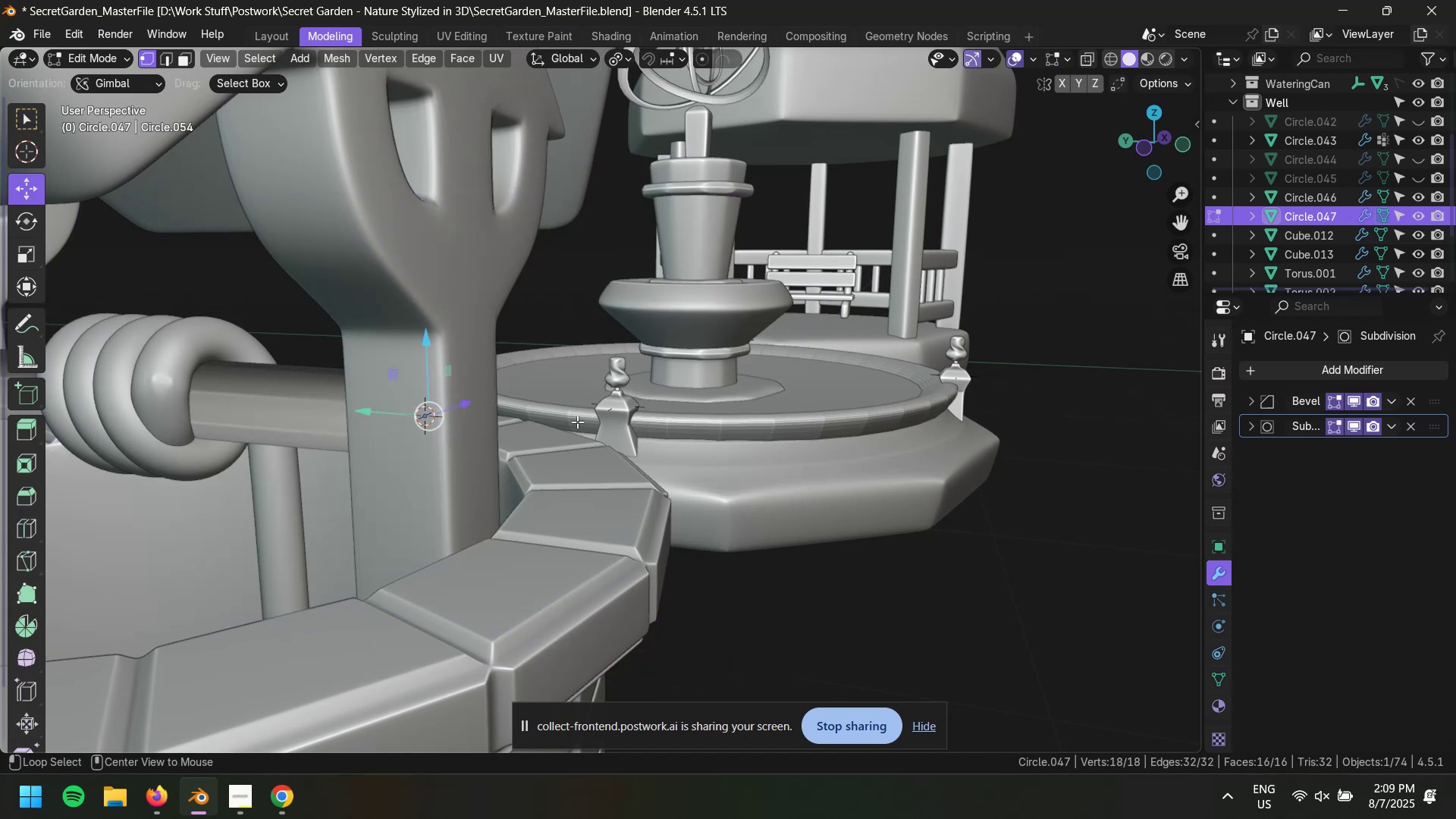 
type(z1gzz)
 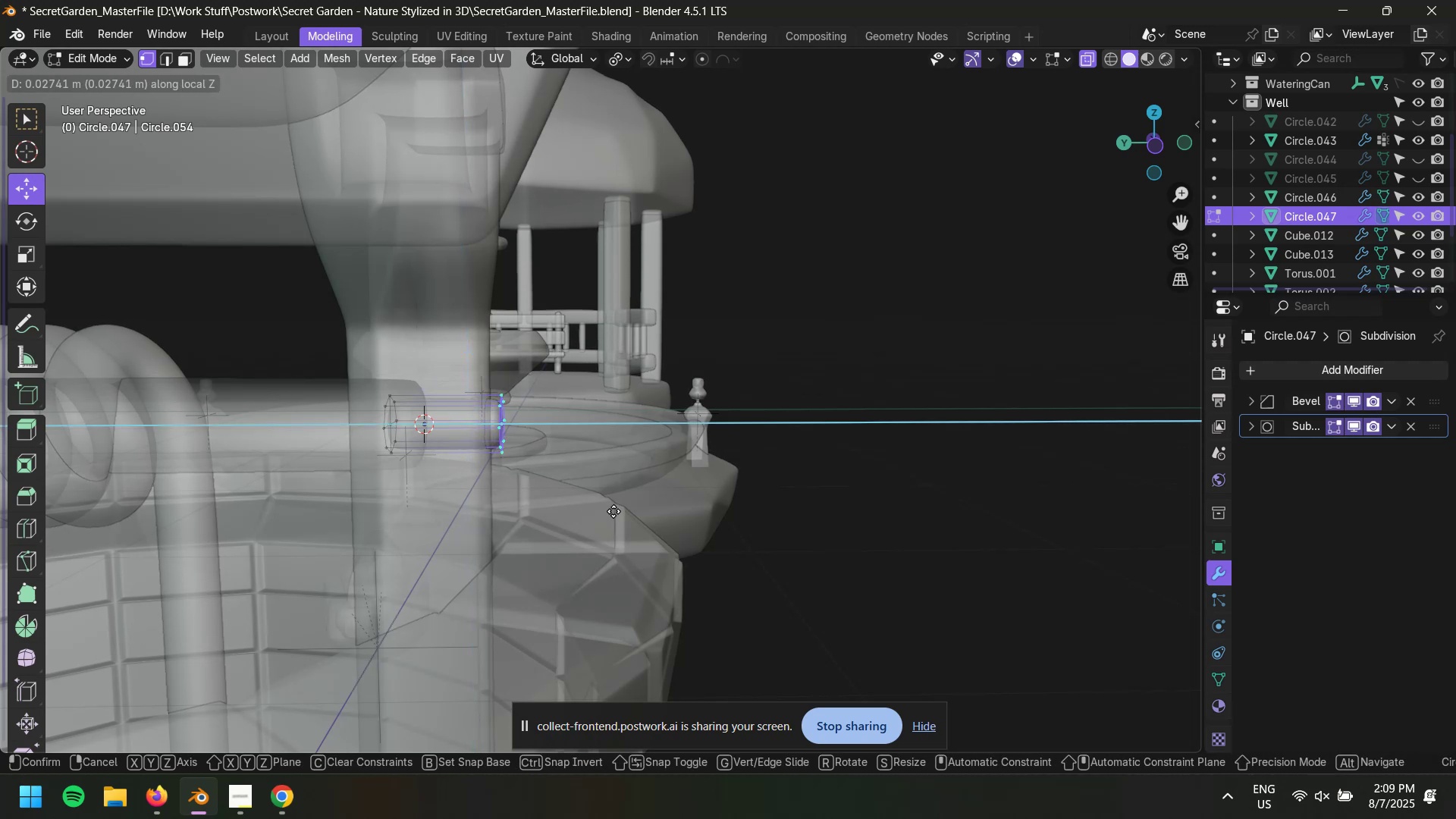 
left_click_drag(start_coordinate=[449, 384], to_coordinate=[576, 514])
 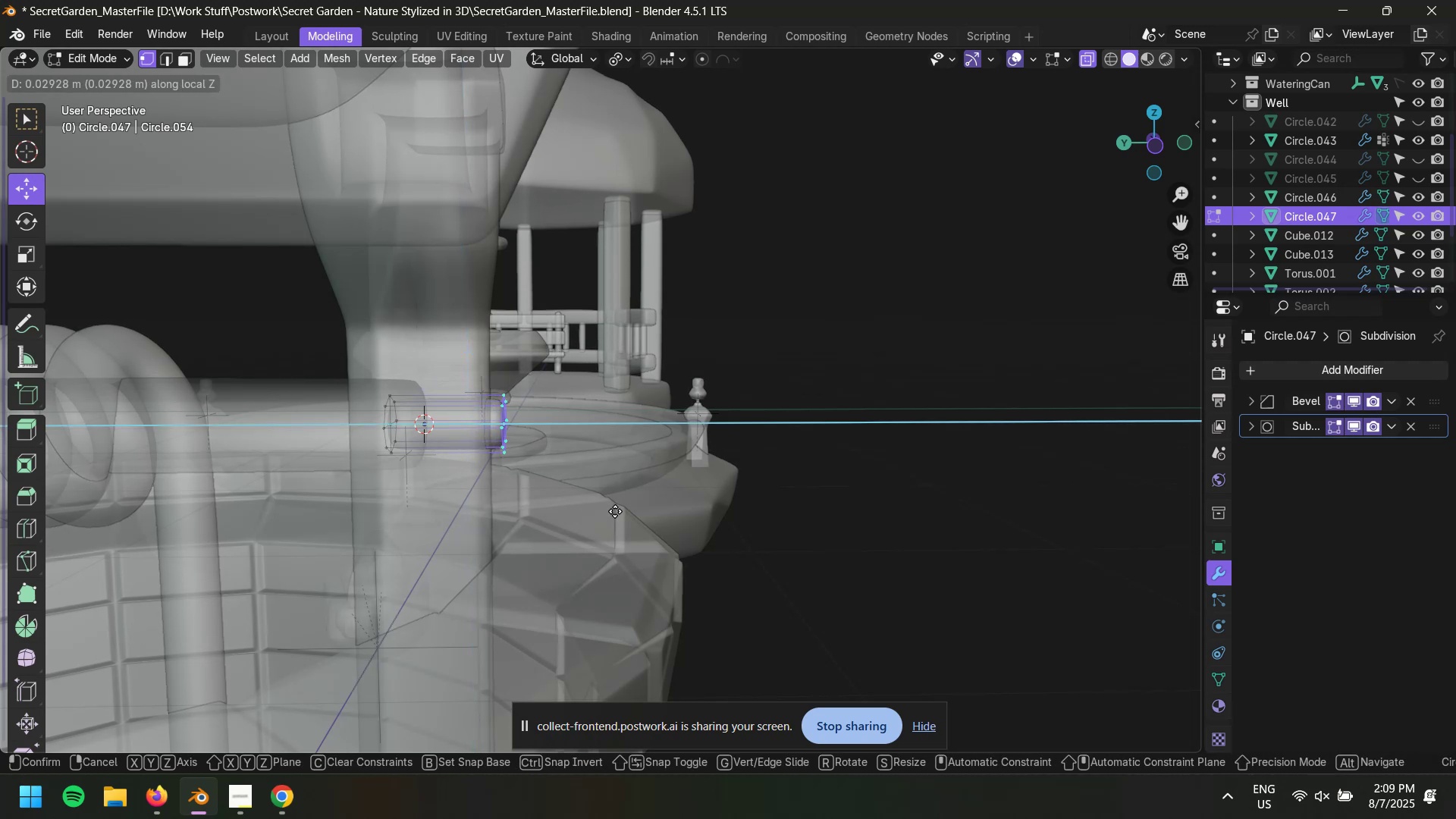 
left_click([630, 512])
 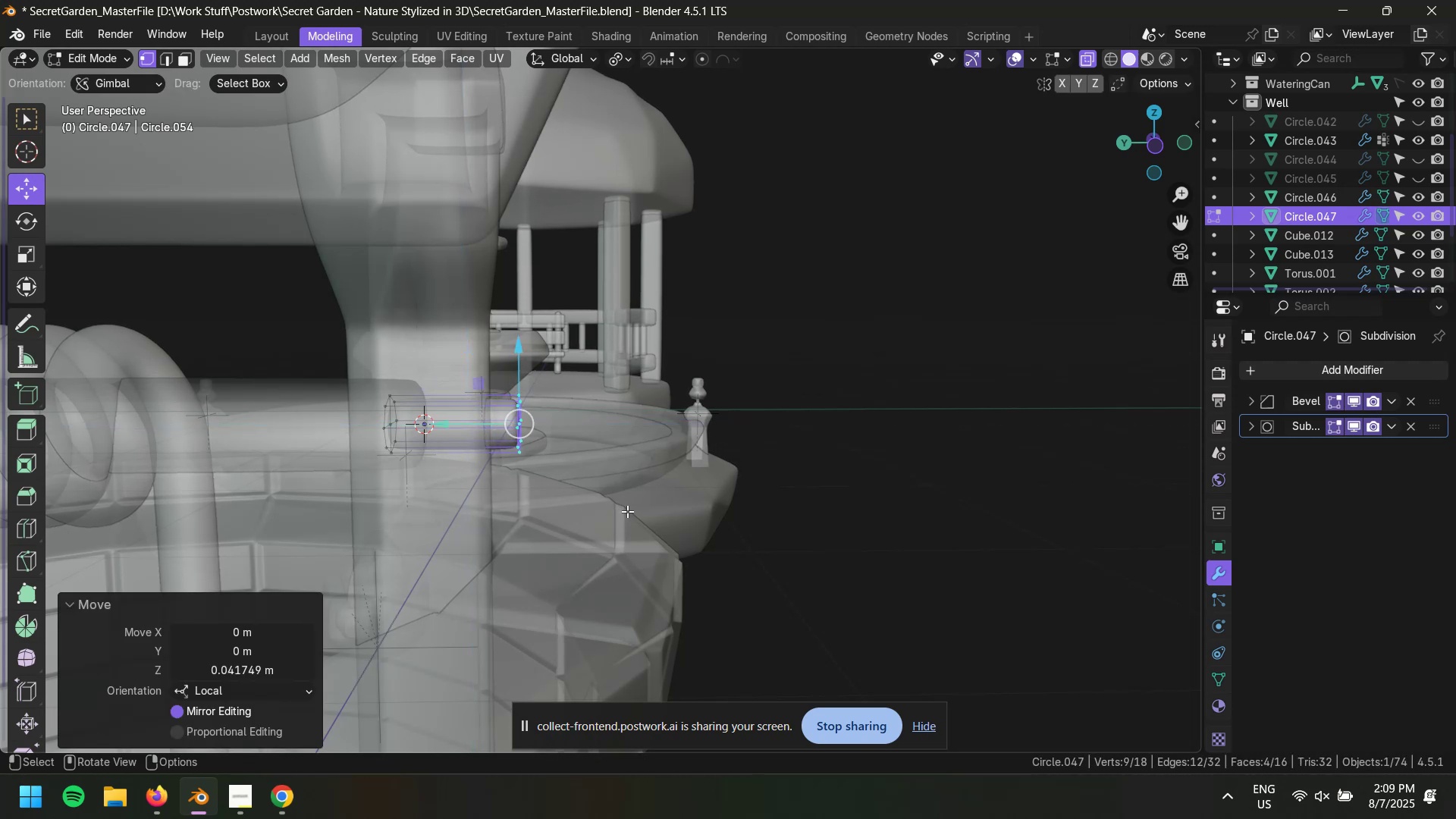 
key(Tab)
 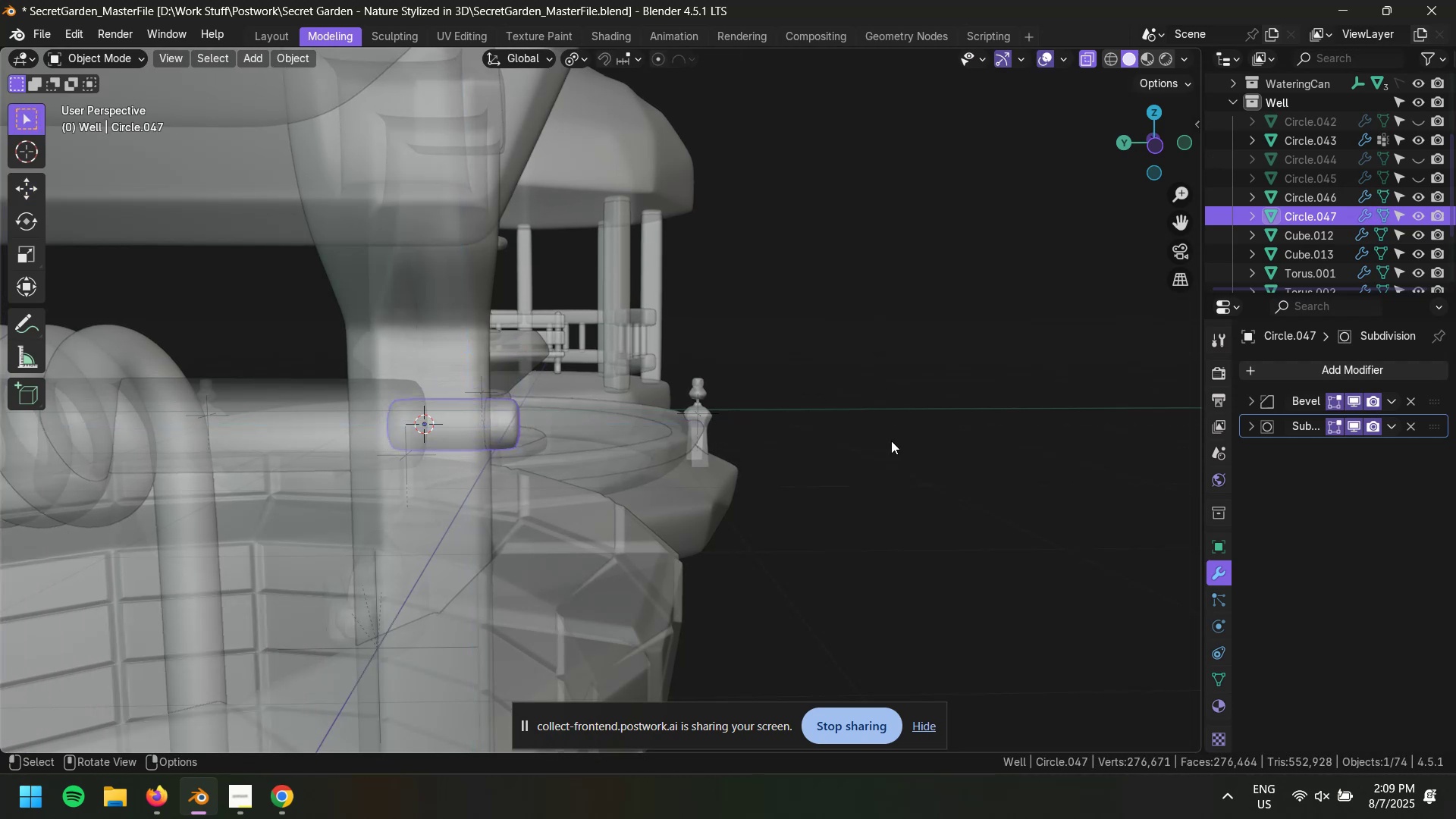 
scroll: coordinate [737, 434], scroll_direction: up, amount: 3.0
 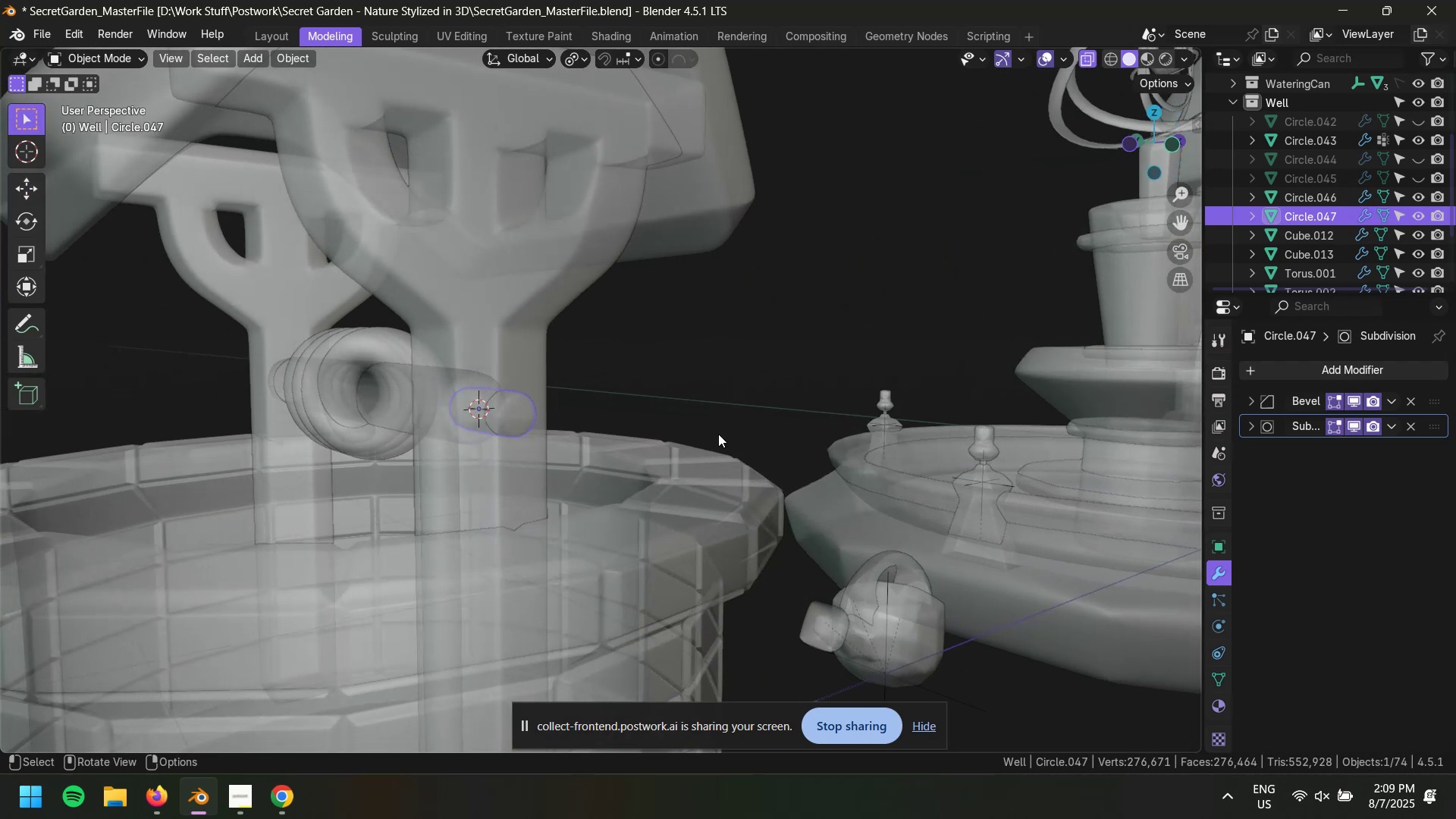 
key(Tab)
 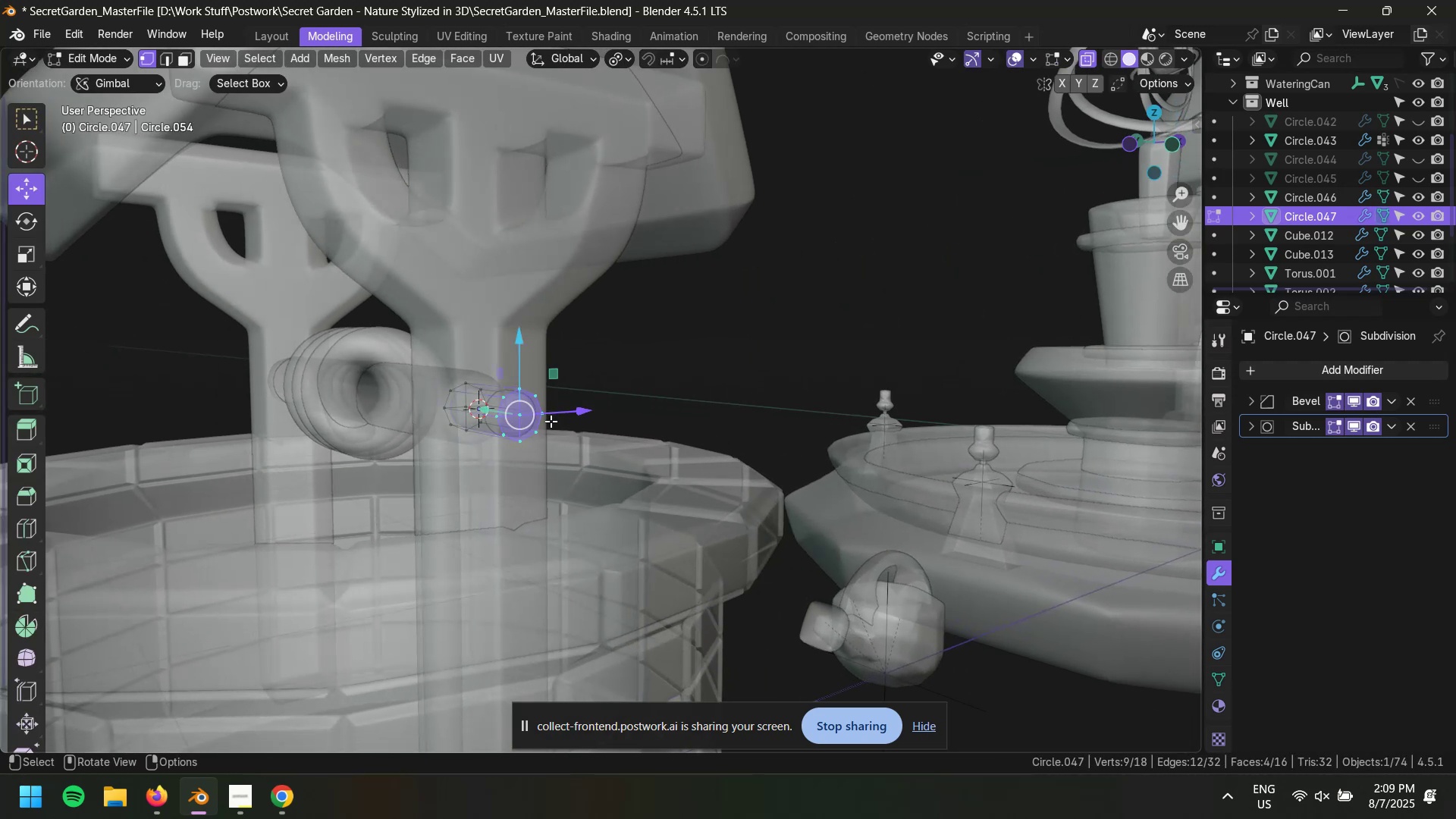 
scroll: coordinate [551, 421], scroll_direction: up, amount: 4.0
 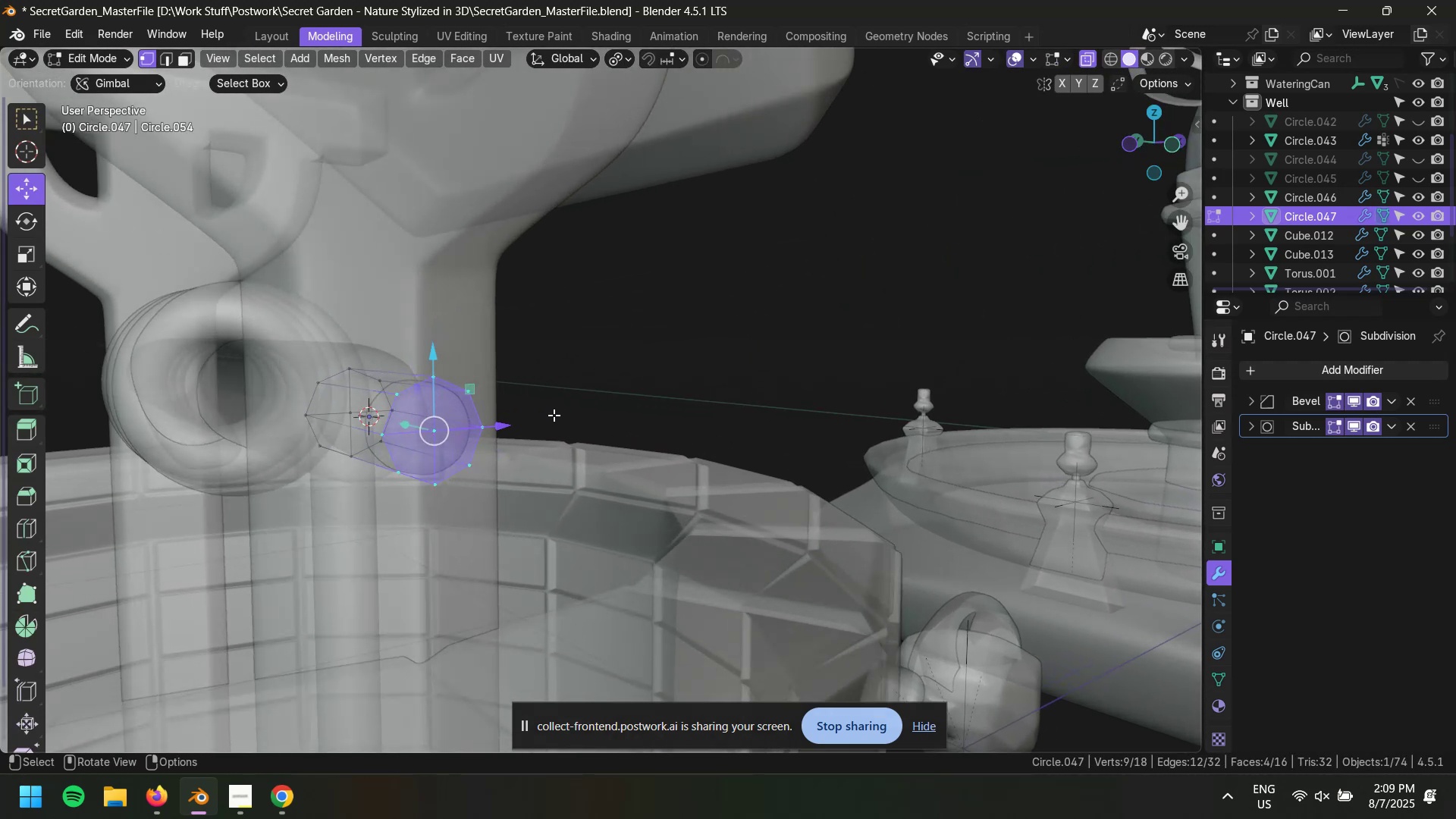 
hold_key(key=Z, duration=0.37)
 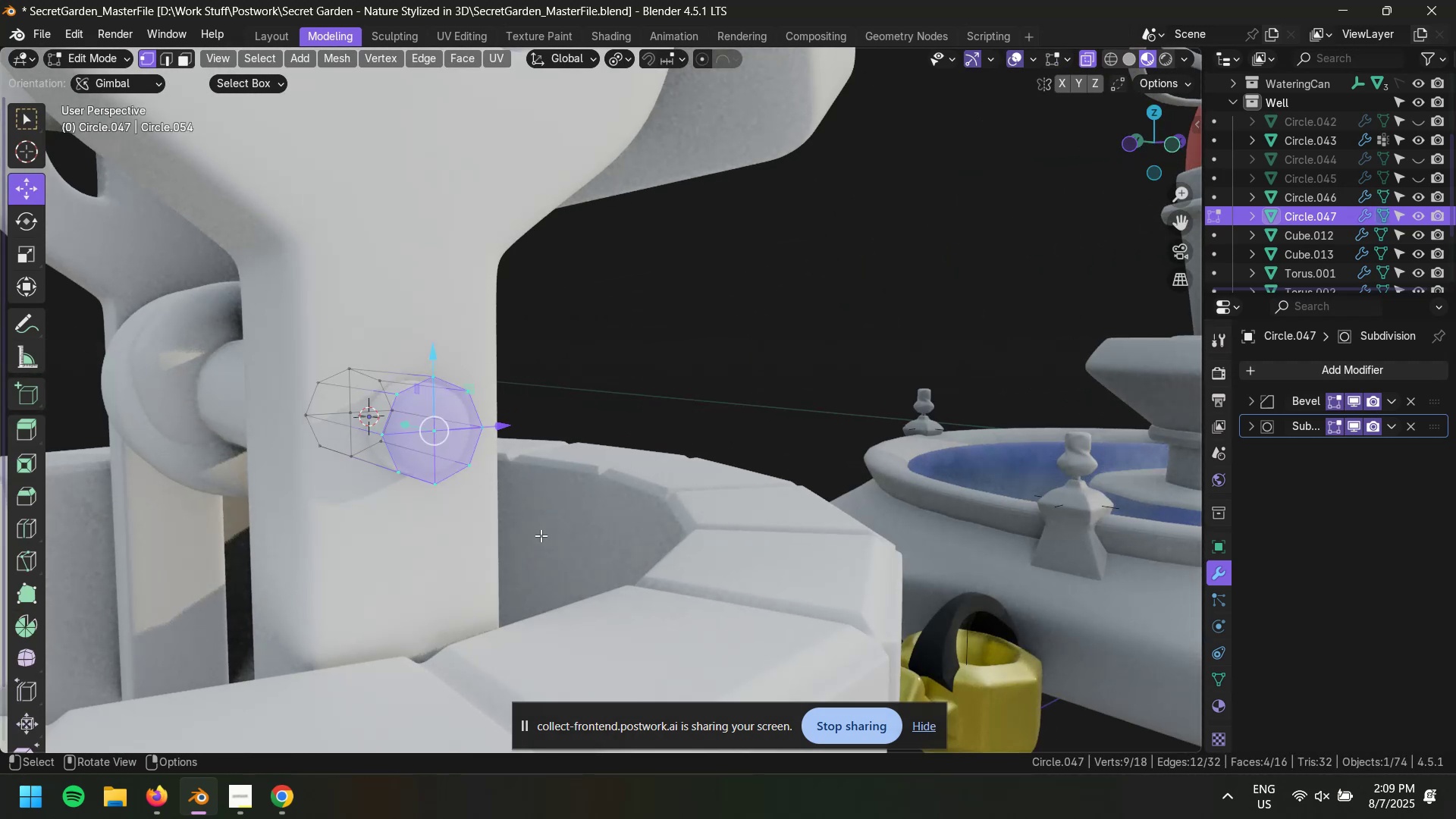 
scroll: coordinate [478, 476], scroll_direction: up, amount: 2.0
 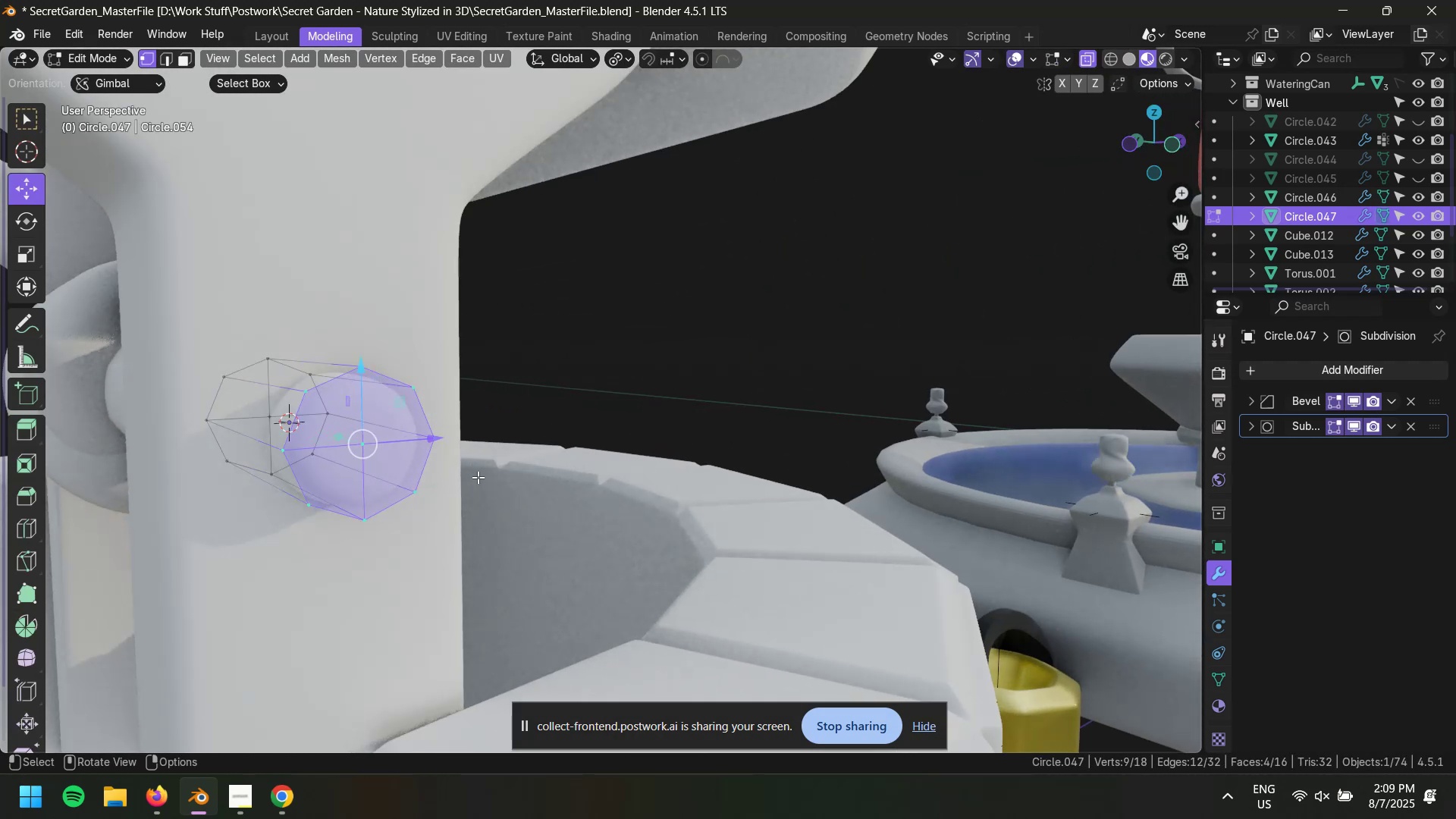 
key(Tab)
 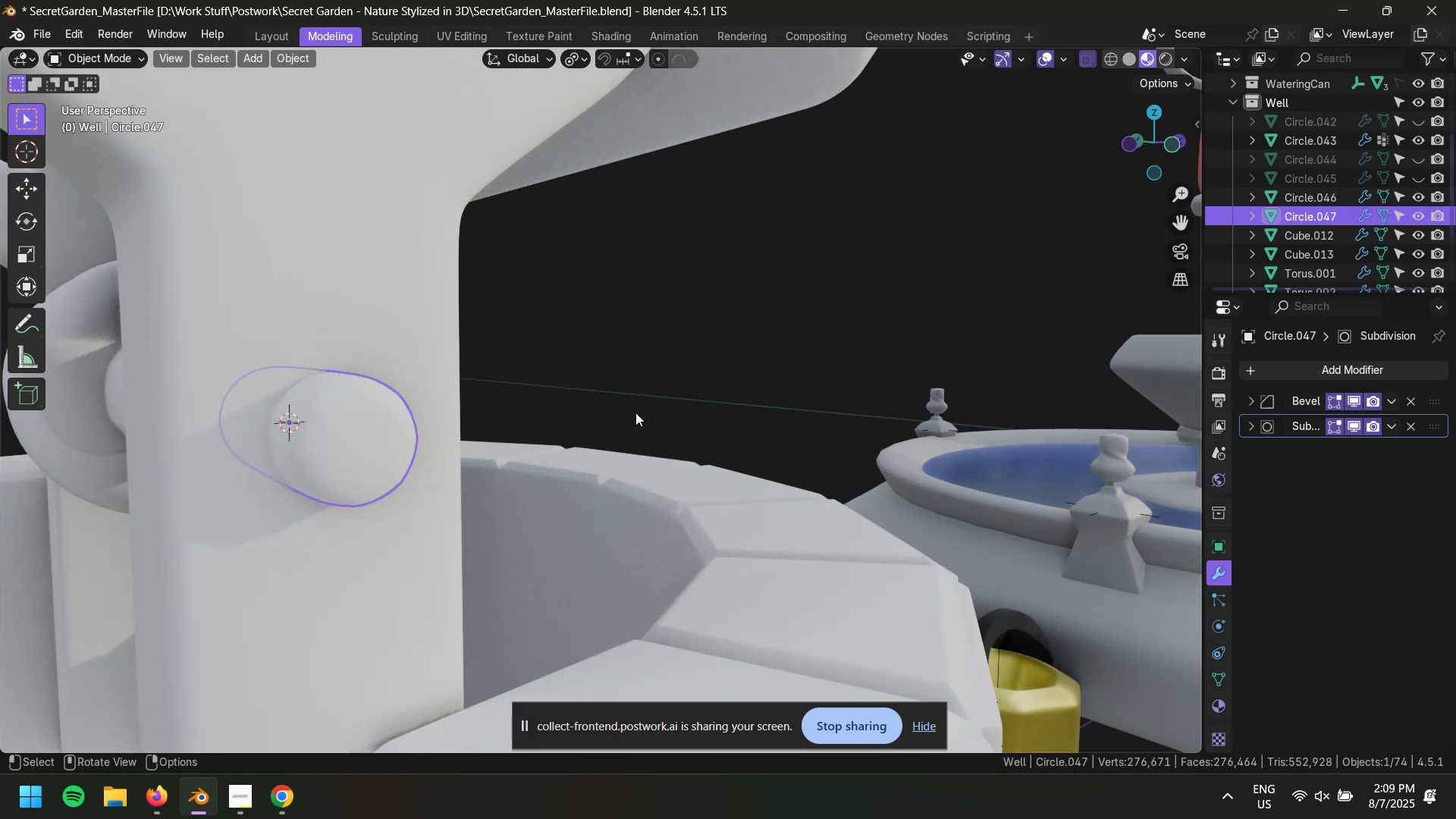 
left_click([635, 413])
 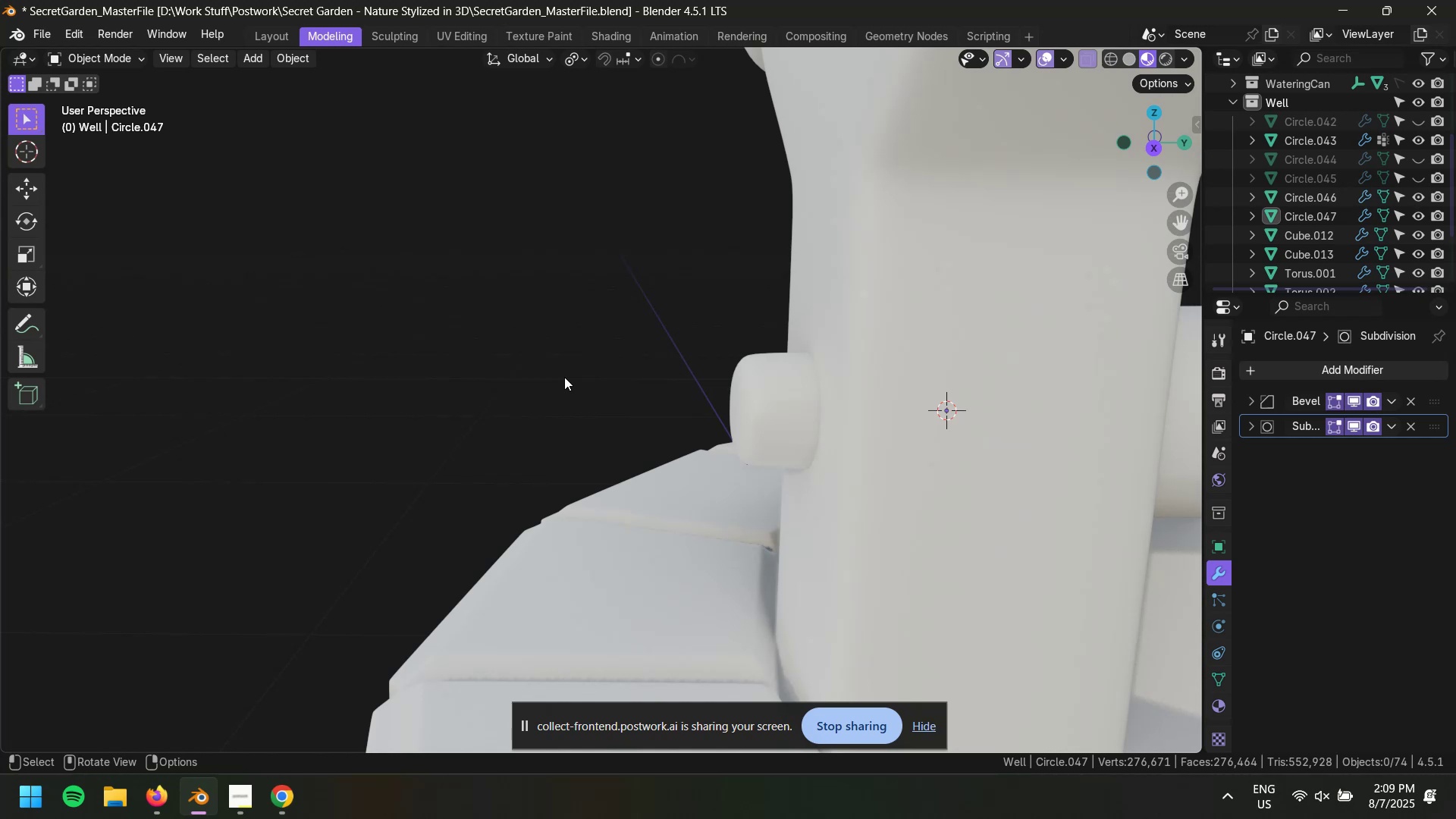 
hold_key(key=ShiftLeft, duration=0.34)
 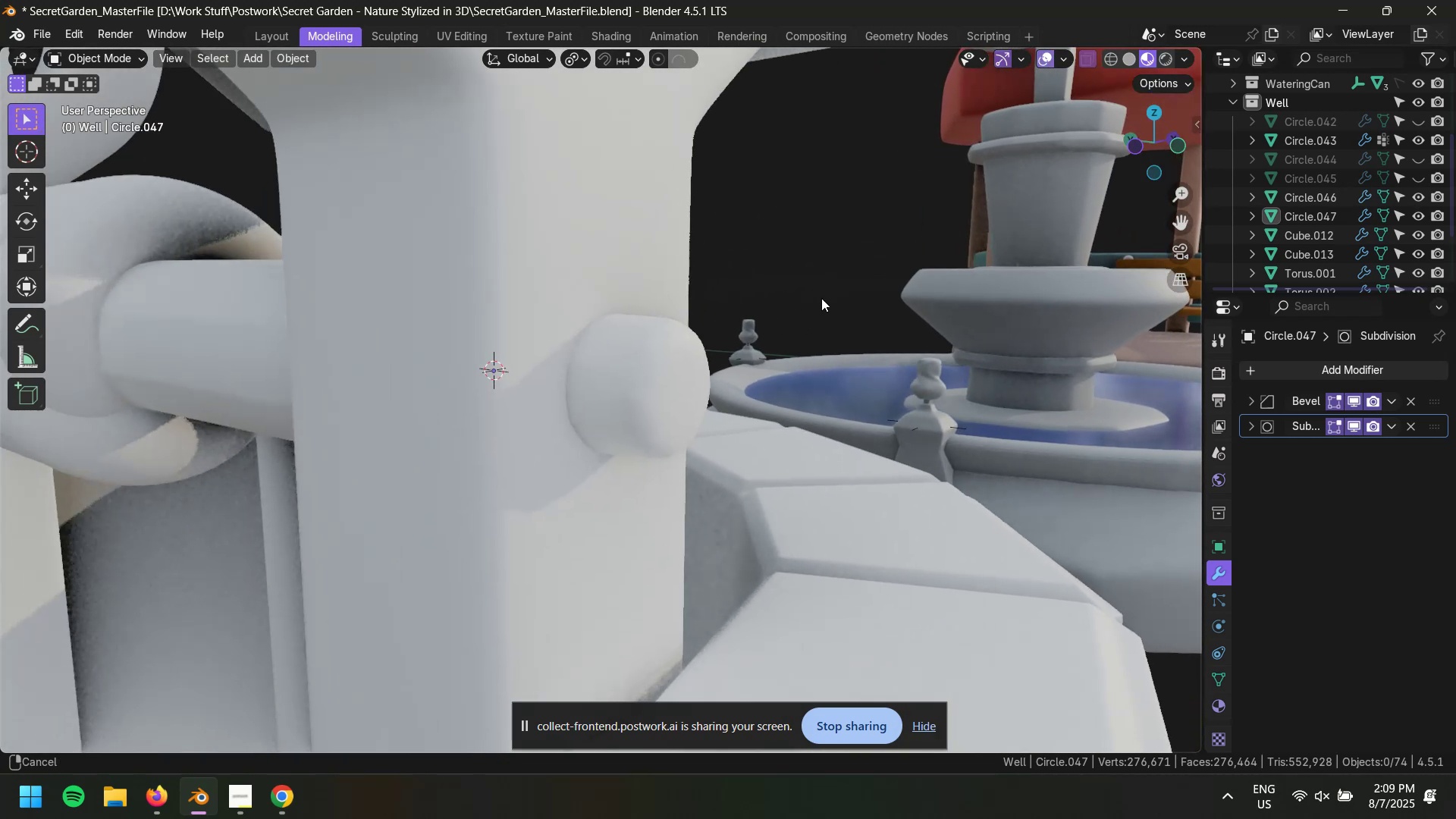 
key(Control+Z)
 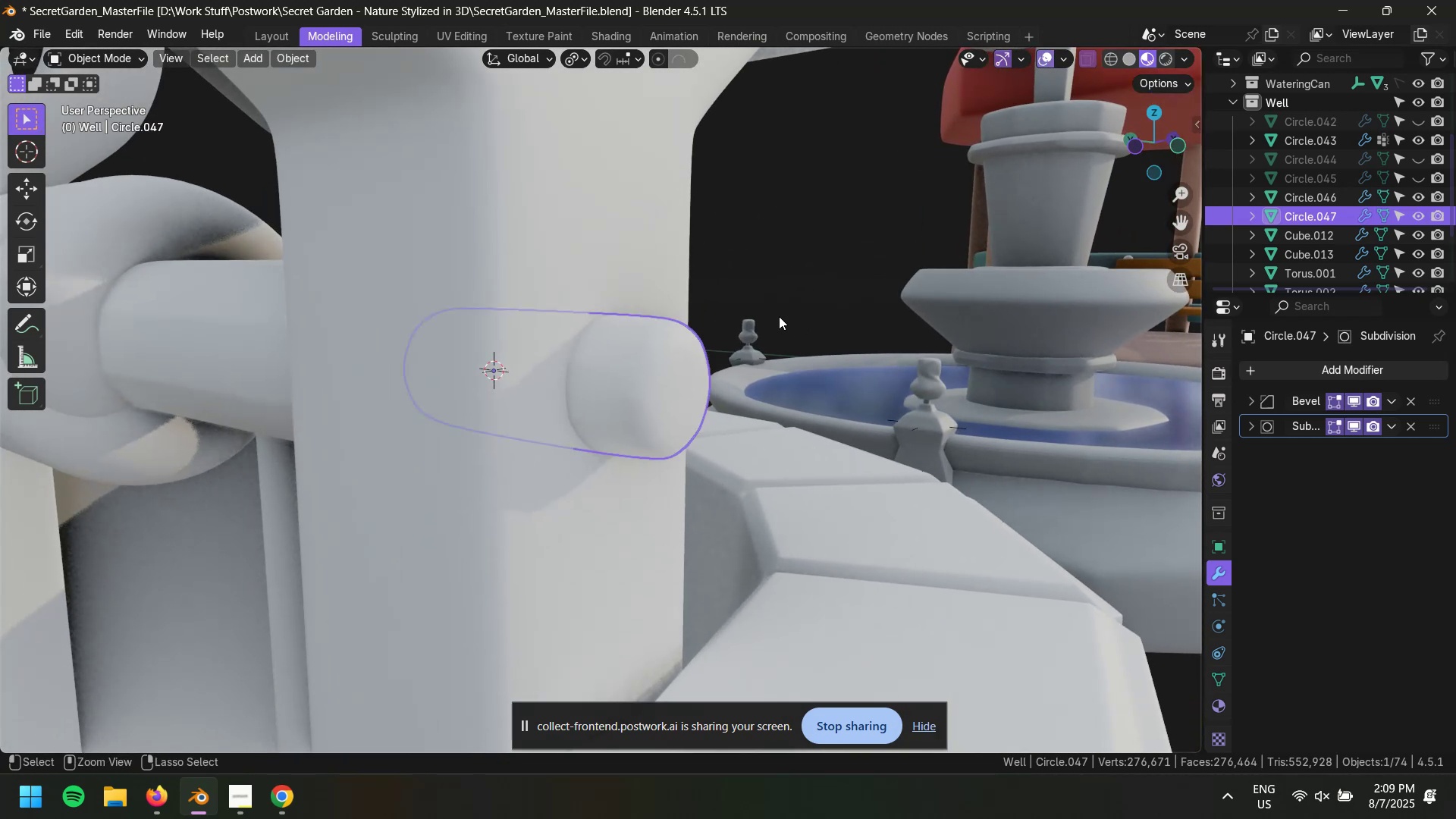 
key(Control+Z)
 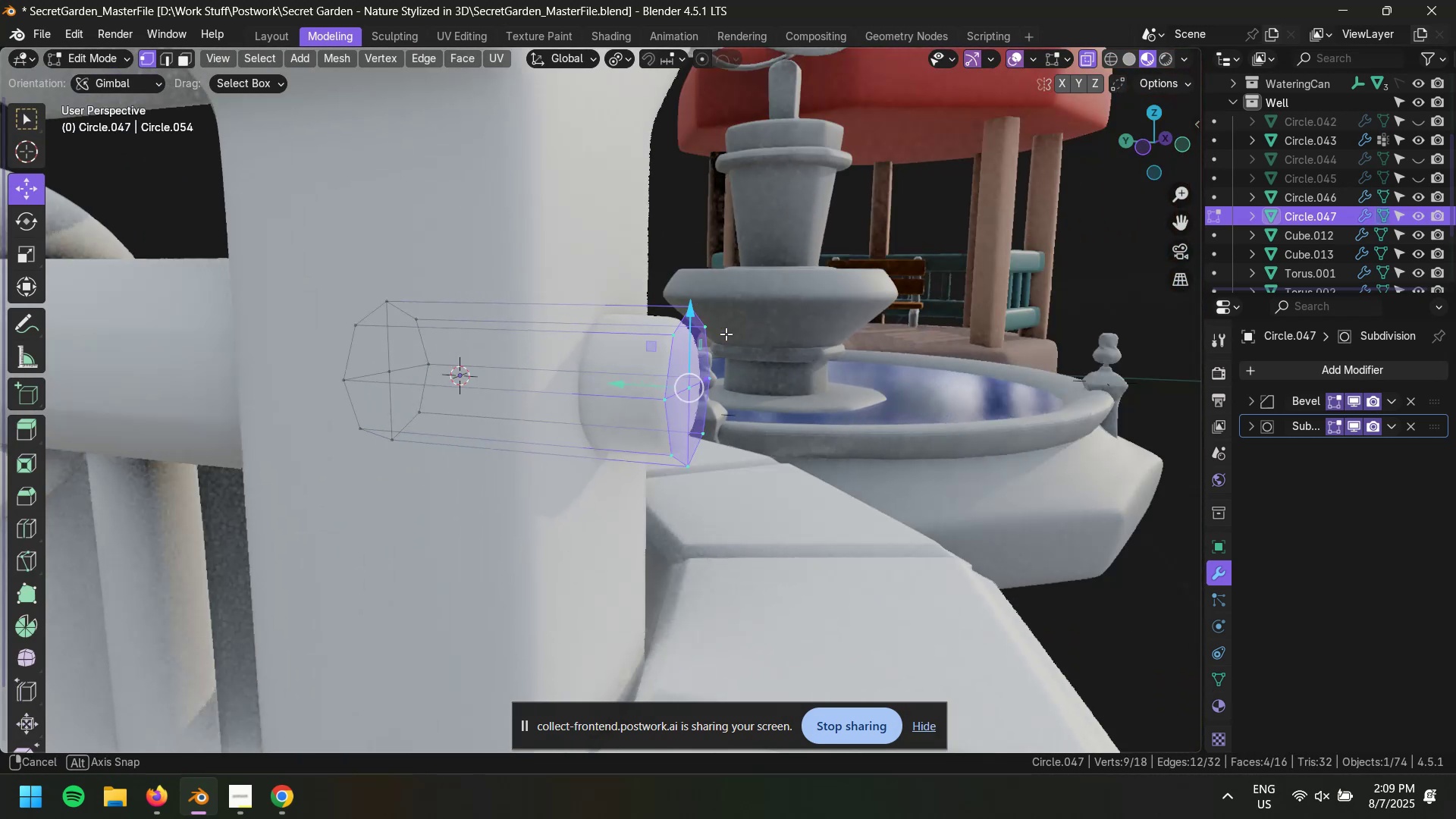 
type(gzz)
 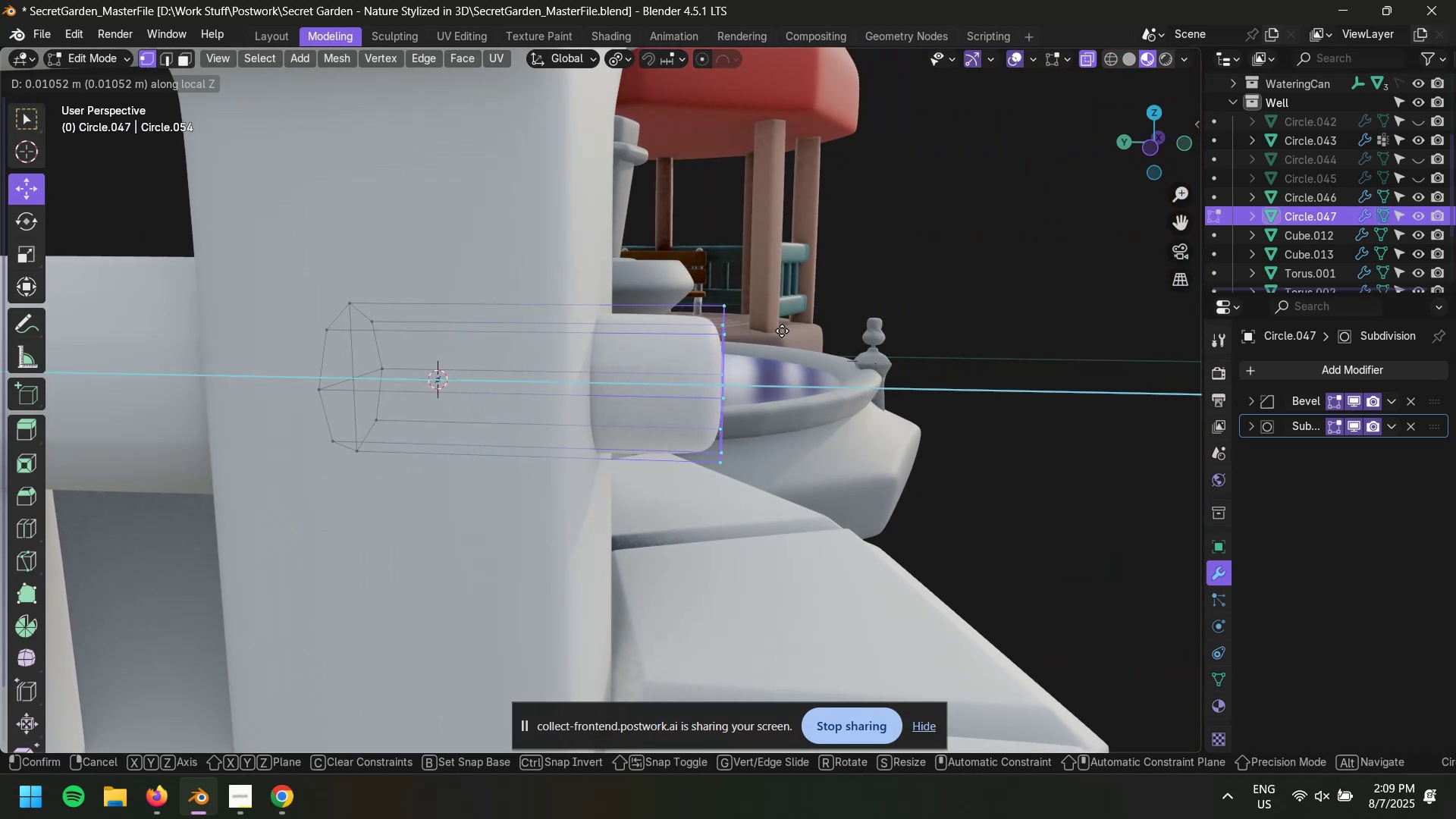 
wait(8.5)
 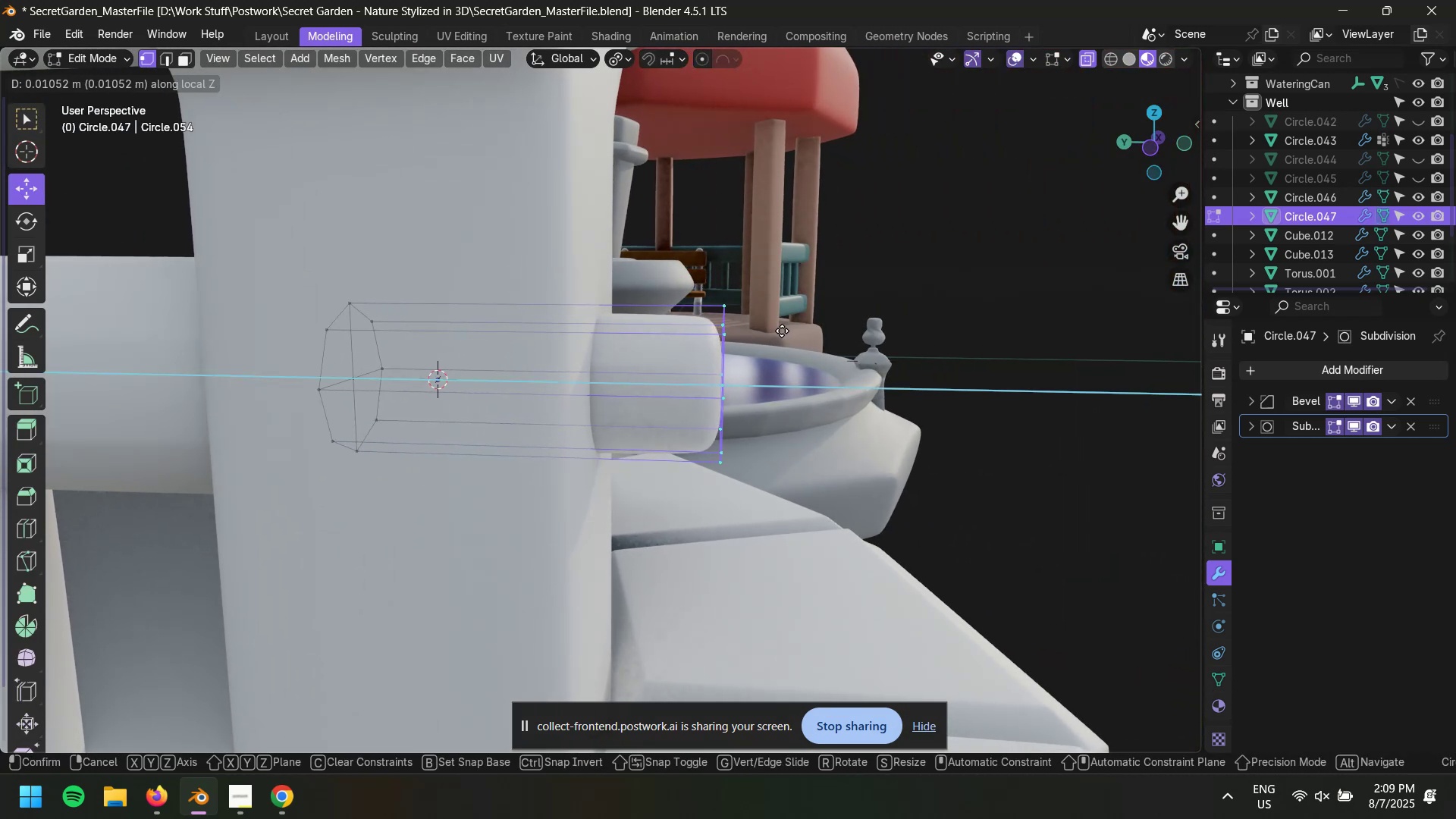 
left_click([786, 326])
 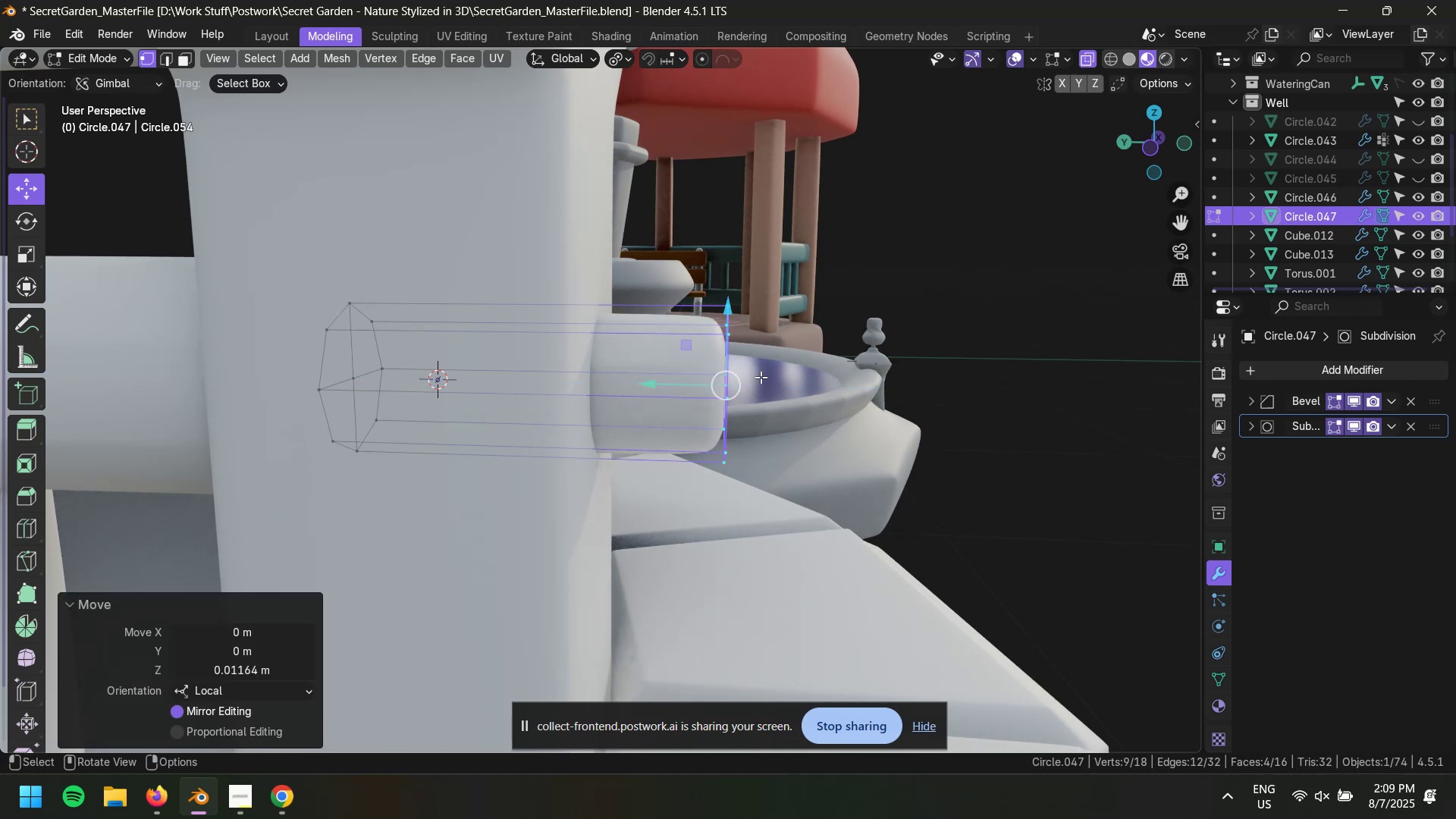 
scroll: coordinate [774, 441], scroll_direction: up, amount: 3.0
 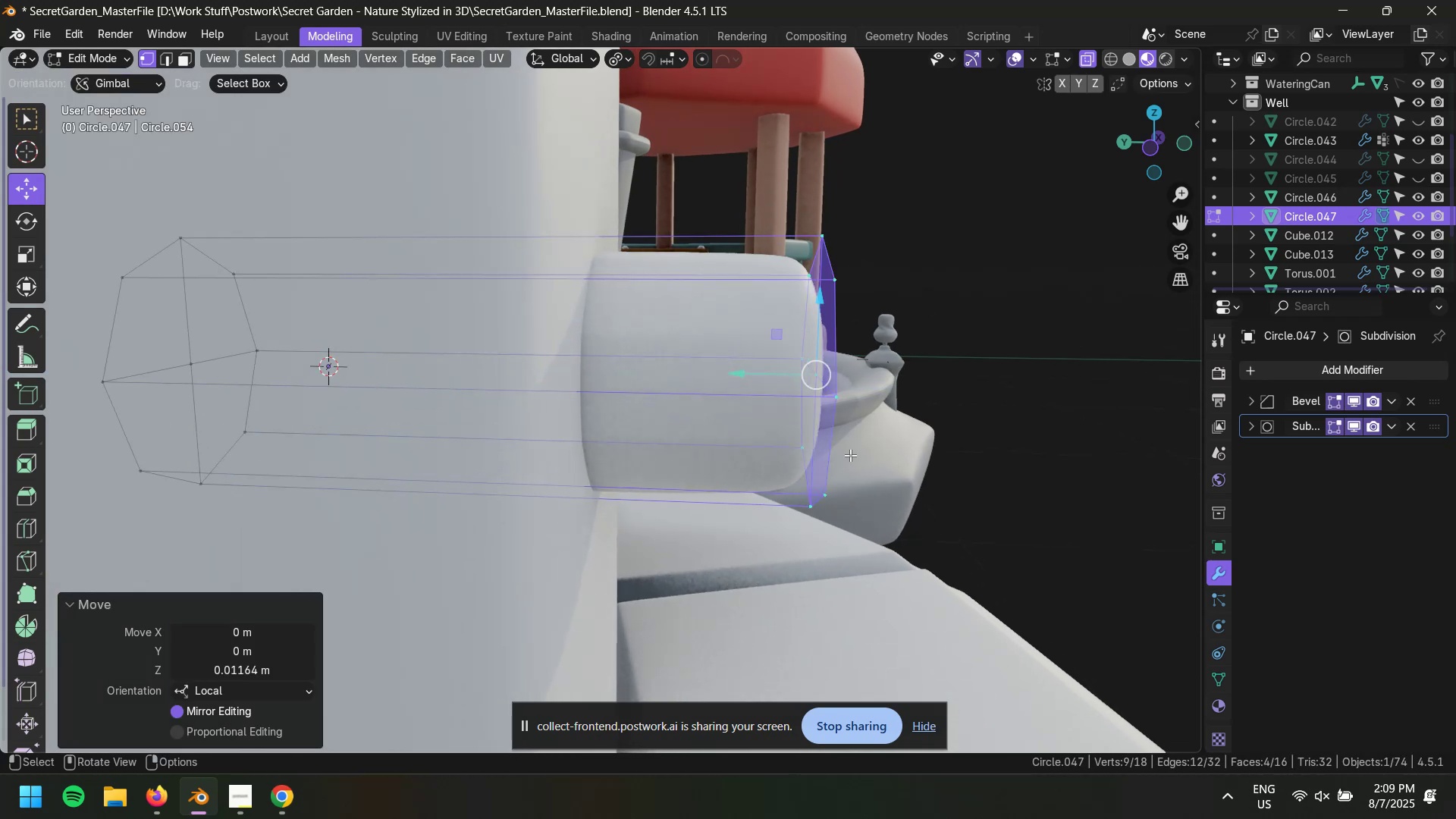 
hold_key(key=ShiftLeft, duration=0.7)
 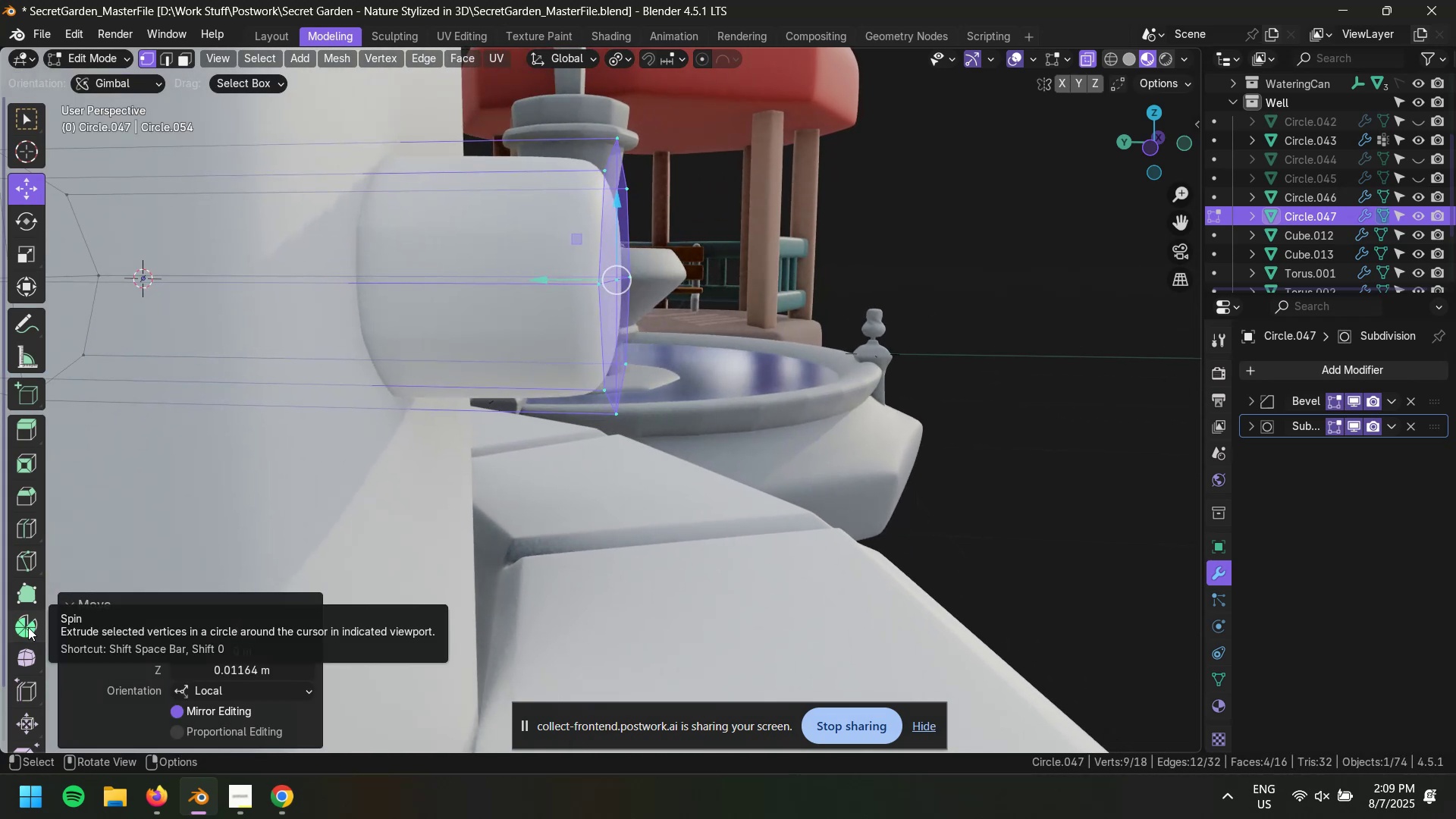 
left_click([28, 627])
 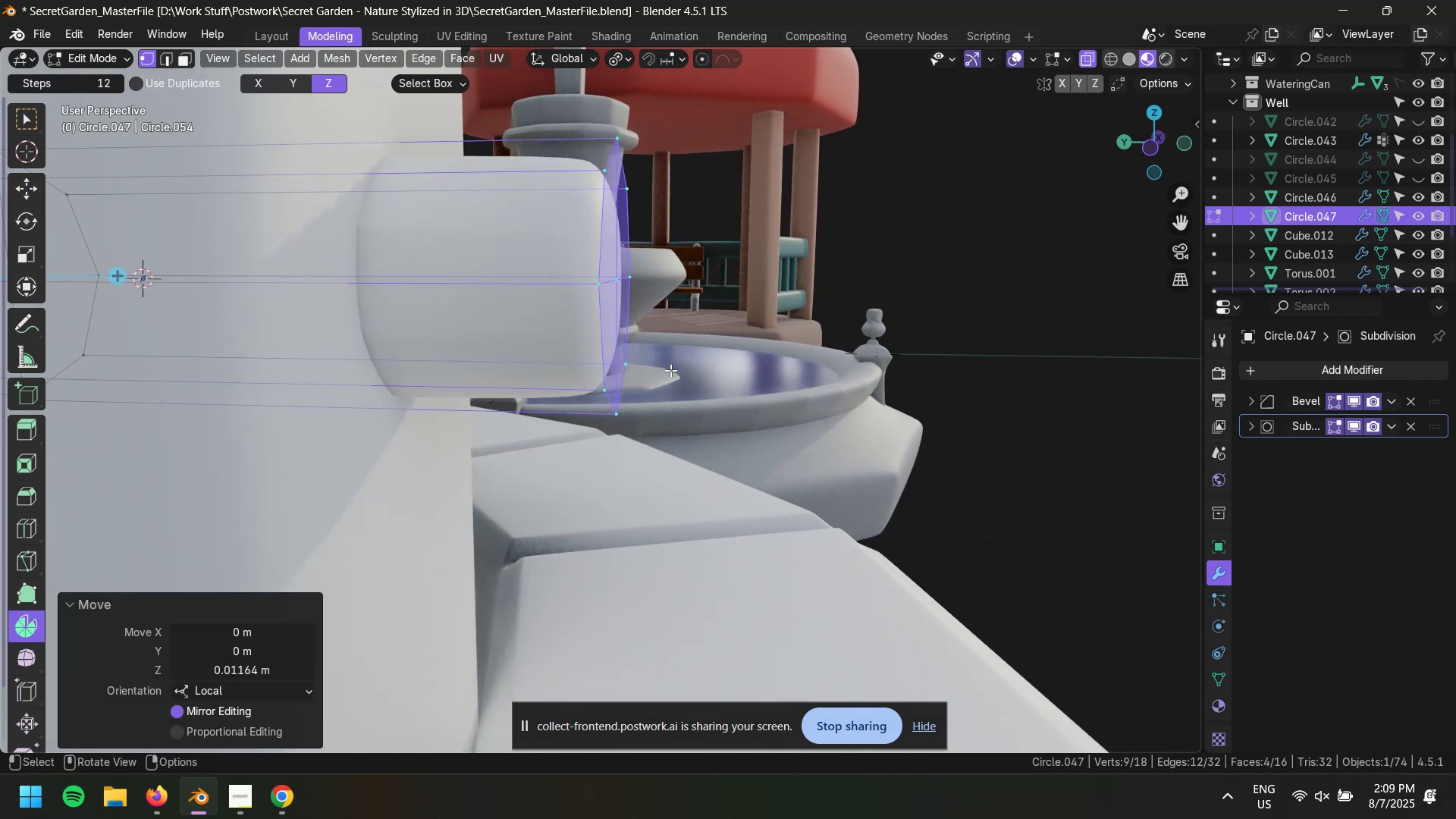 
scroll: coordinate [628, 394], scroll_direction: down, amount: 1.0
 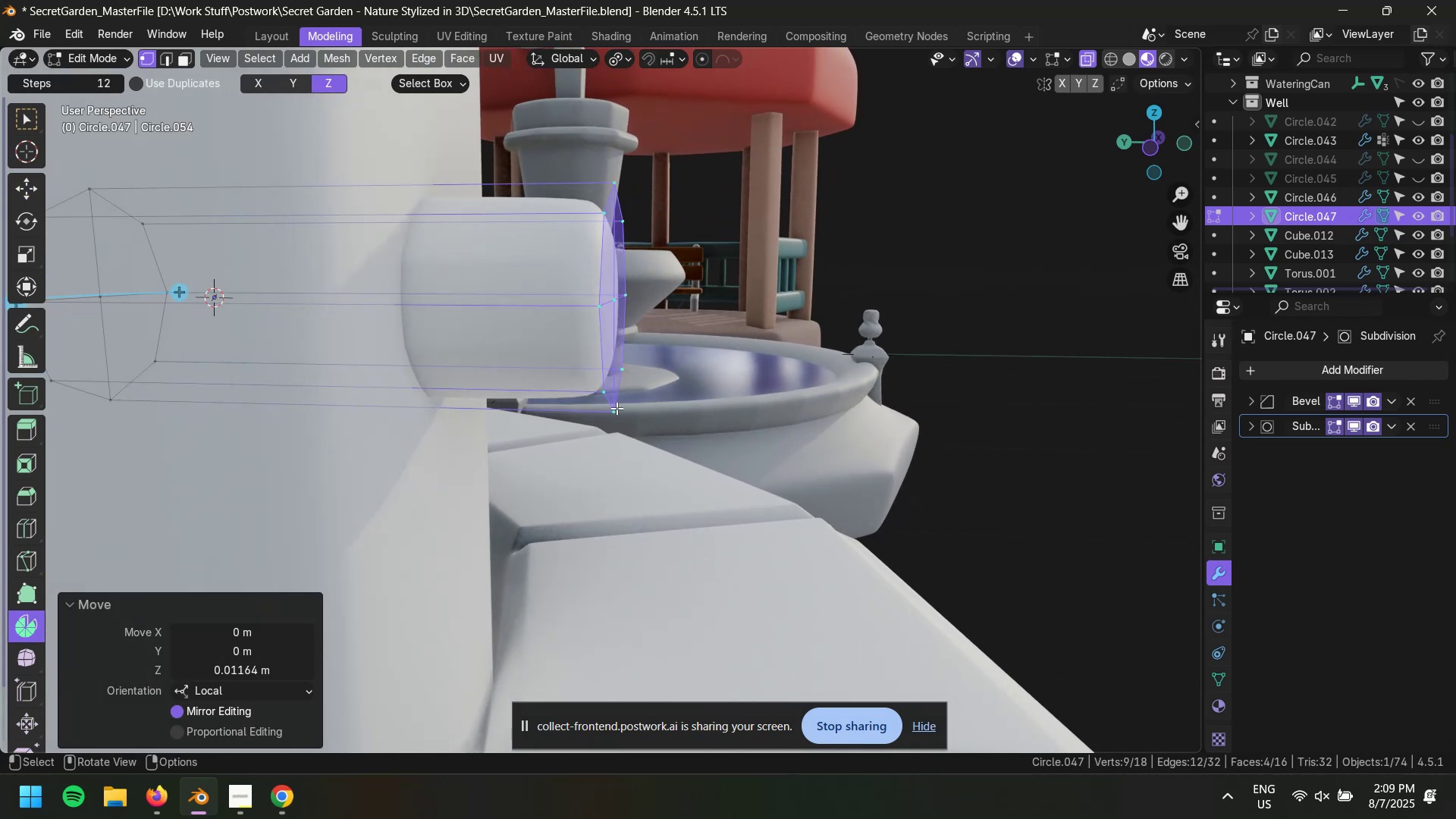 
hold_key(key=ShiftLeft, duration=0.78)
left_click_drag(start_coordinate=[601, 402], to_coordinate=[642, 435])
 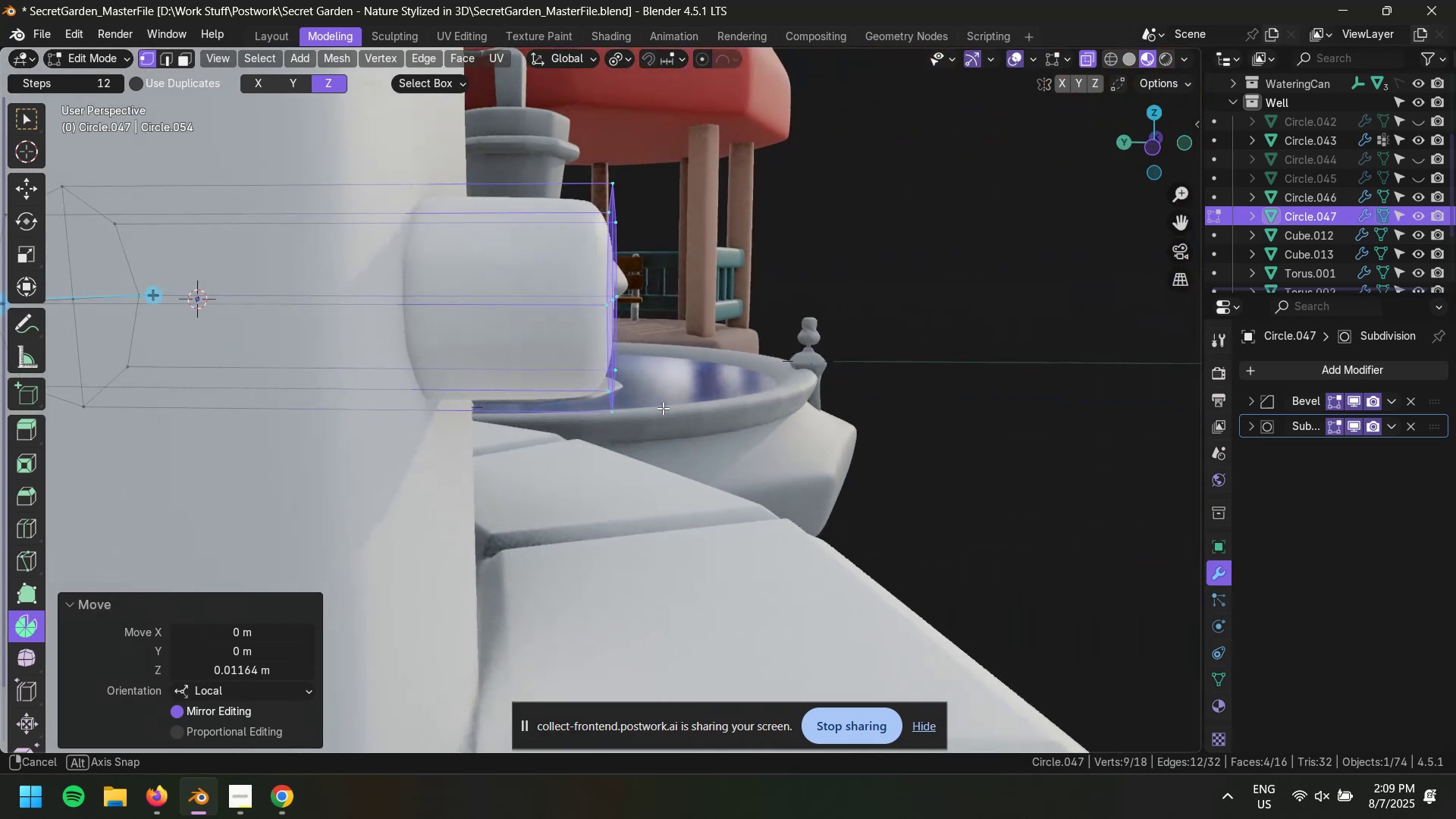 
wait(7.69)
 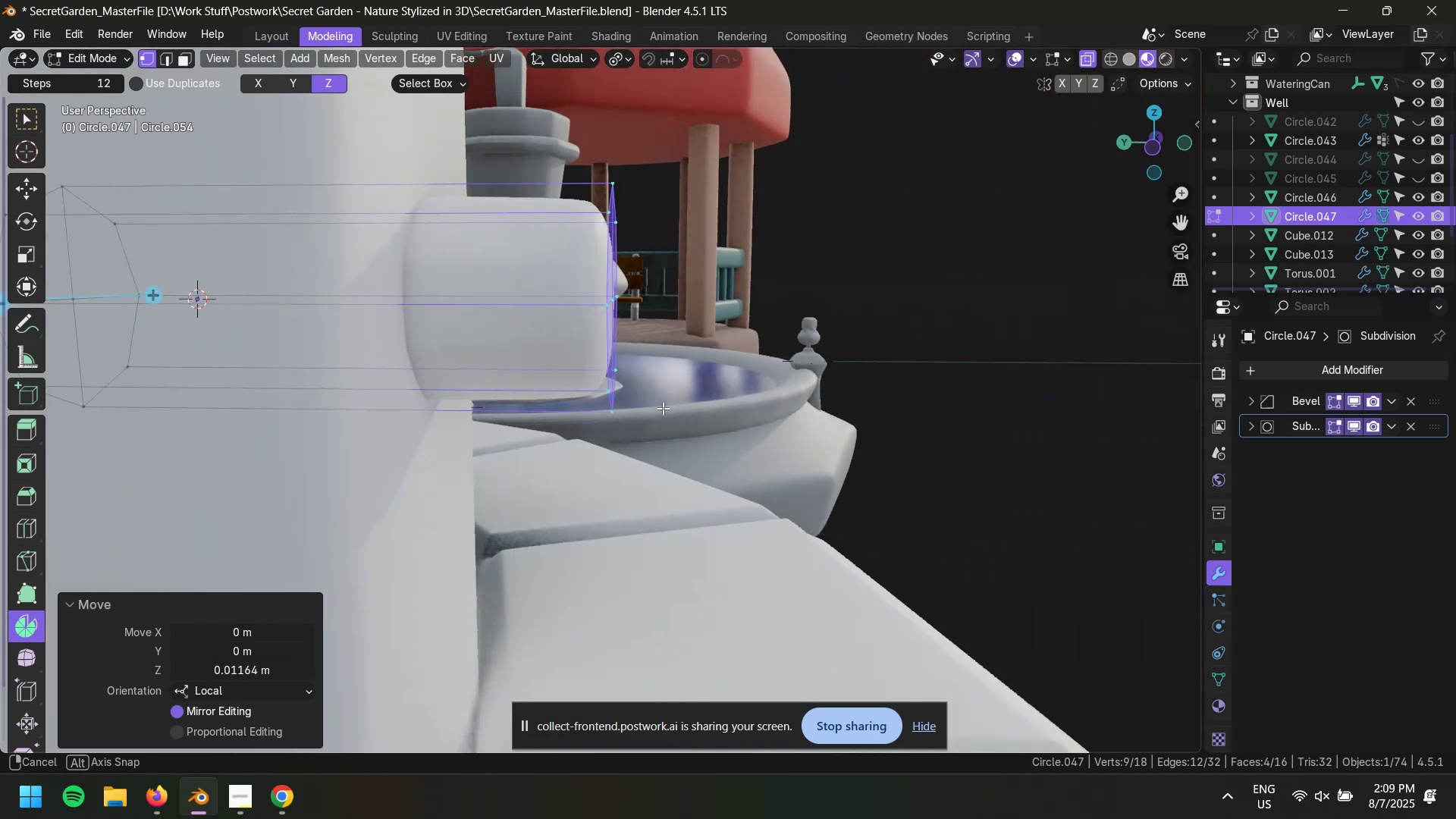 
left_click([296, 83])
 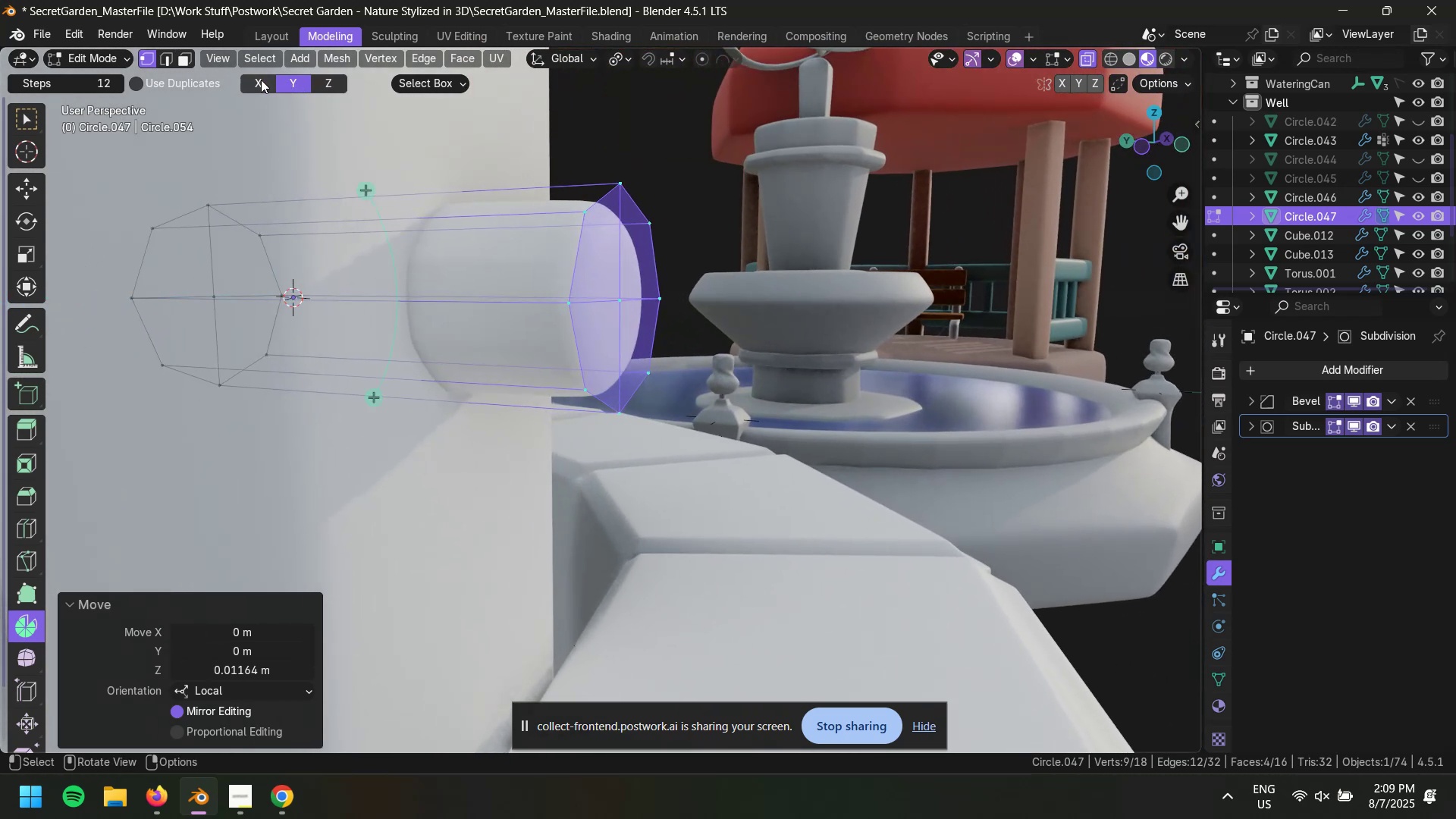 
left_click([256, 80])
 